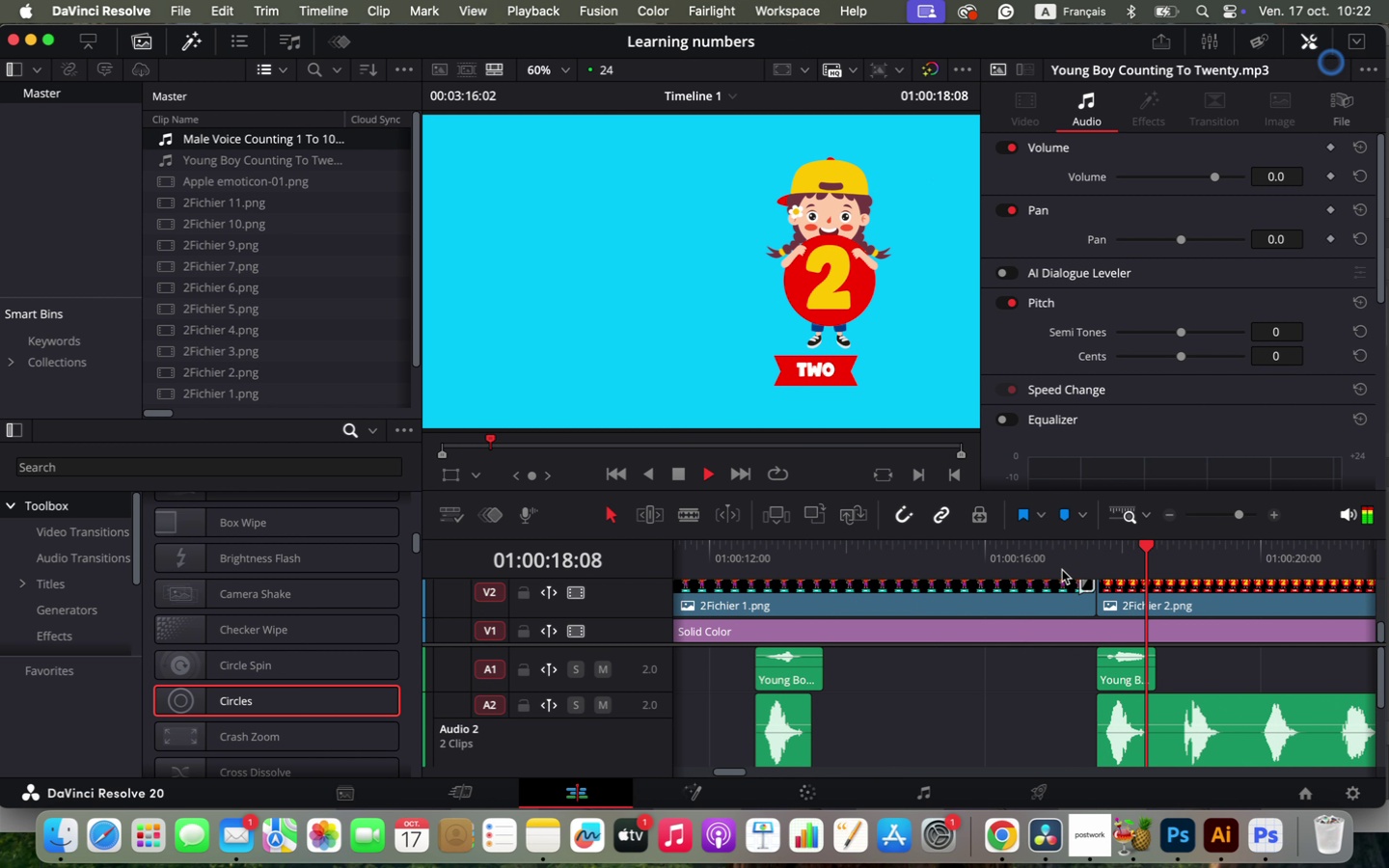 
key(Space)
 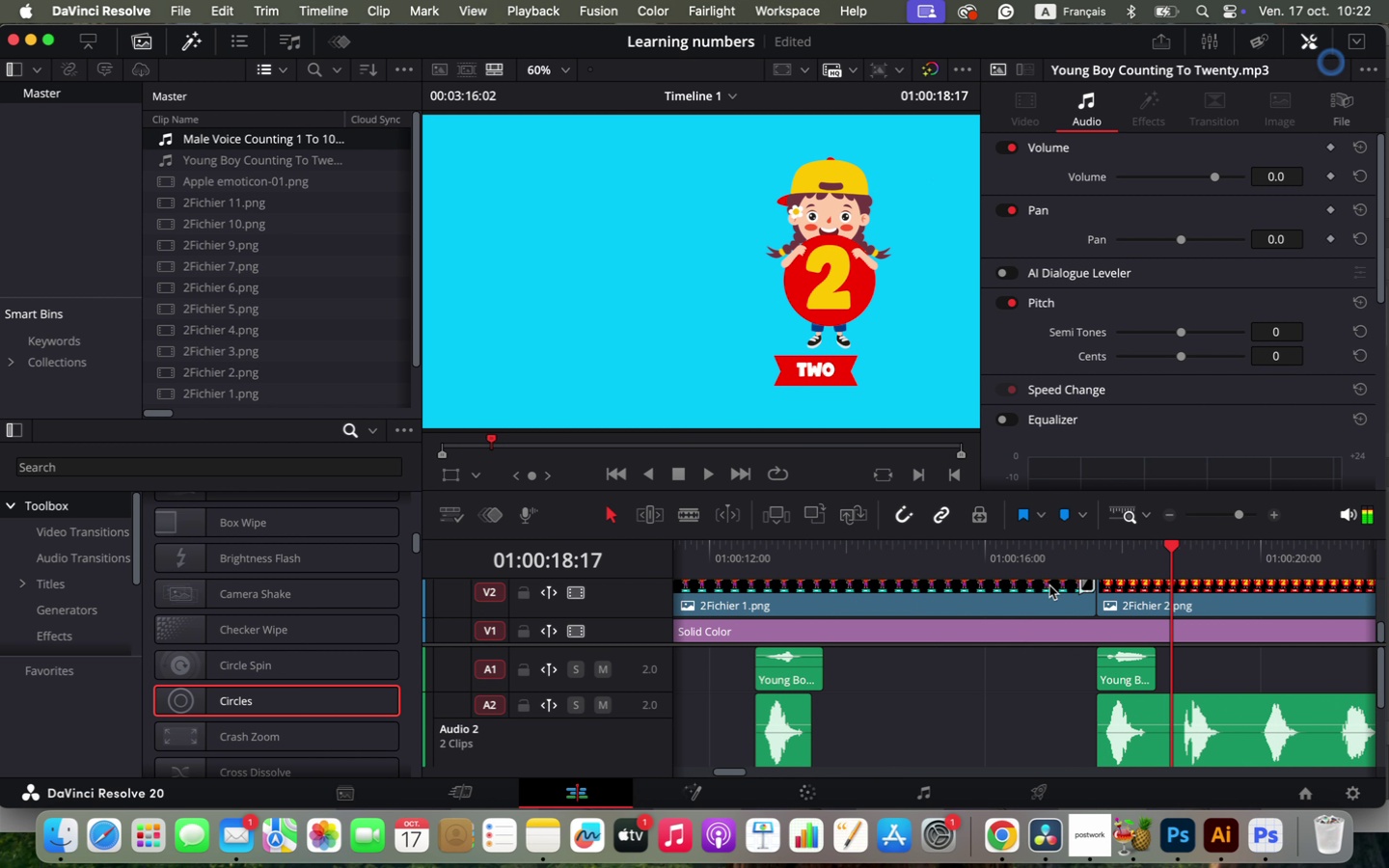 
scroll: coordinate [1021, 647], scroll_direction: down, amount: 1.0
 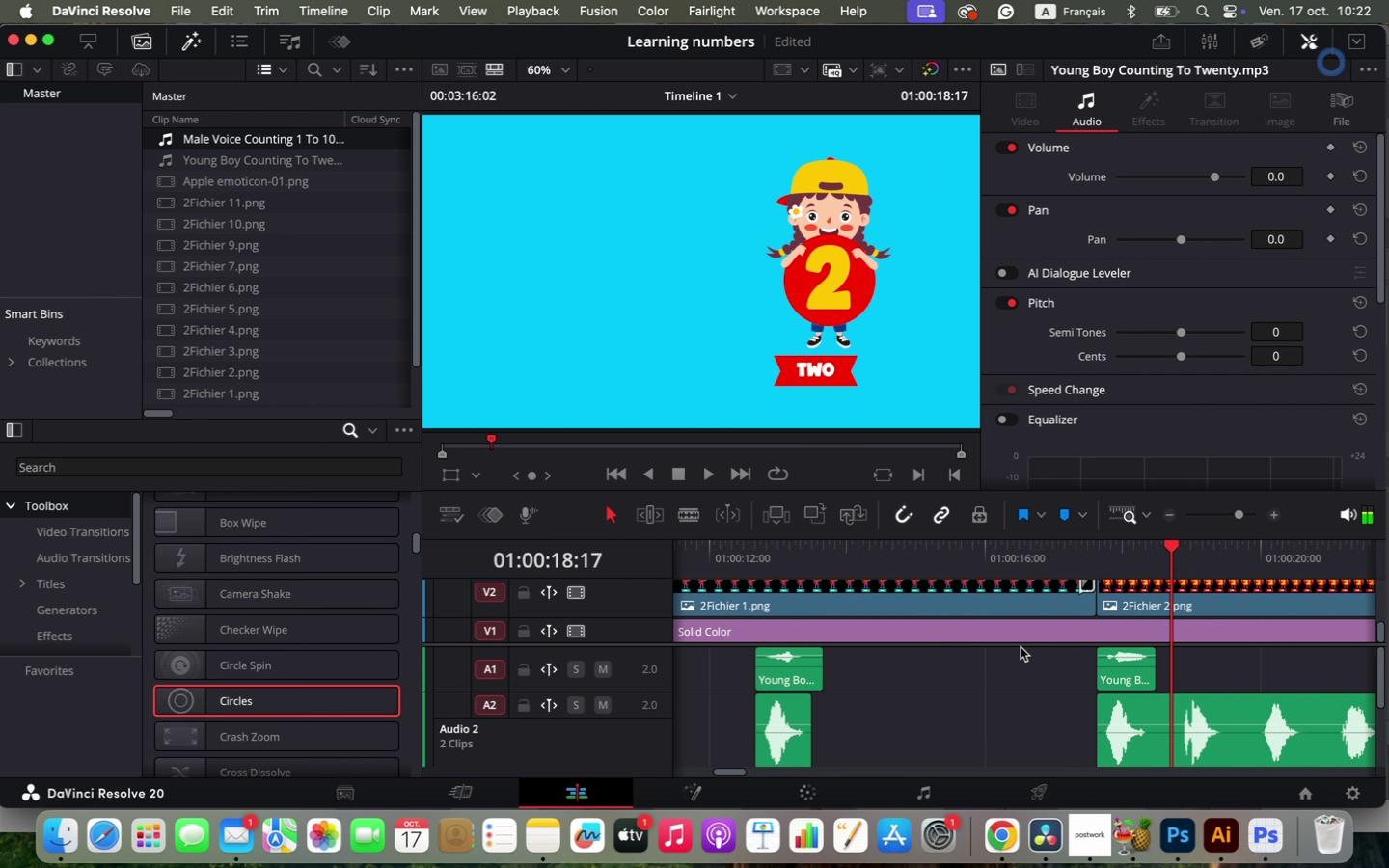 
scroll: coordinate [1021, 647], scroll_direction: up, amount: 1.0
 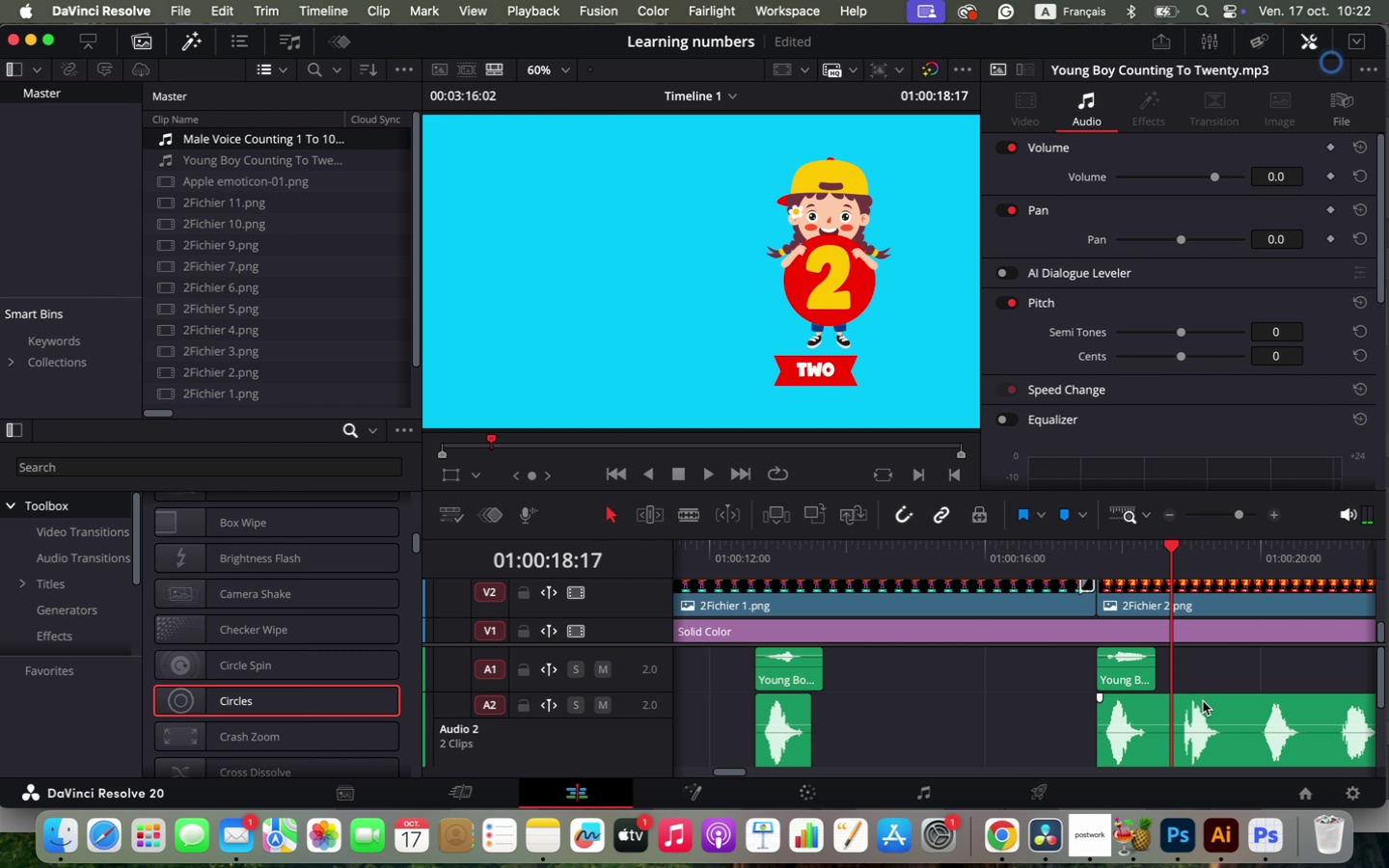 
hold_key(key=OptionLeft, duration=1.72)
scroll: coordinate [1219, 692], scroll_direction: down, amount: 1.0
 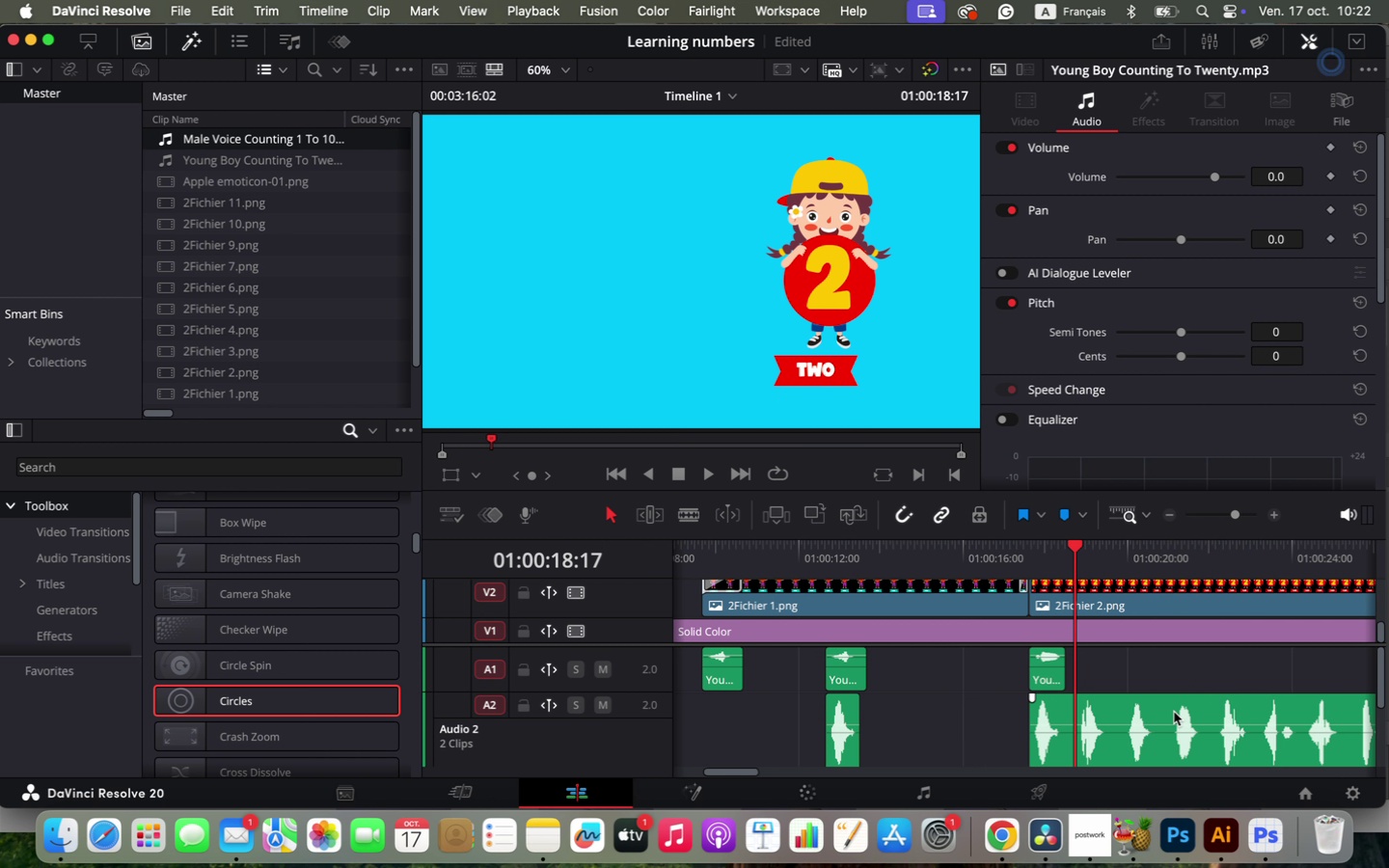 
key(Meta+W)
 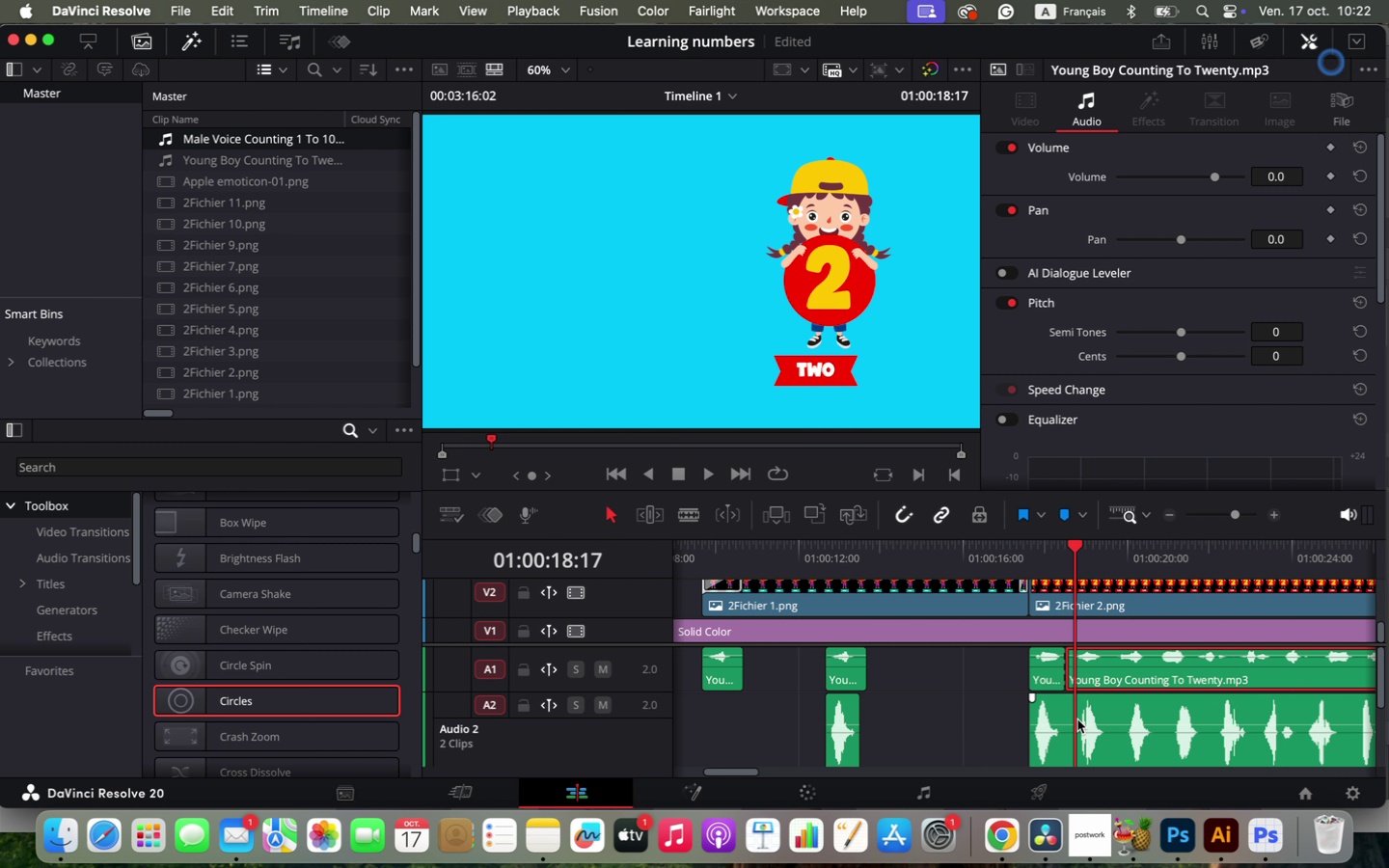 
key(Meta+W)
 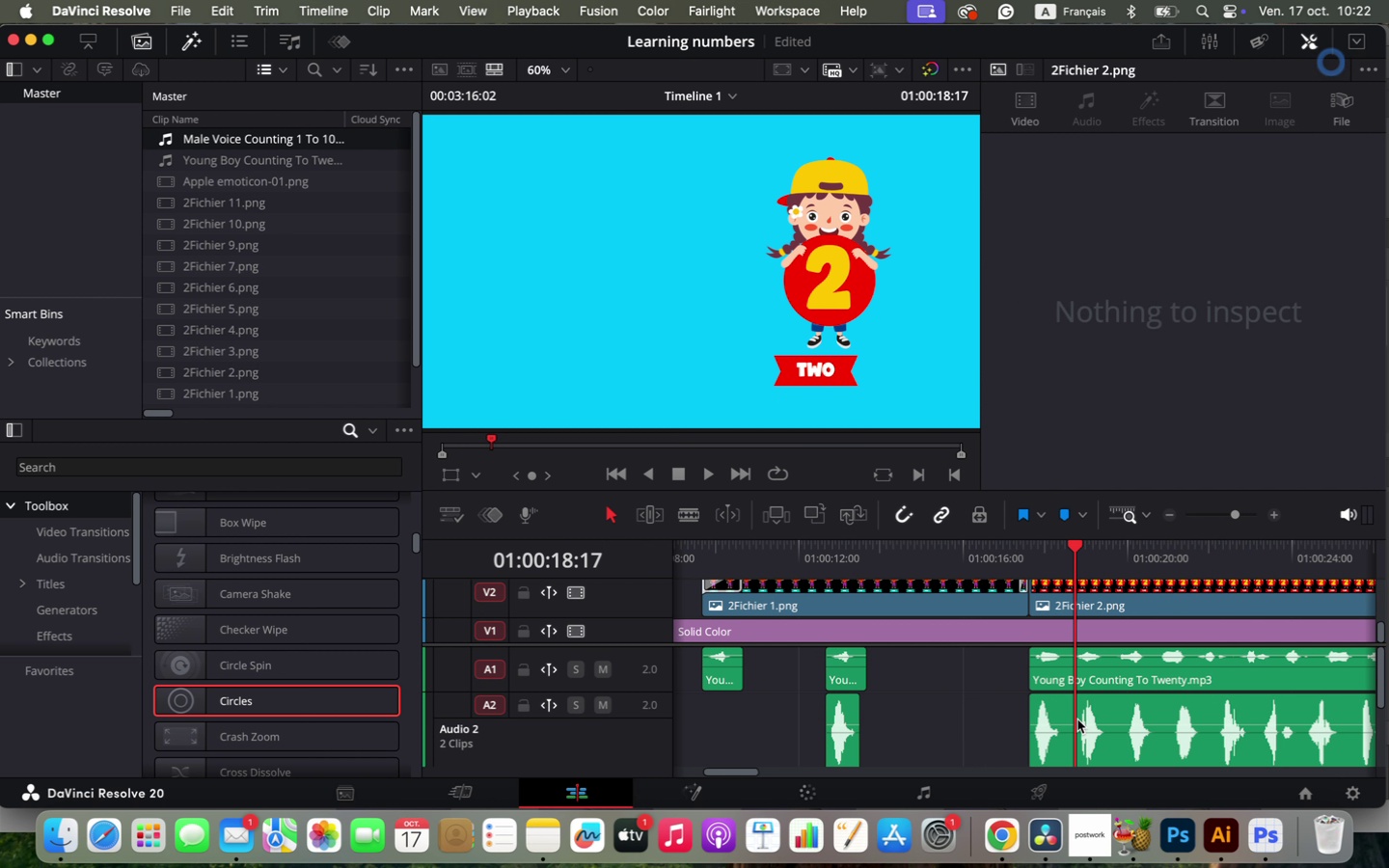 
key(Meta+W)
 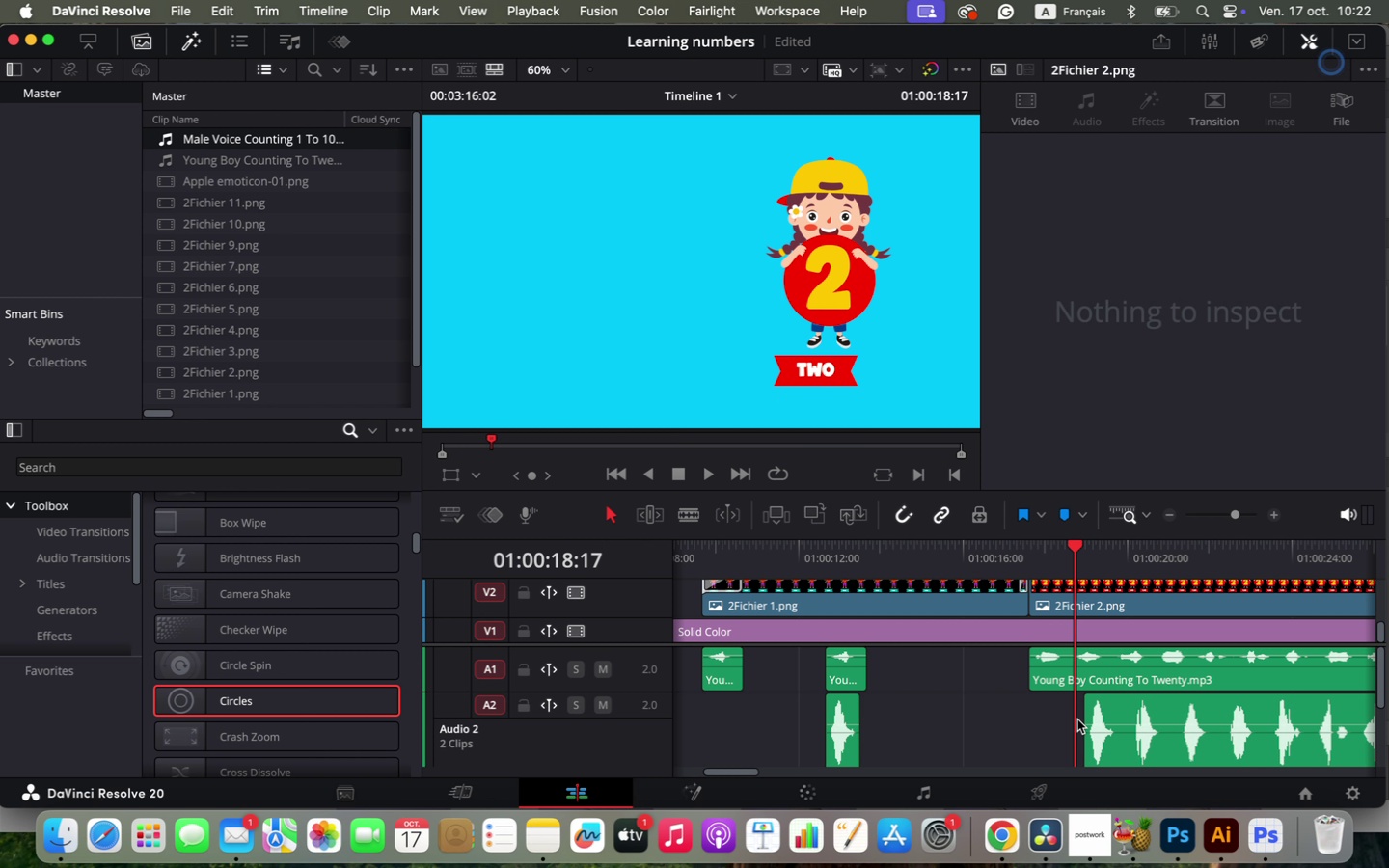 
key(Meta+W)
 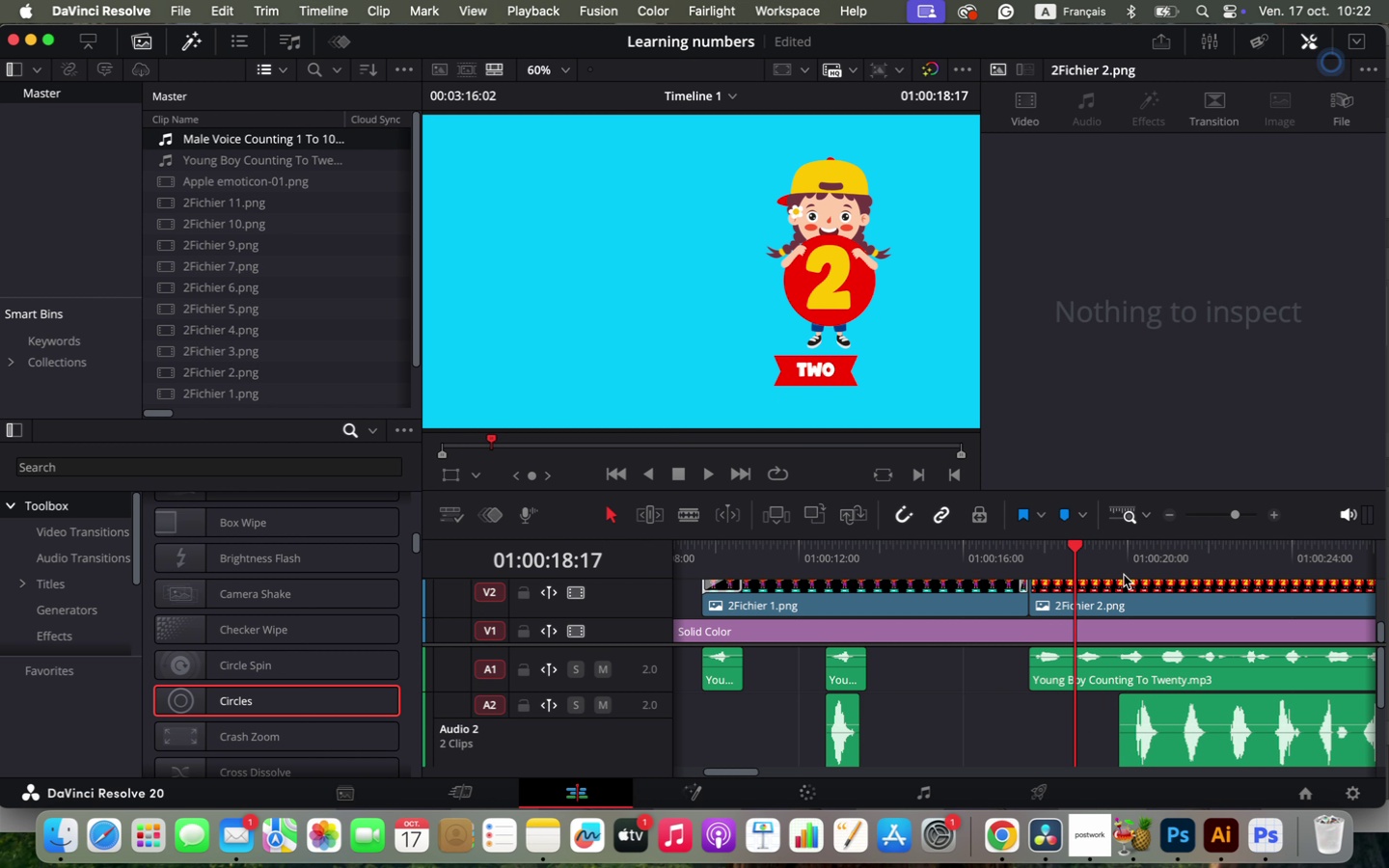 
left_click([1123, 561])
 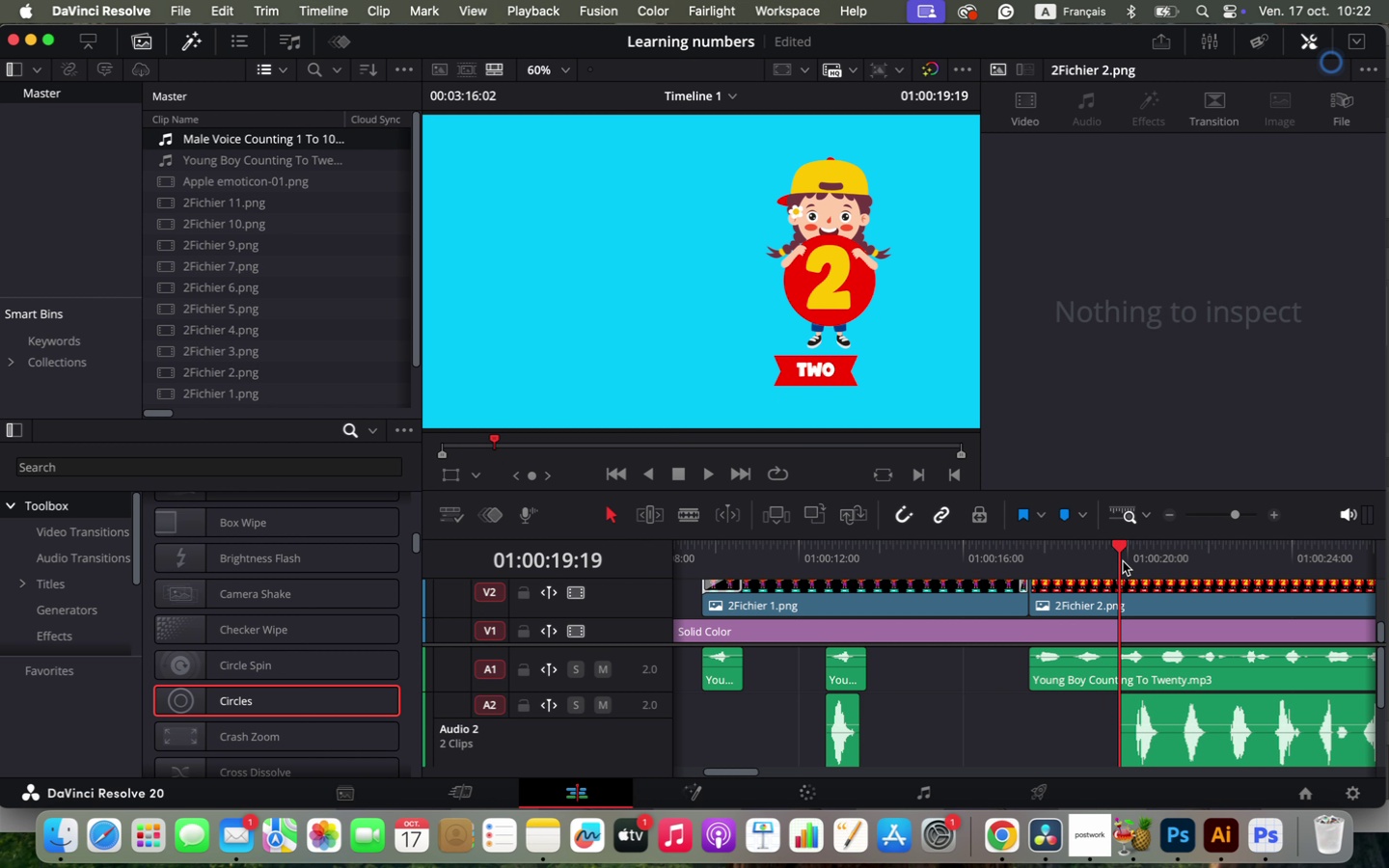 
key(Space)
 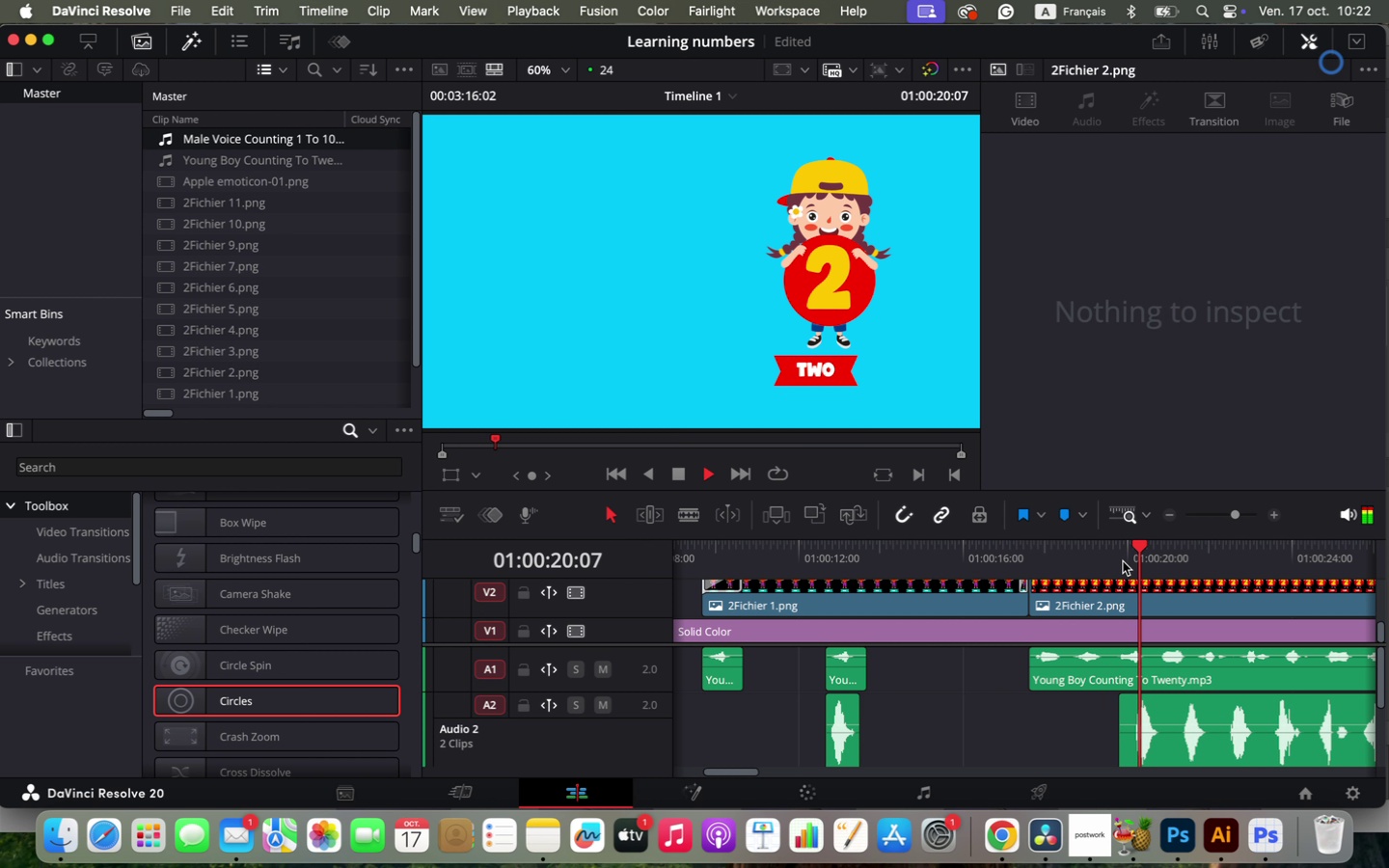 
key(Space)
 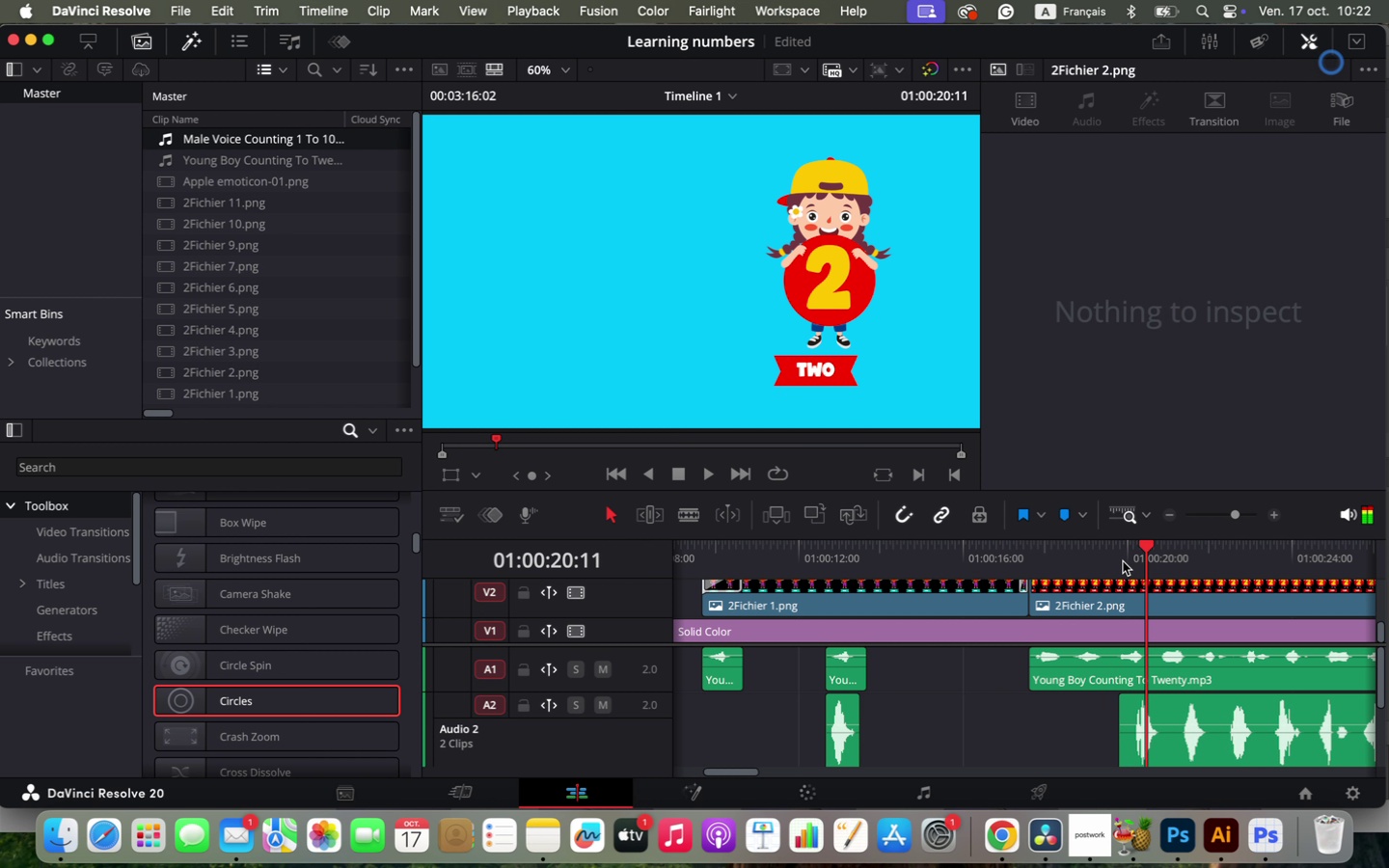 
scroll: coordinate [1143, 731], scroll_direction: down, amount: 2.0
 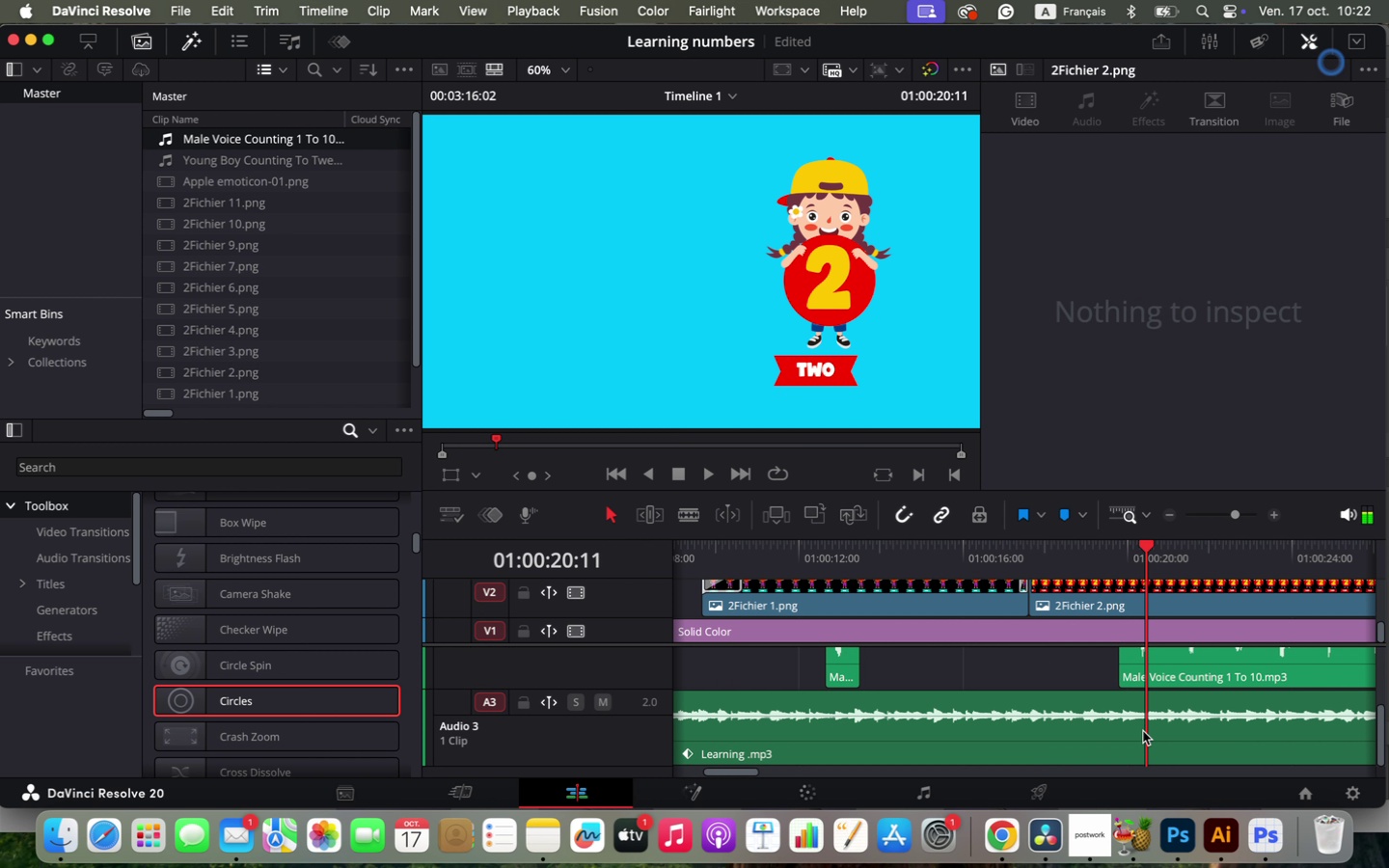 
hold_key(key=CommandLeft, duration=1.02)
 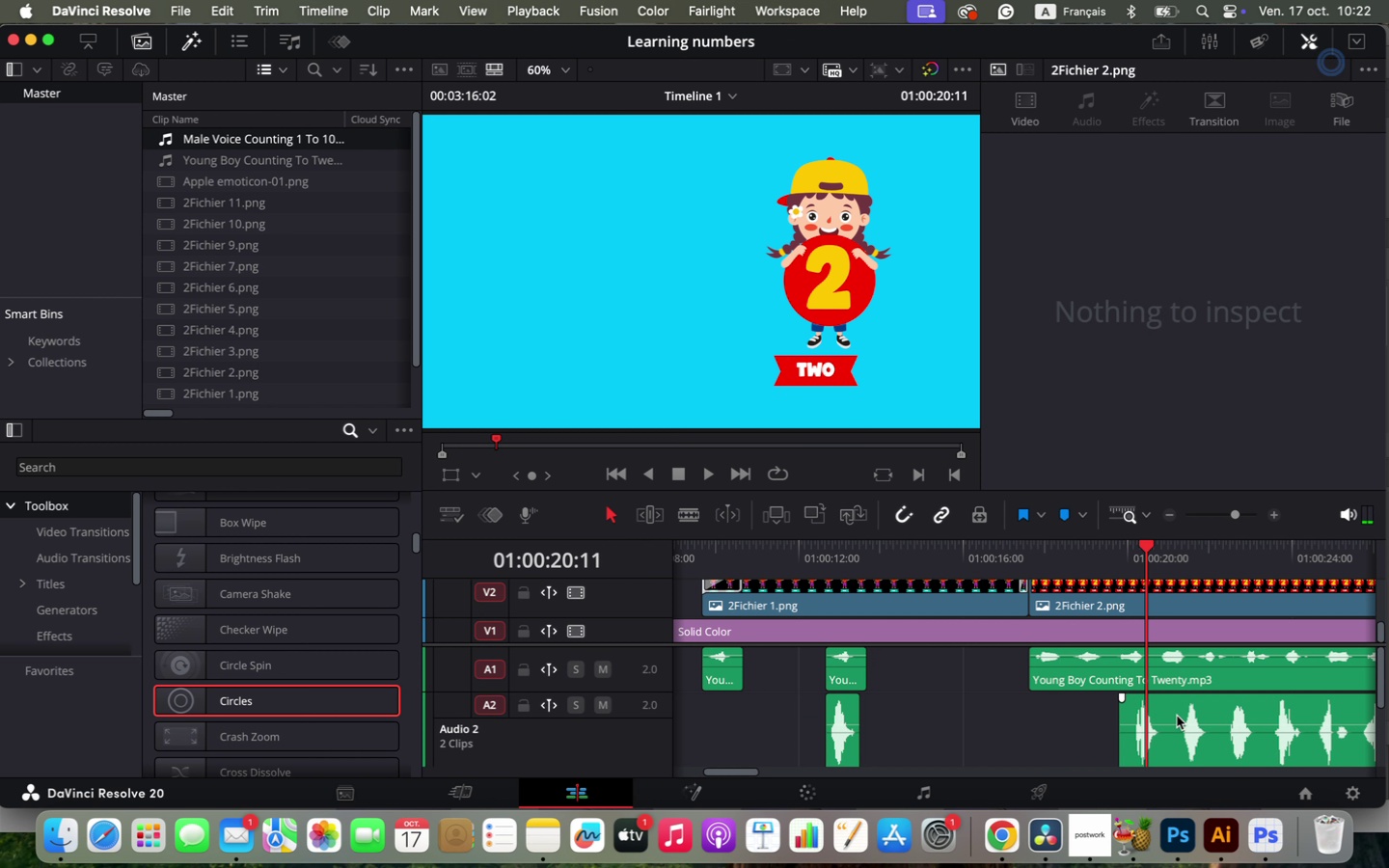 
key(C)
 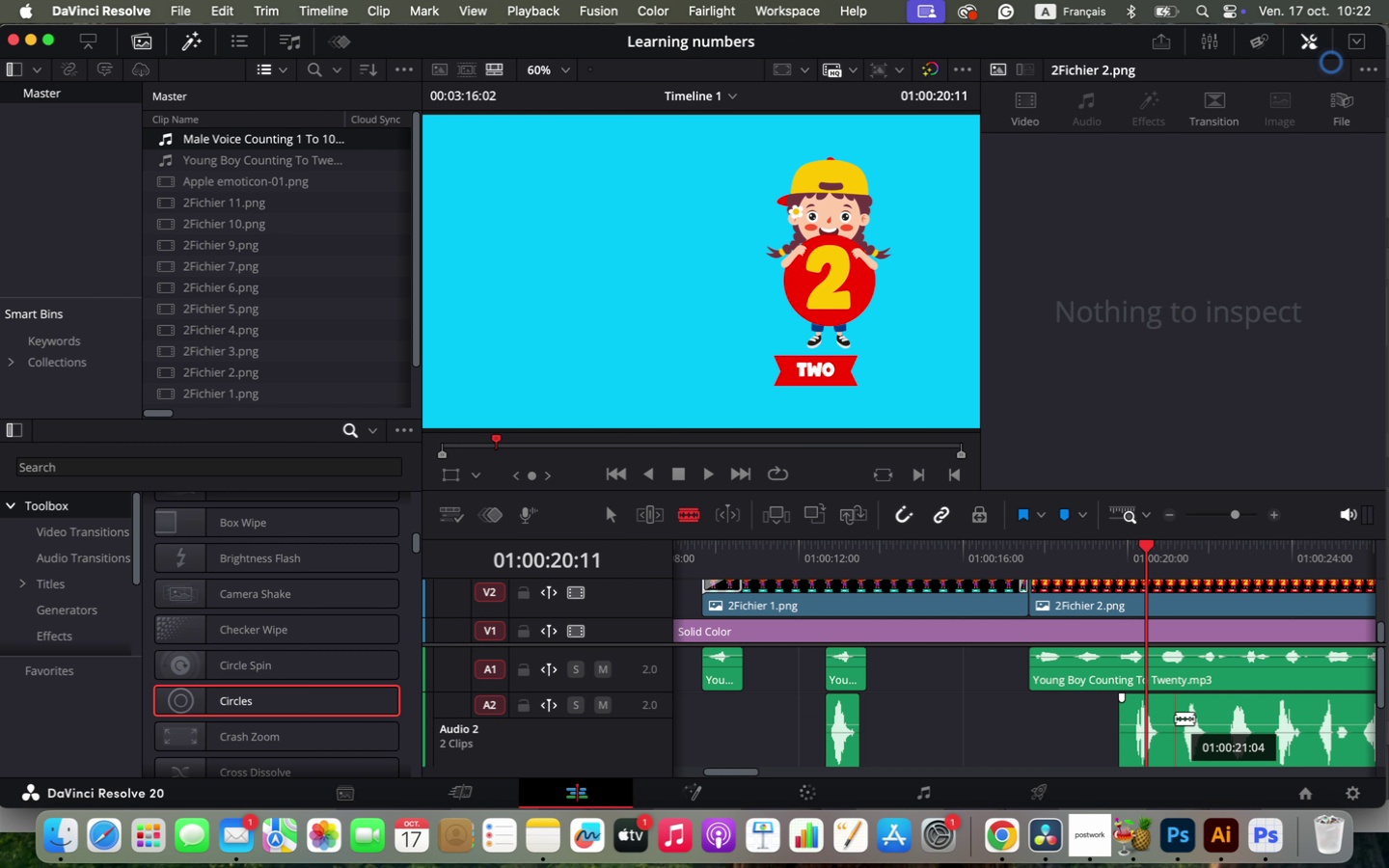 
left_click([1175, 718])
 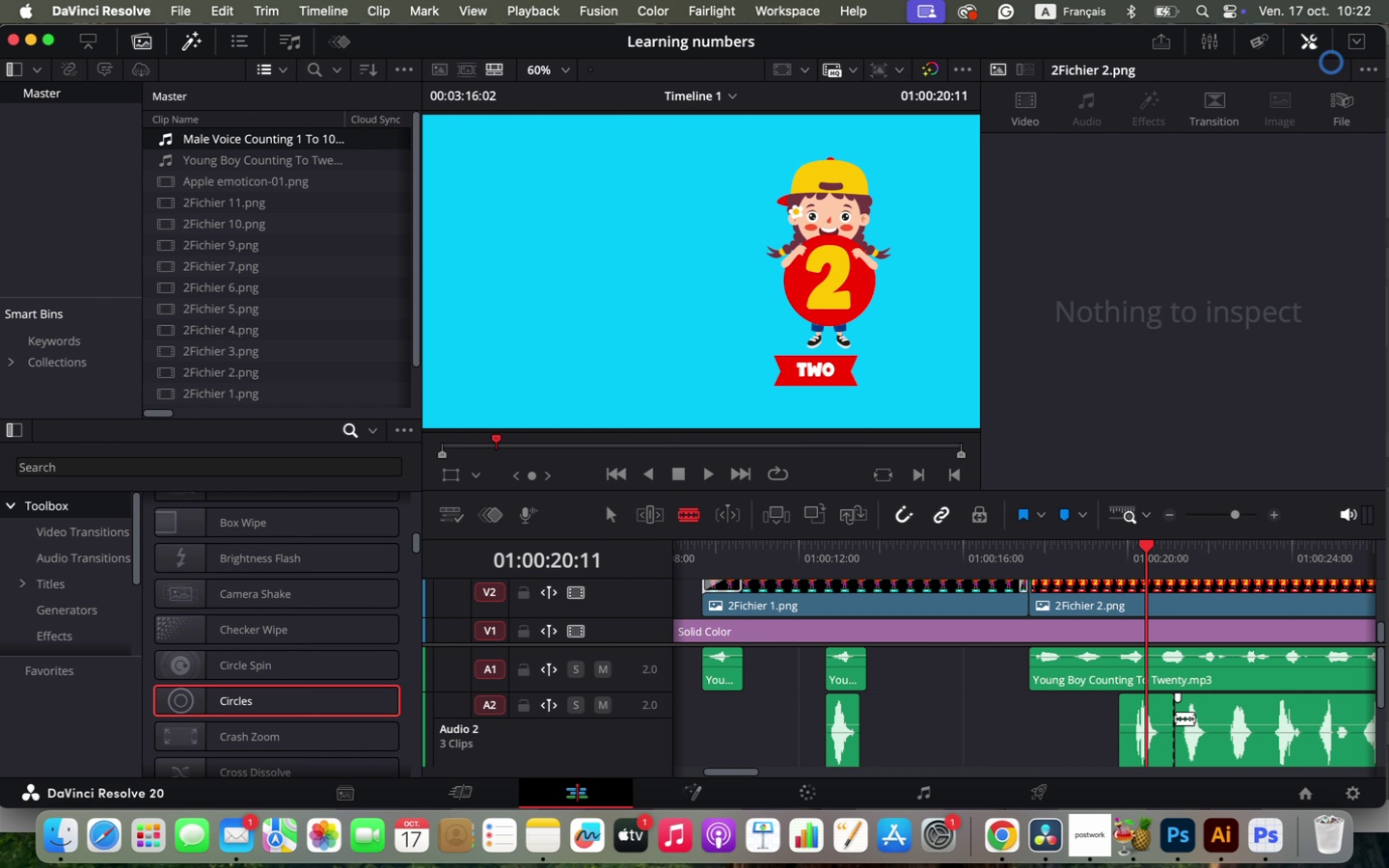 
key(V)
 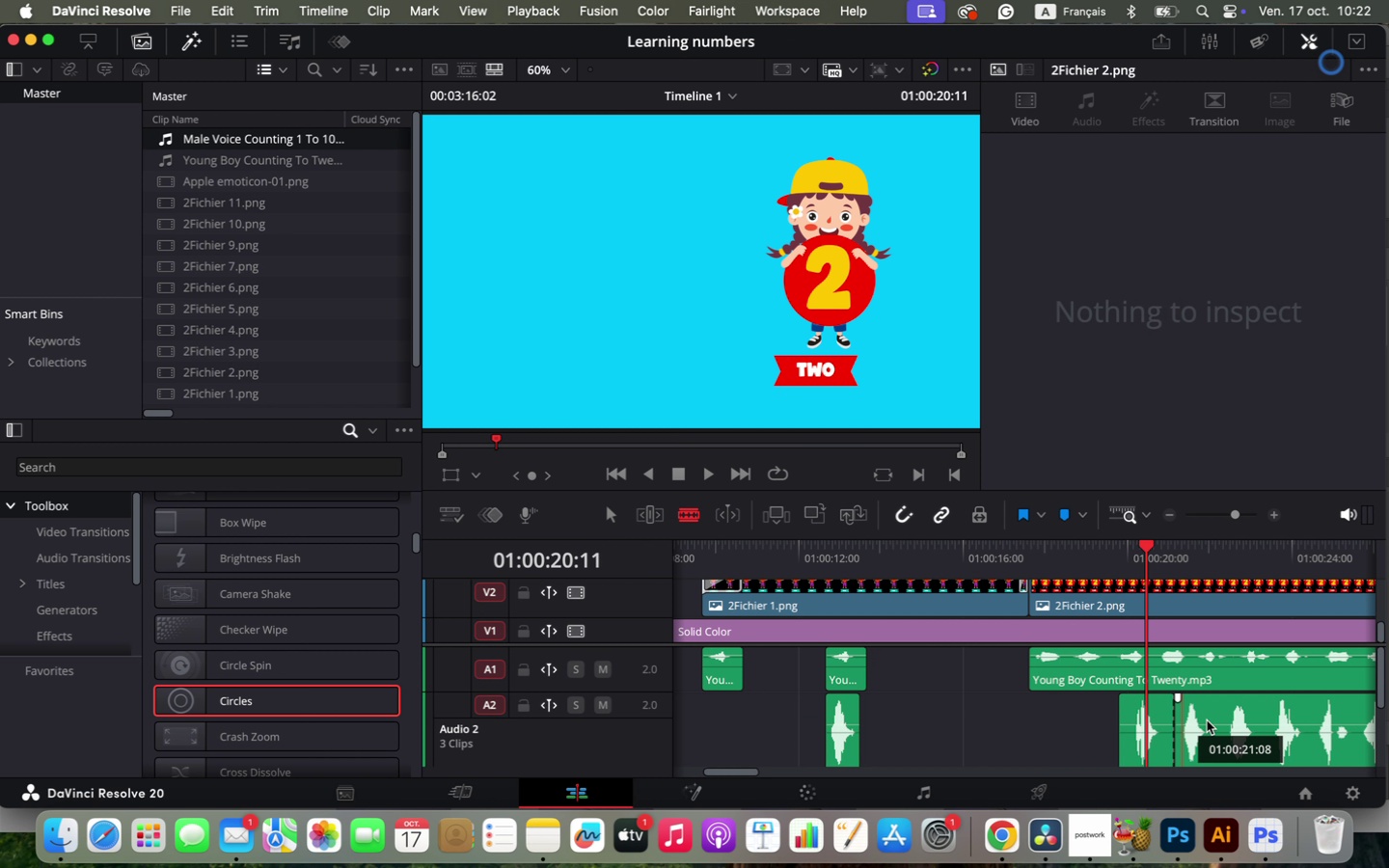 
hold_key(key=OptionLeft, duration=0.52)
scroll: coordinate [1207, 720], scroll_direction: down, amount: 1.0
 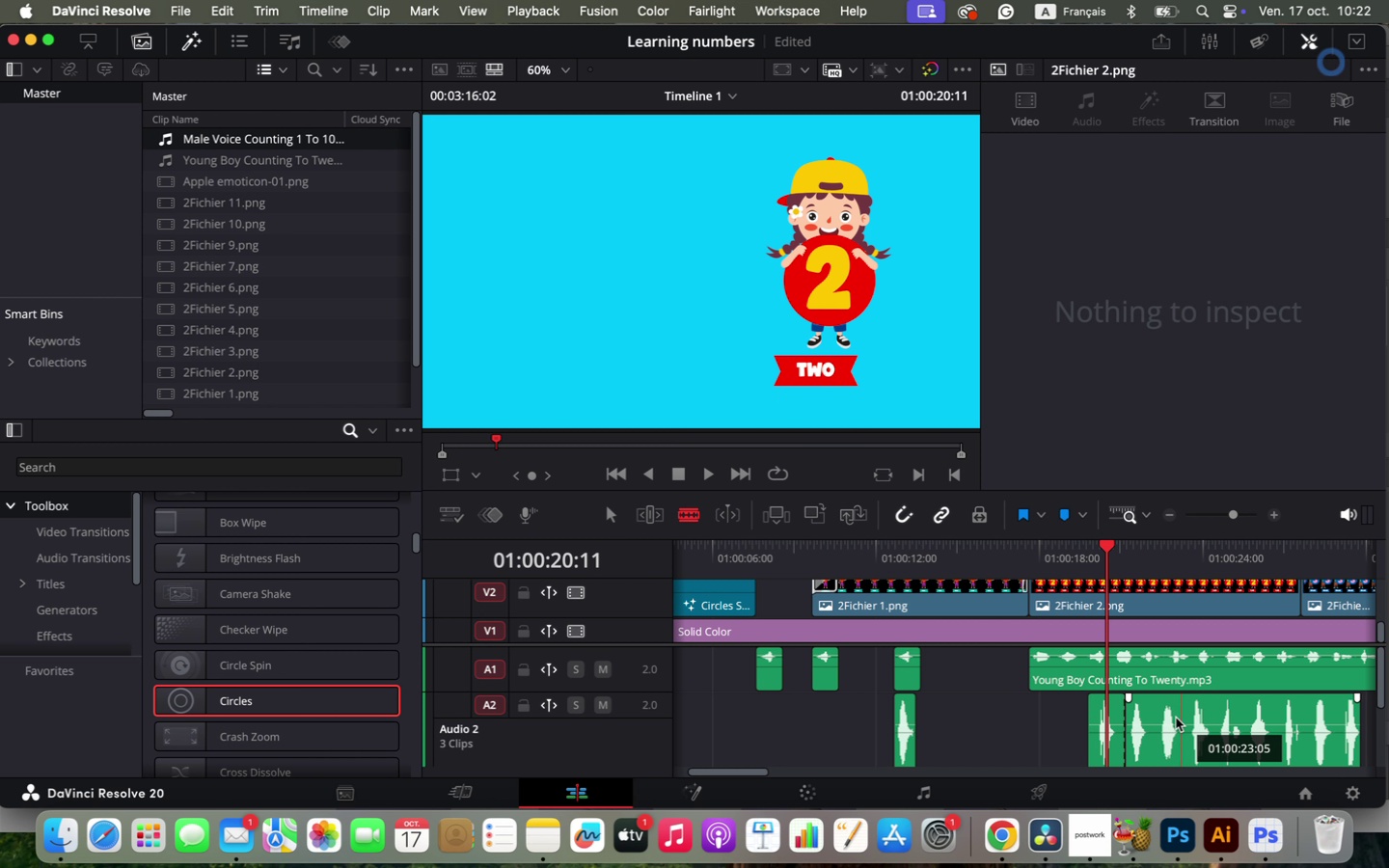 
left_click_drag(start_coordinate=[1154, 709], to_coordinate=[1332, 720])
 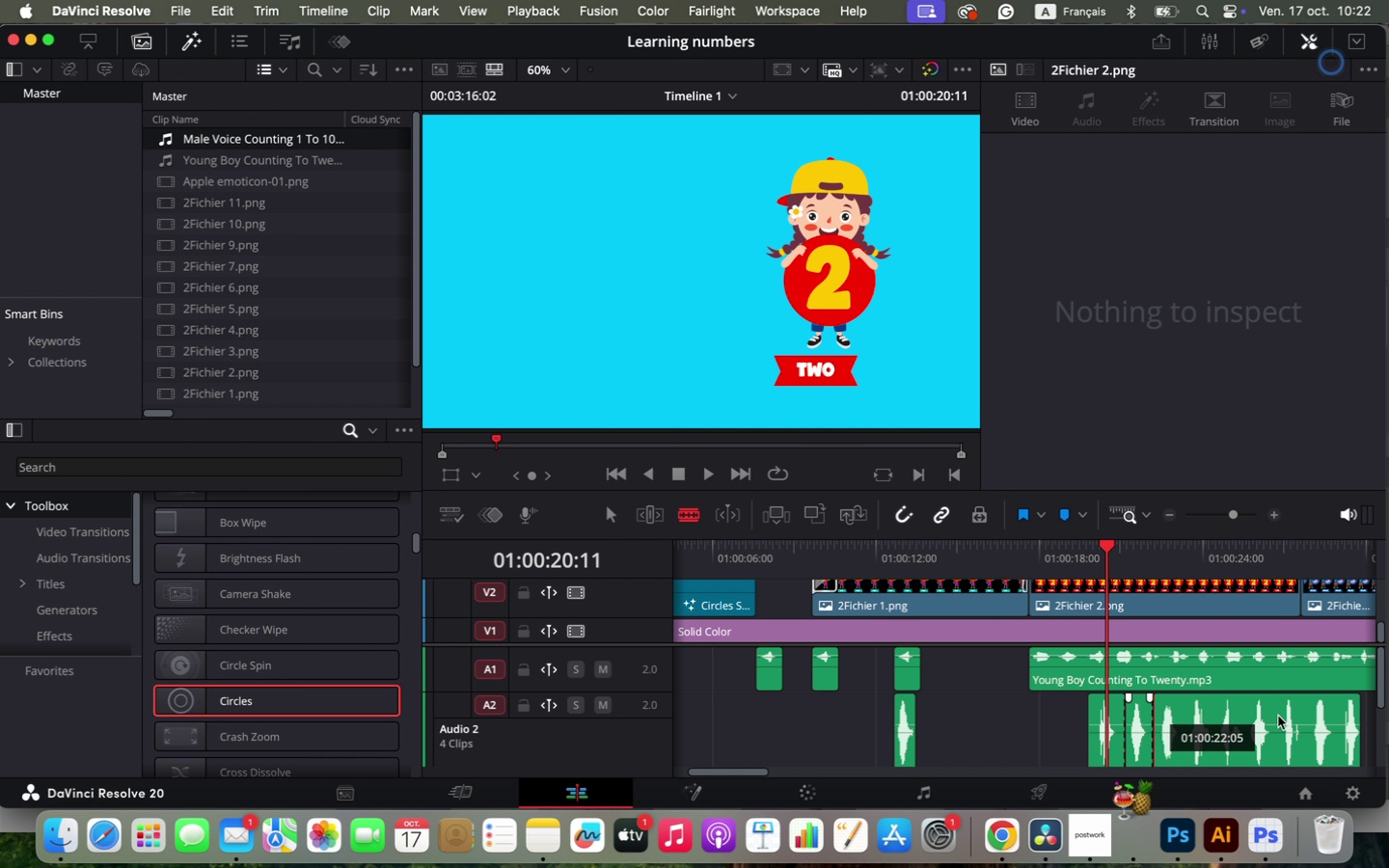 
key(Meta+W)
 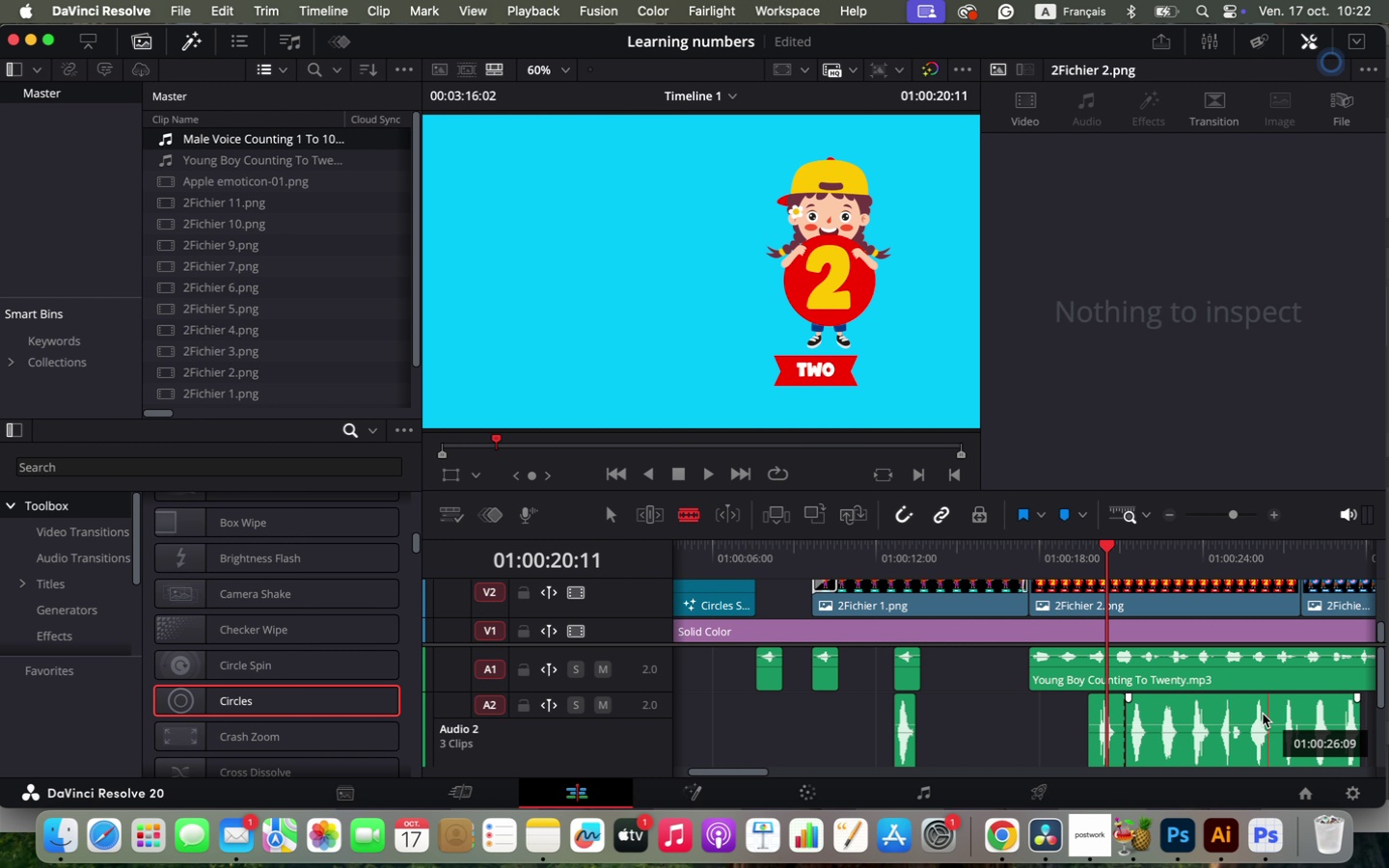 
key(Q)
 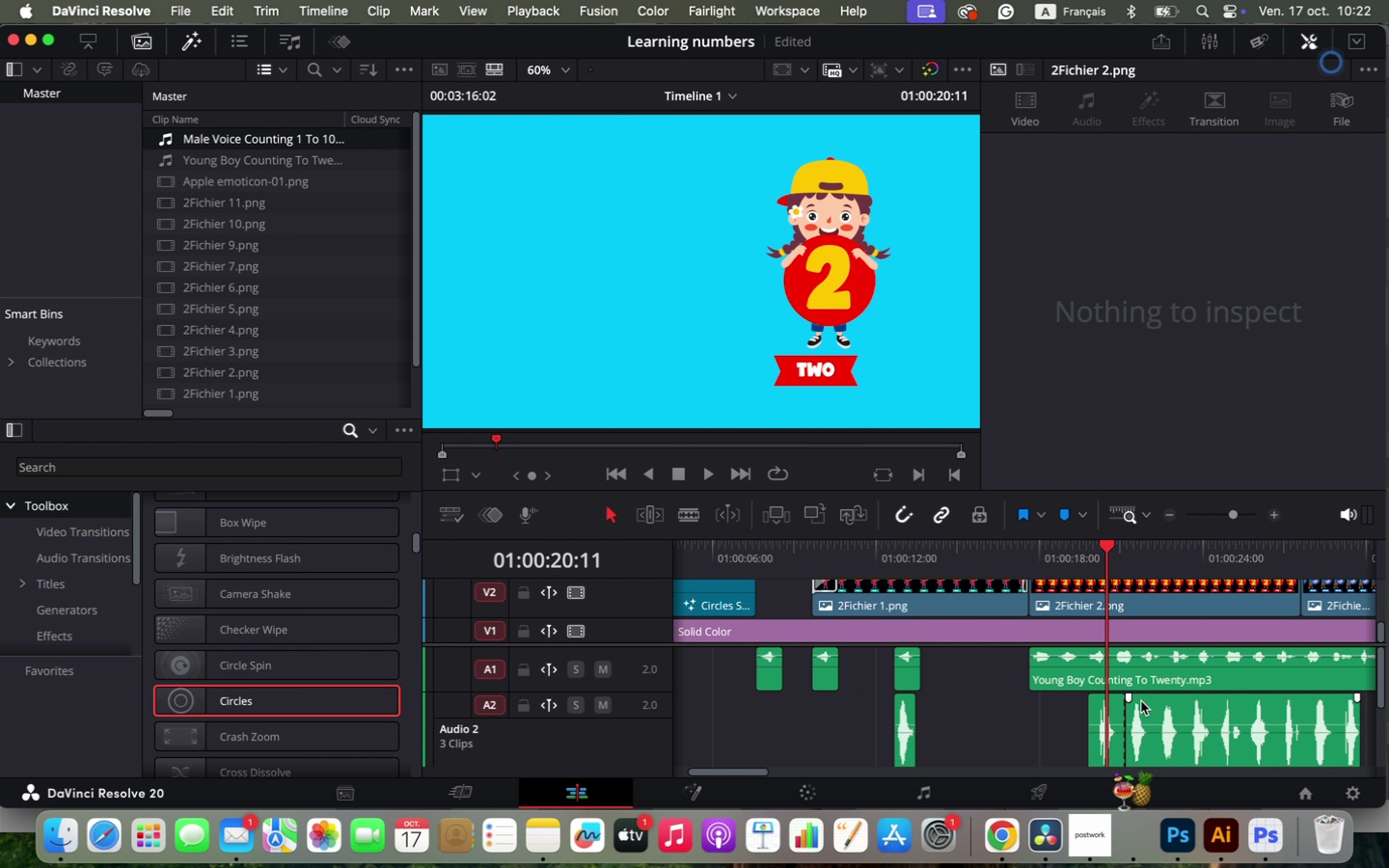 
left_click_drag(start_coordinate=[1144, 702], to_coordinate=[1299, 723])
 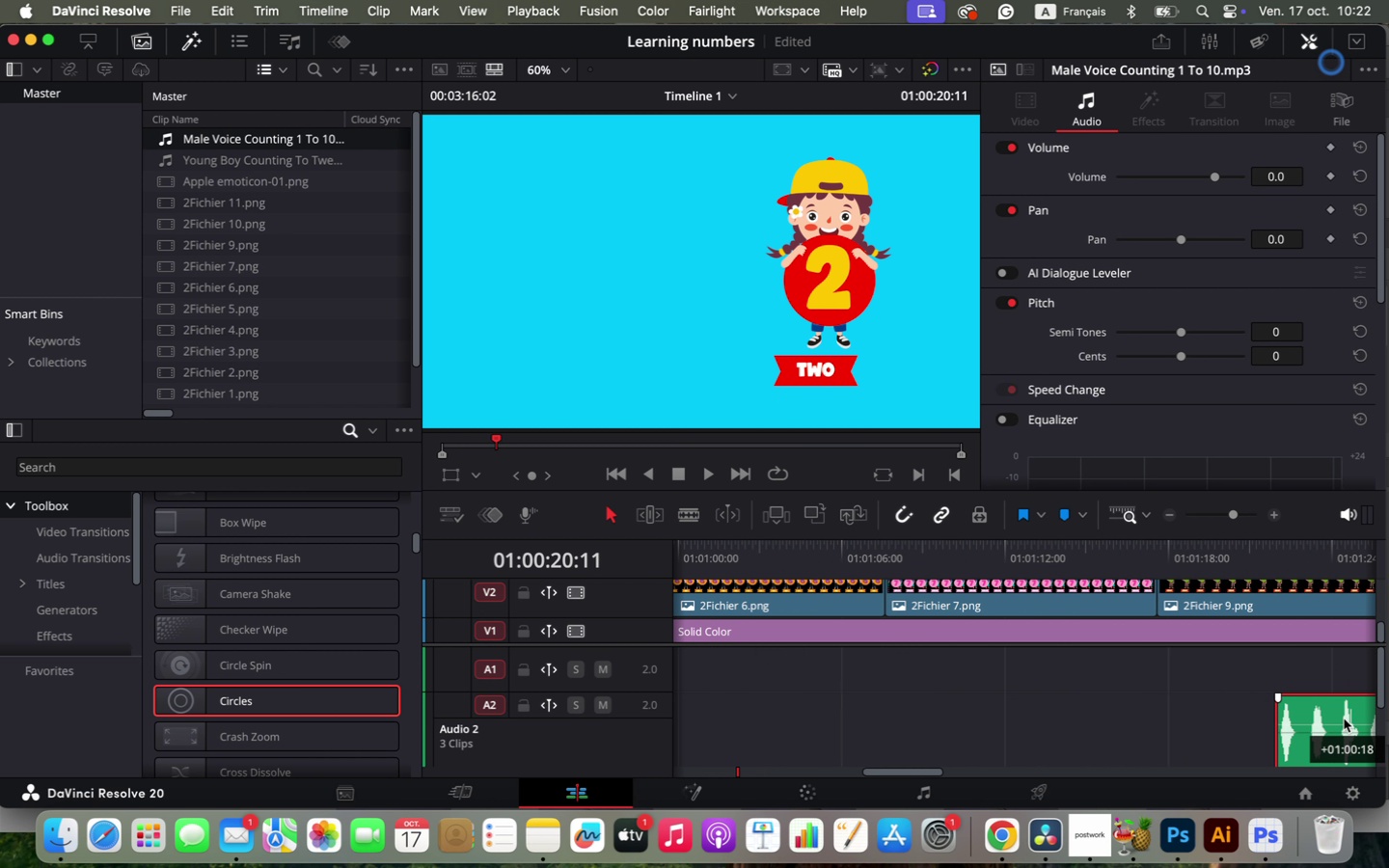 
hold_key(key=OptionLeft, duration=0.71)
scroll: coordinate [1069, 716], scroll_direction: down, amount: 9.0
 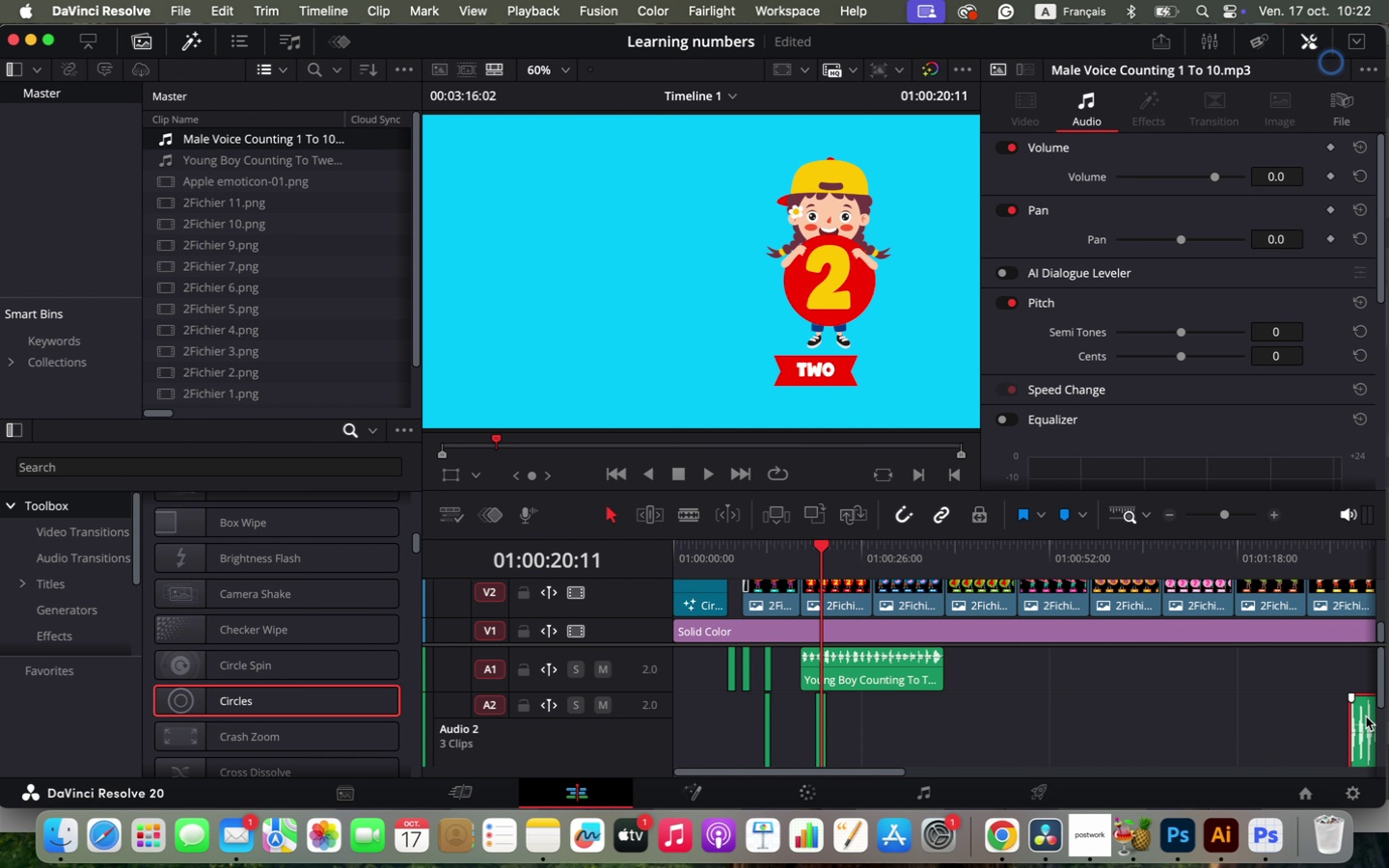 
left_click_drag(start_coordinate=[1366, 702], to_coordinate=[815, 719])
 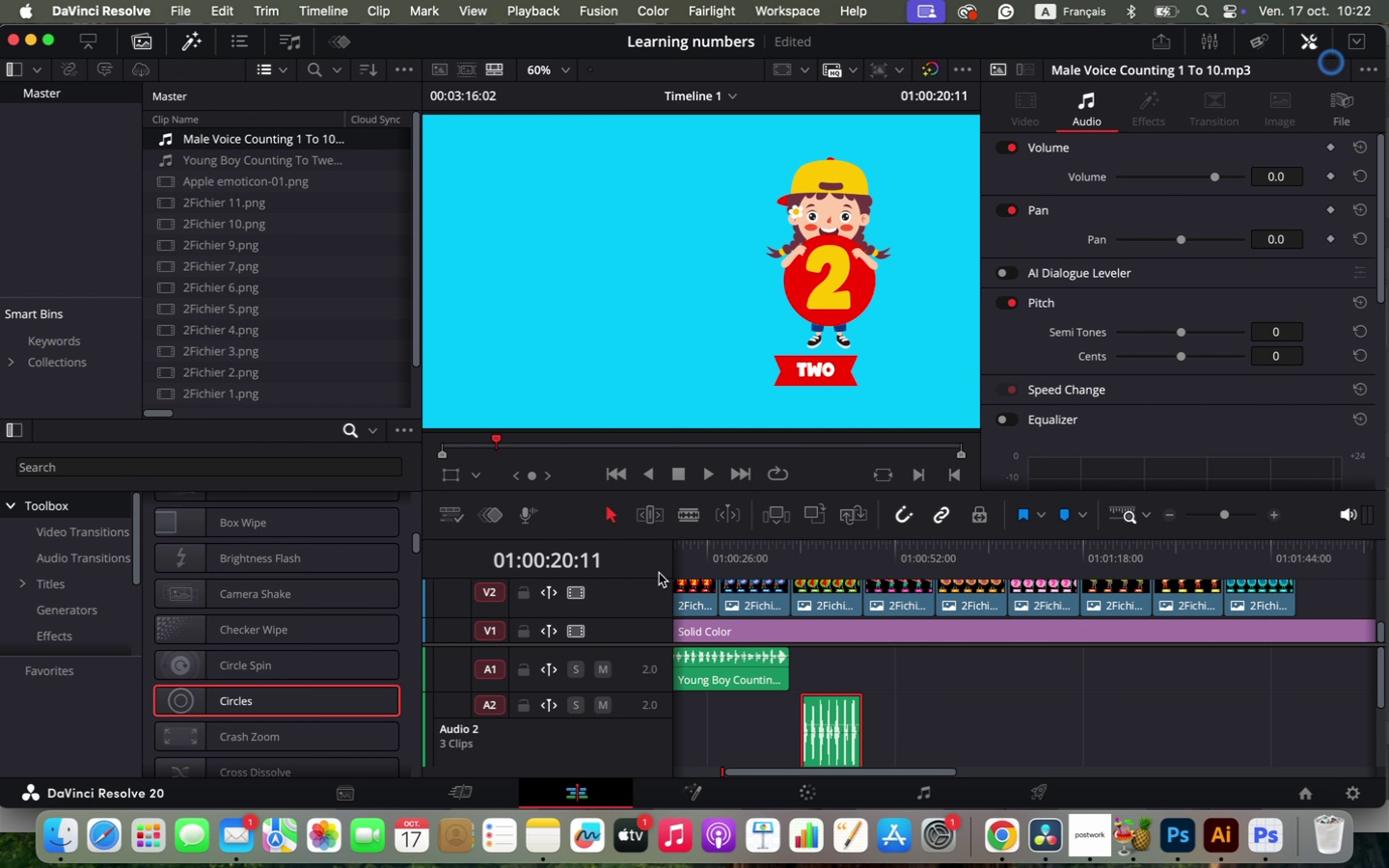 
left_click([708, 570])
 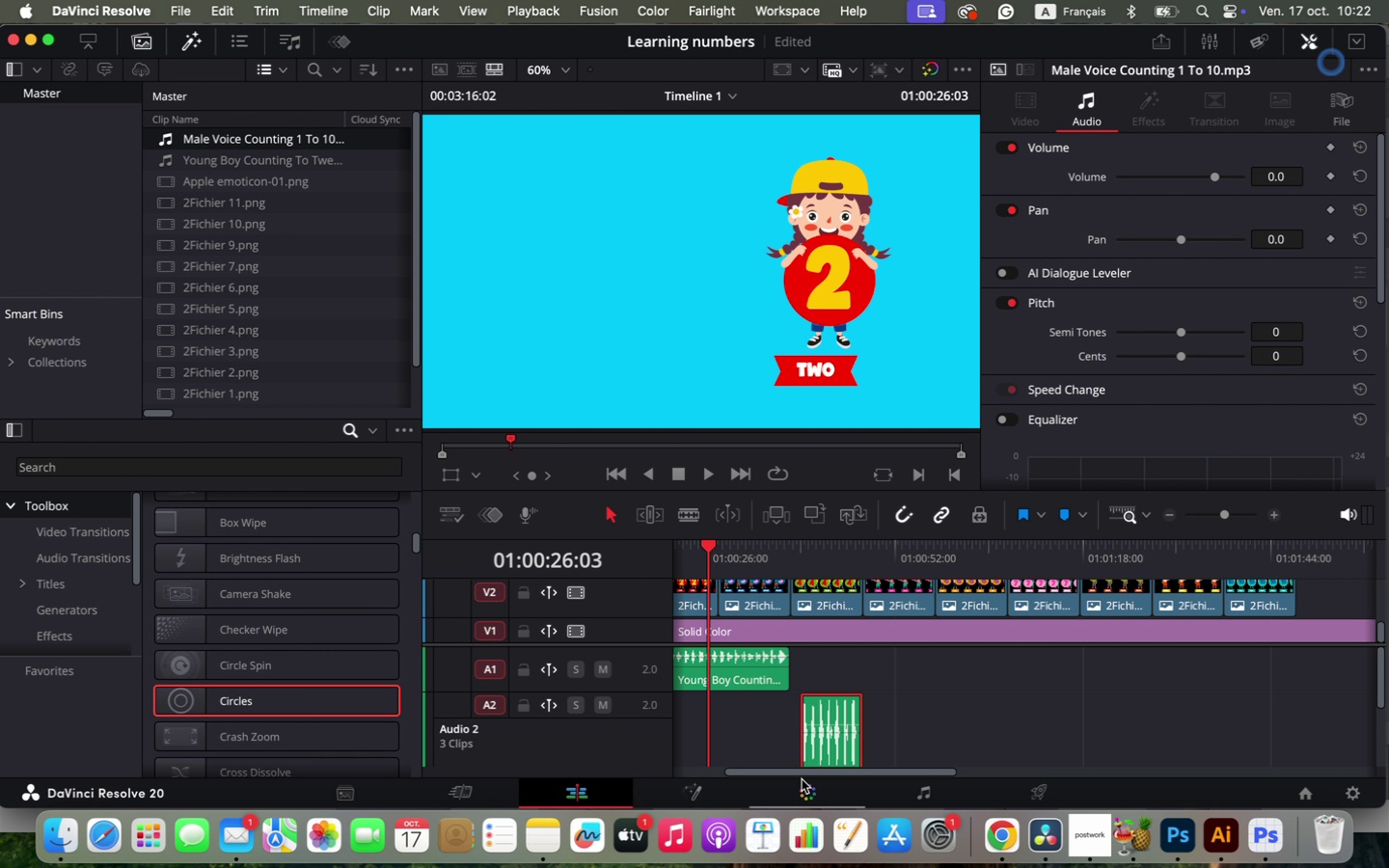 
left_click_drag(start_coordinate=[797, 771], to_coordinate=[730, 773])
 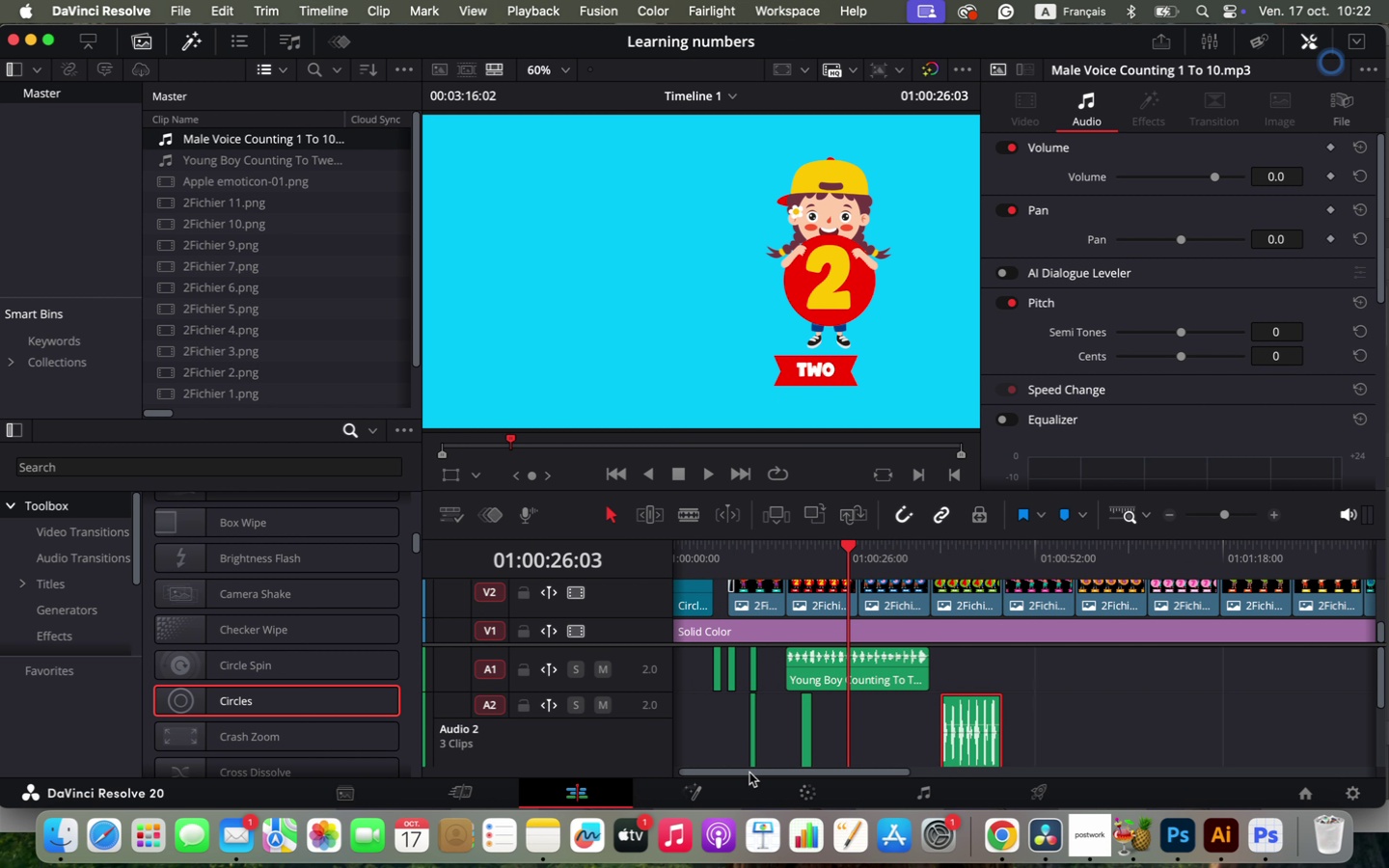 
hold_key(key=OptionLeft, duration=1.13)
scroll: coordinate [765, 692], scroll_direction: up, amount: 7.0
 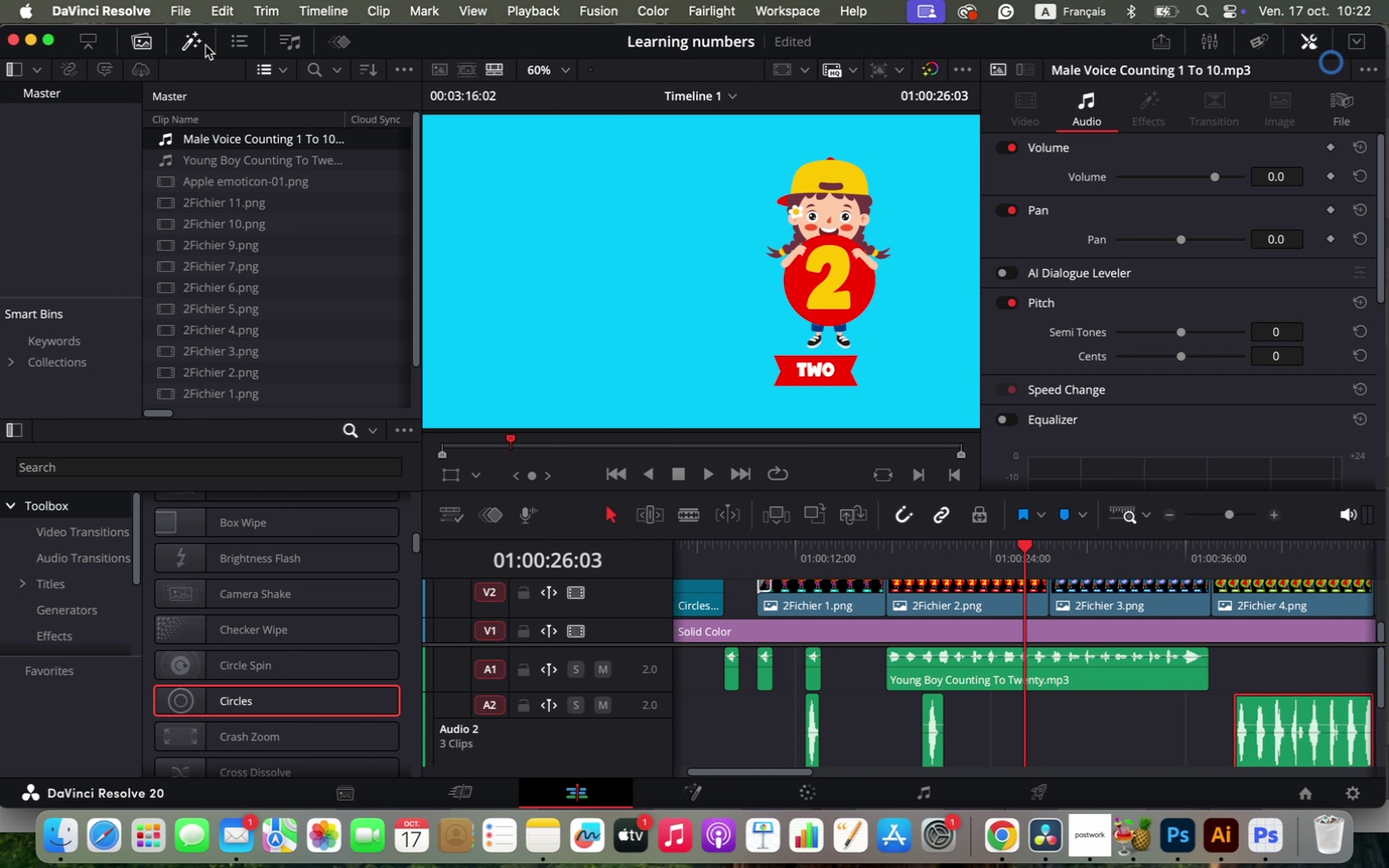 
left_click([139, 49])
 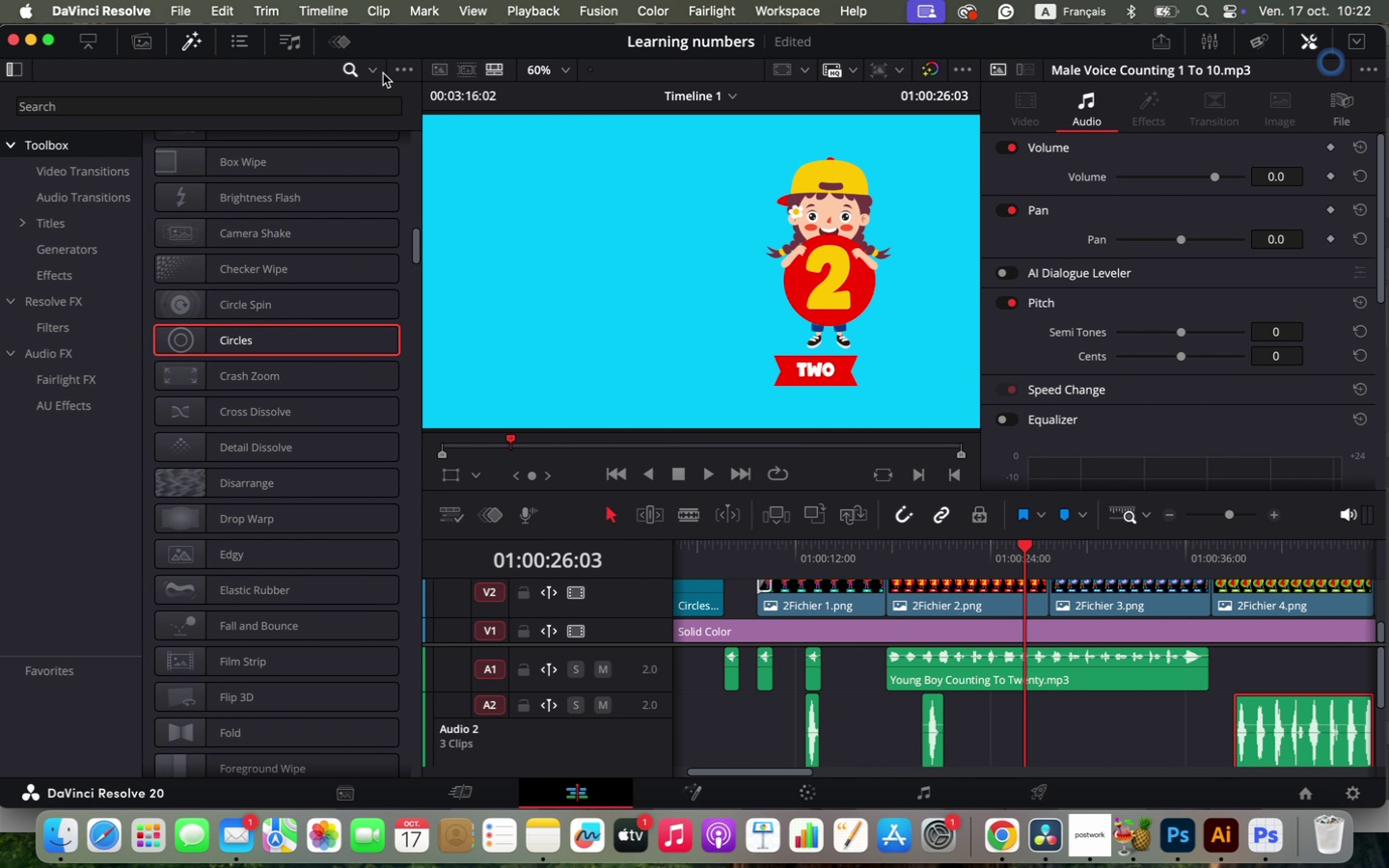 
left_click([402, 73])
 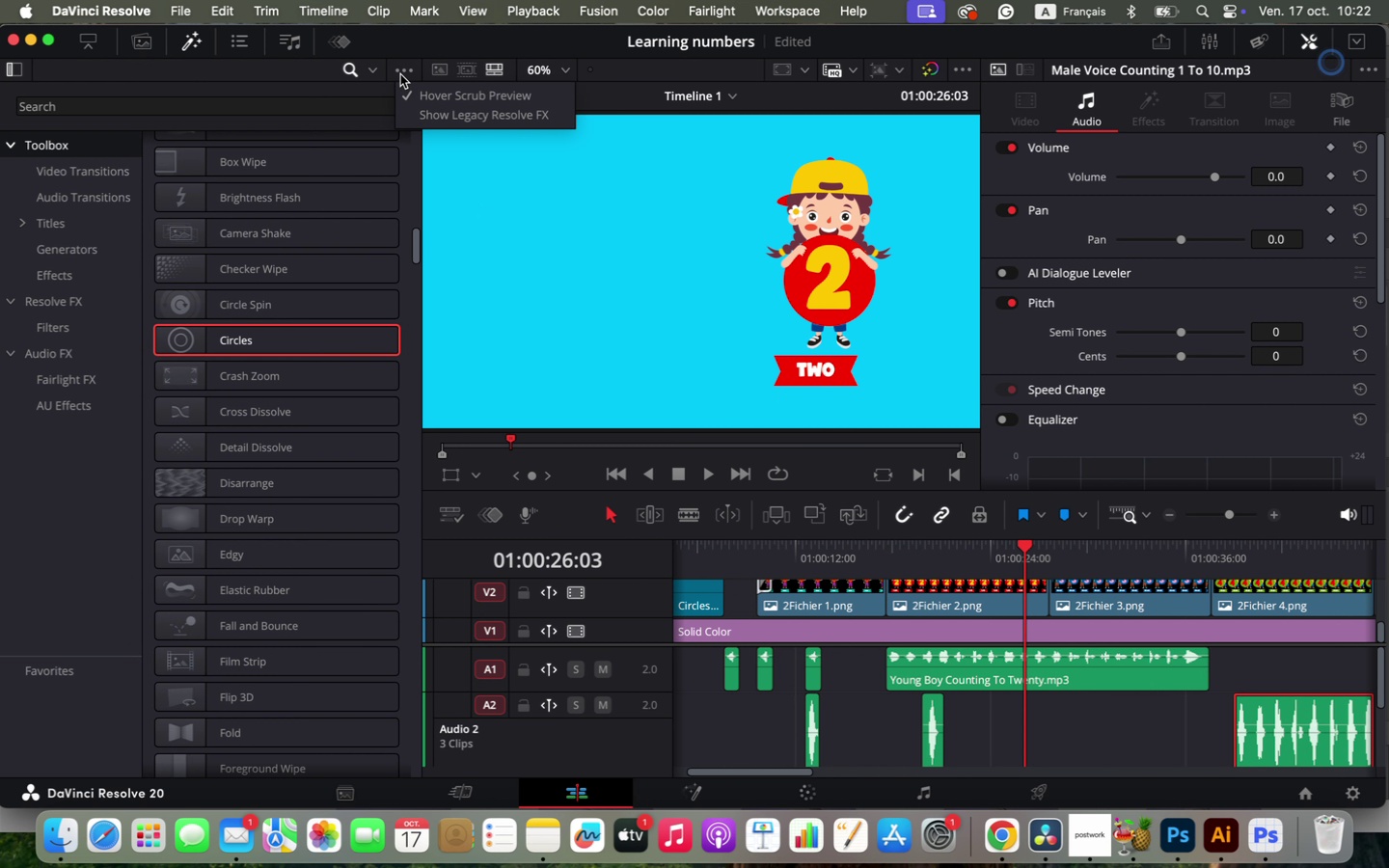 
left_click([400, 74])
 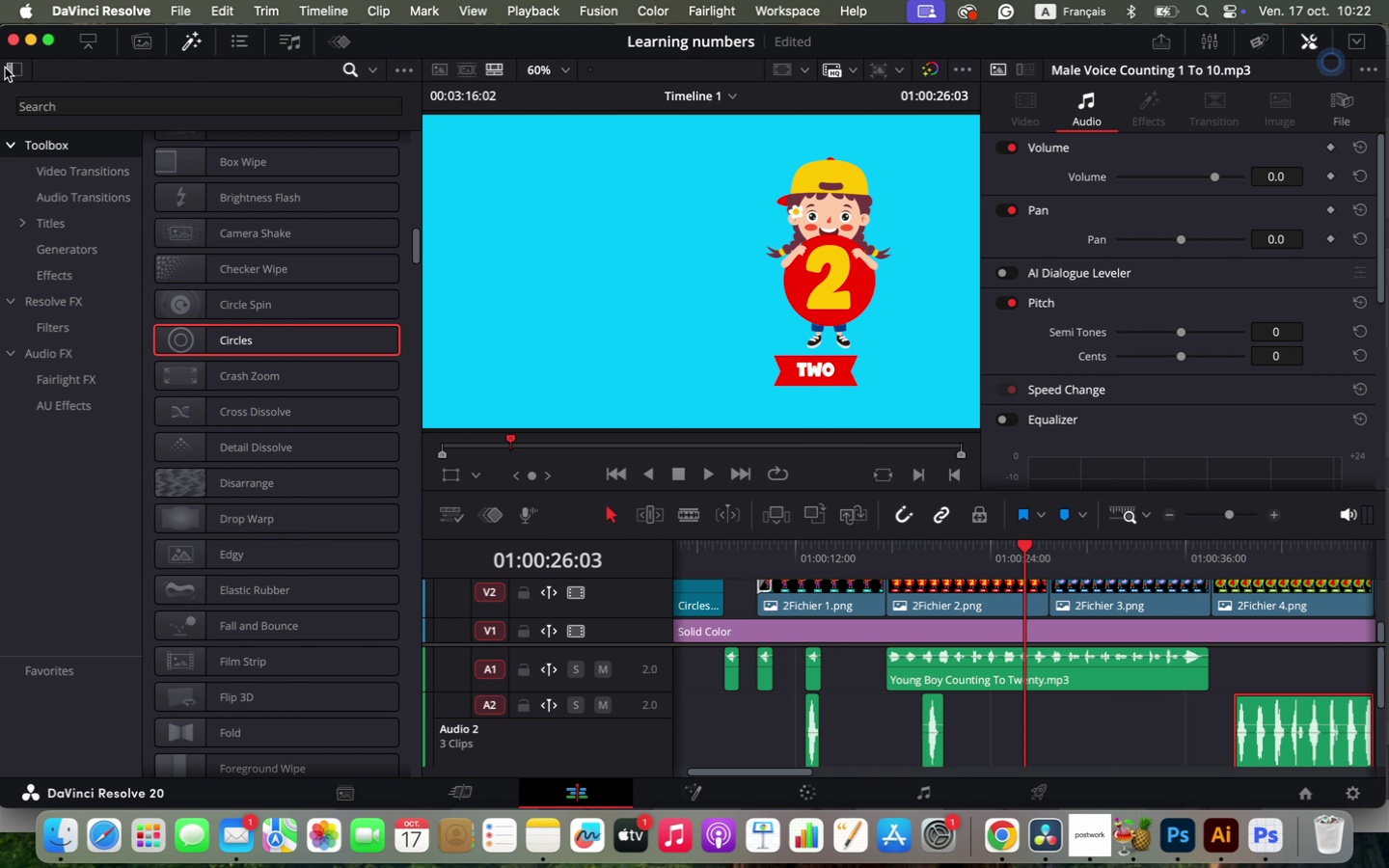 
left_click([12, 65])
 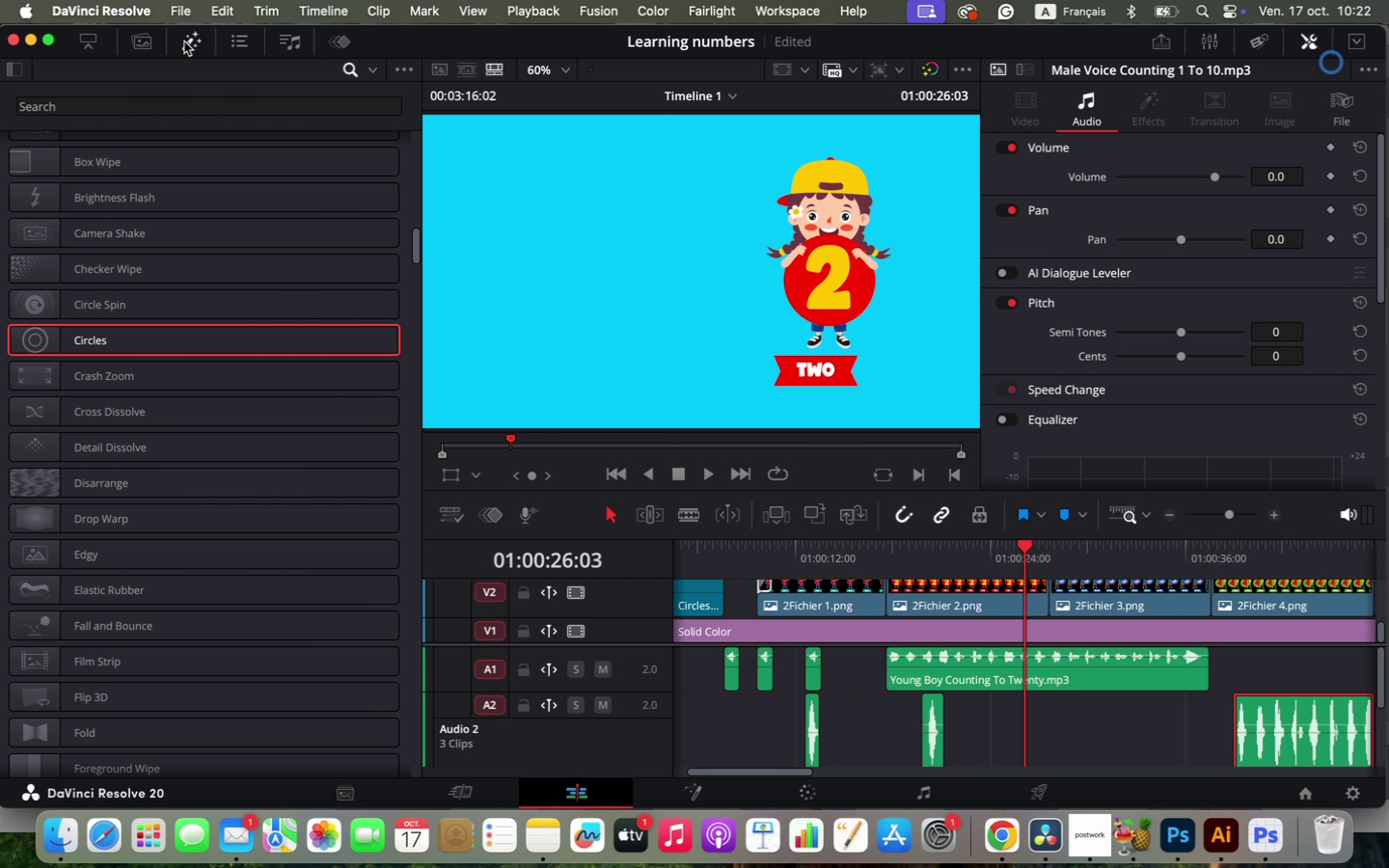 
right_click([184, 41])
 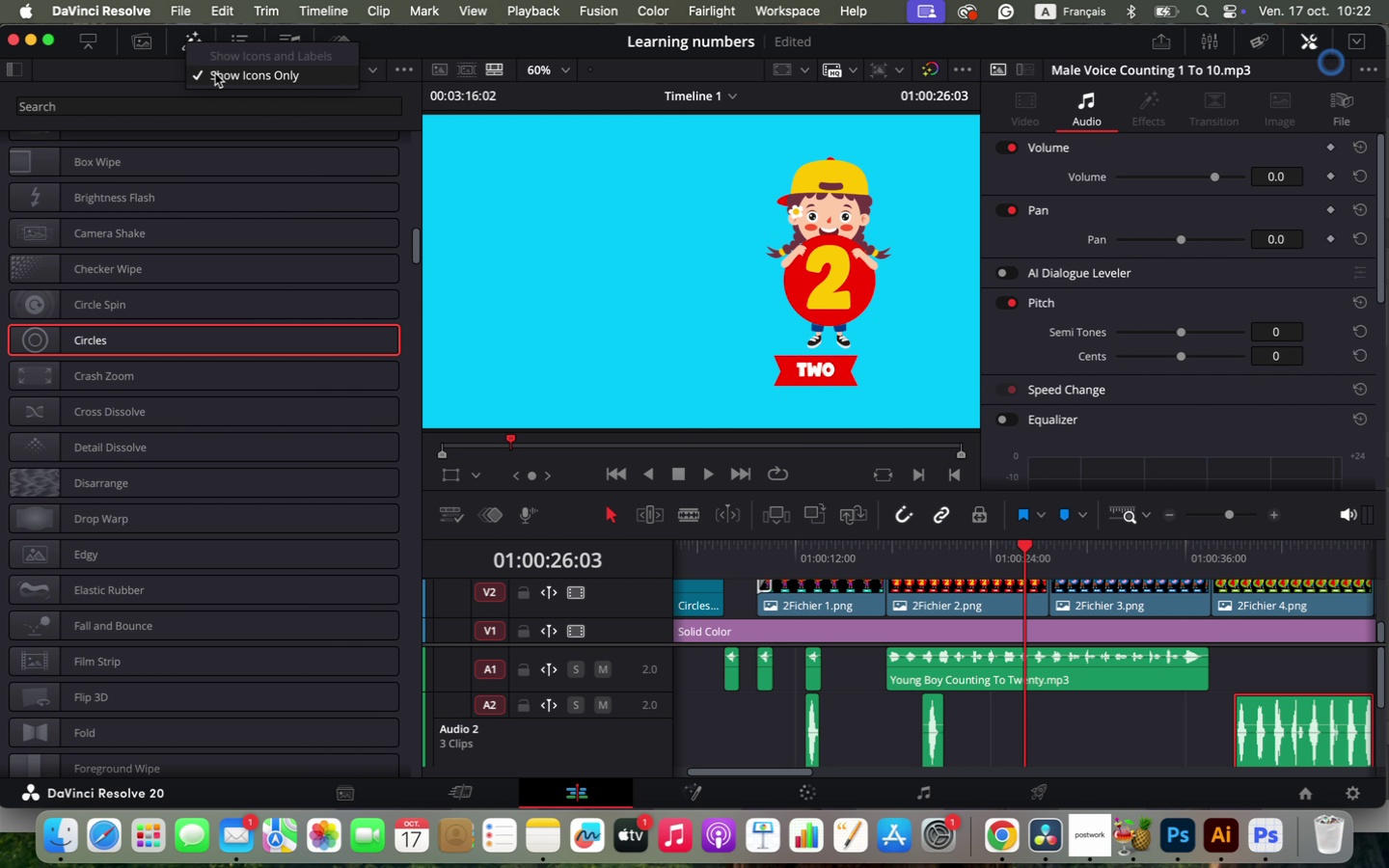 
left_click([215, 73])
 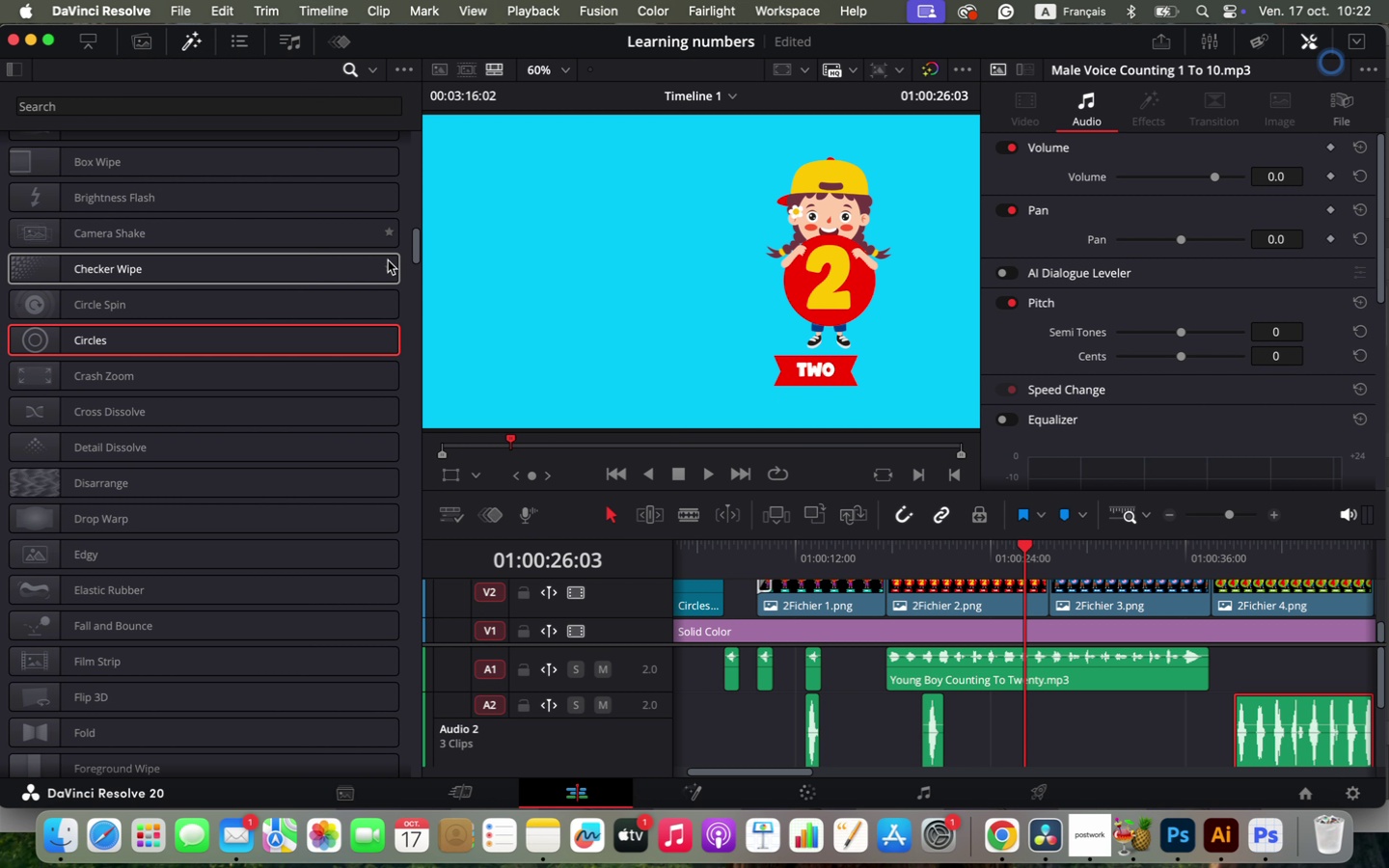 
left_click_drag(start_coordinate=[421, 280], to_coordinate=[281, 267])
 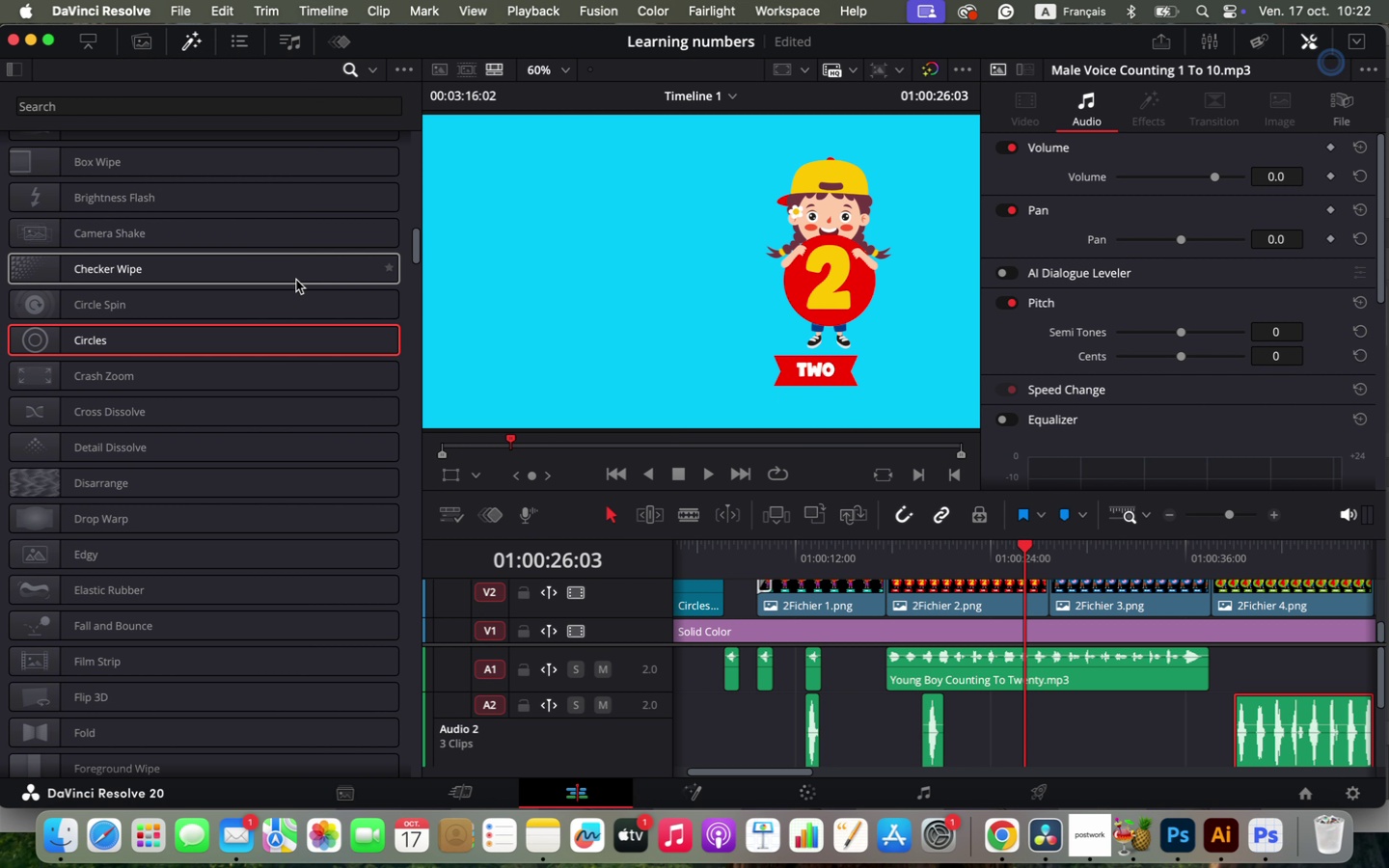 
scroll: coordinate [109, 136], scroll_direction: up, amount: 48.0
 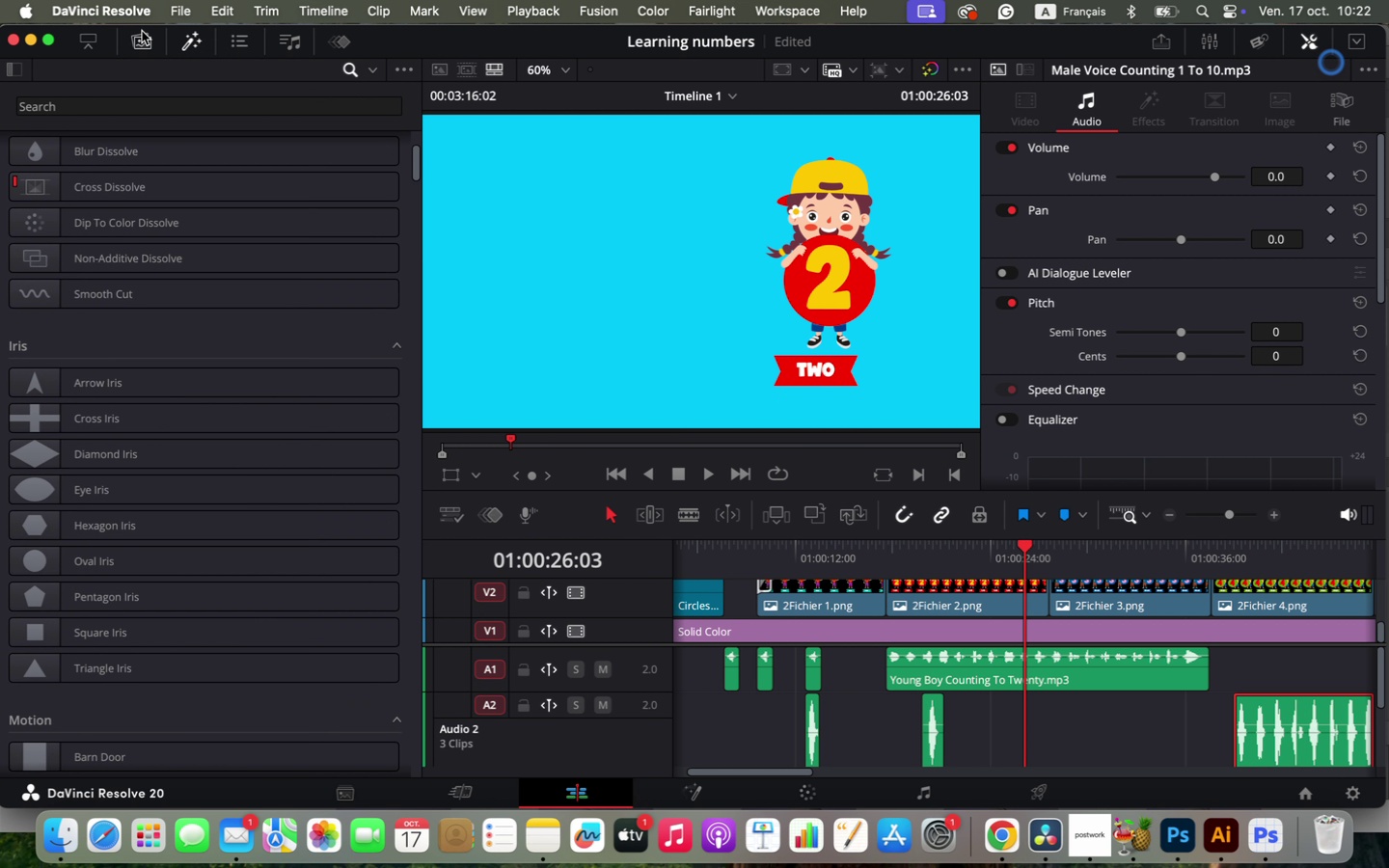 
right_click([101, 36])
 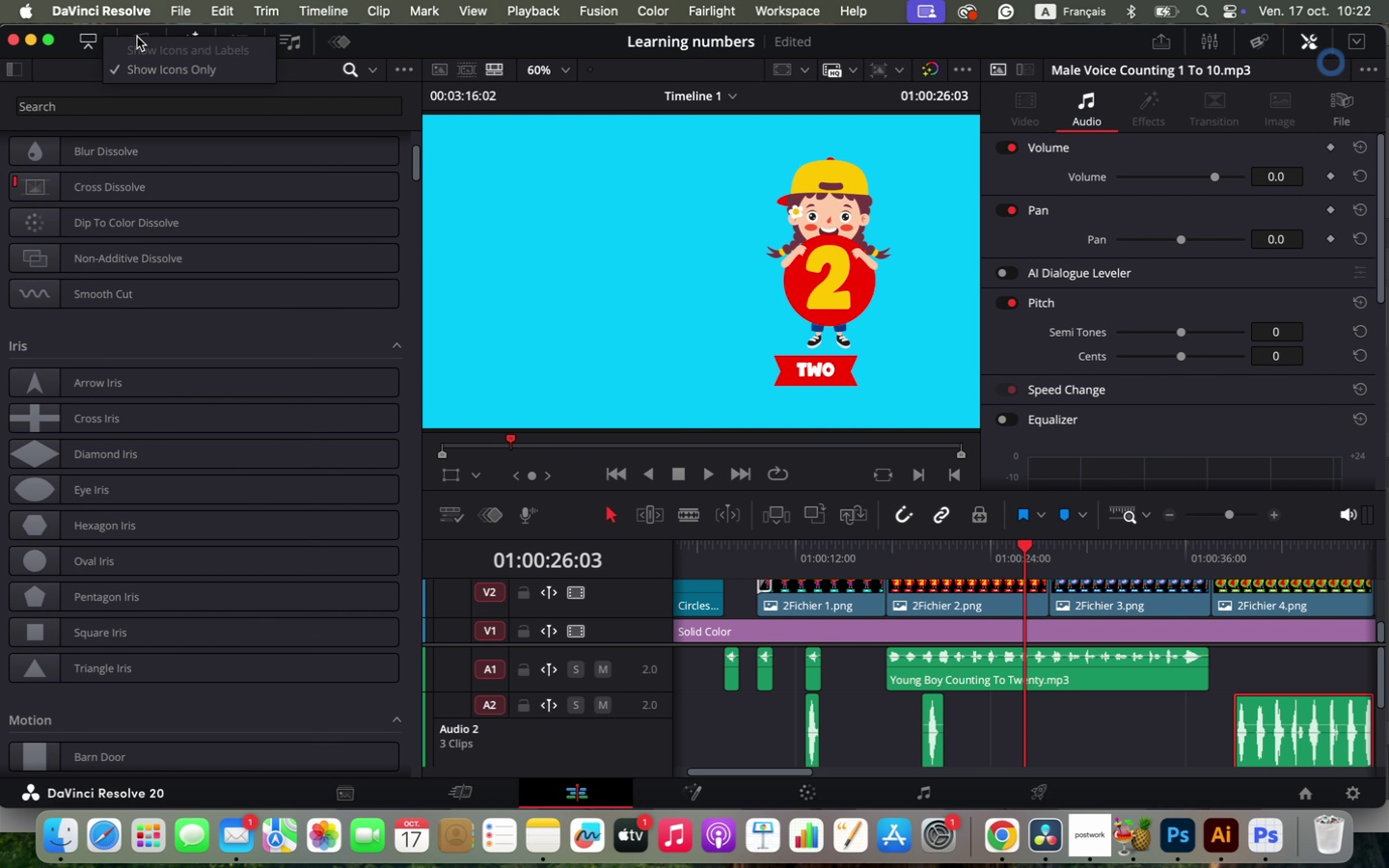 
right_click([137, 37])
 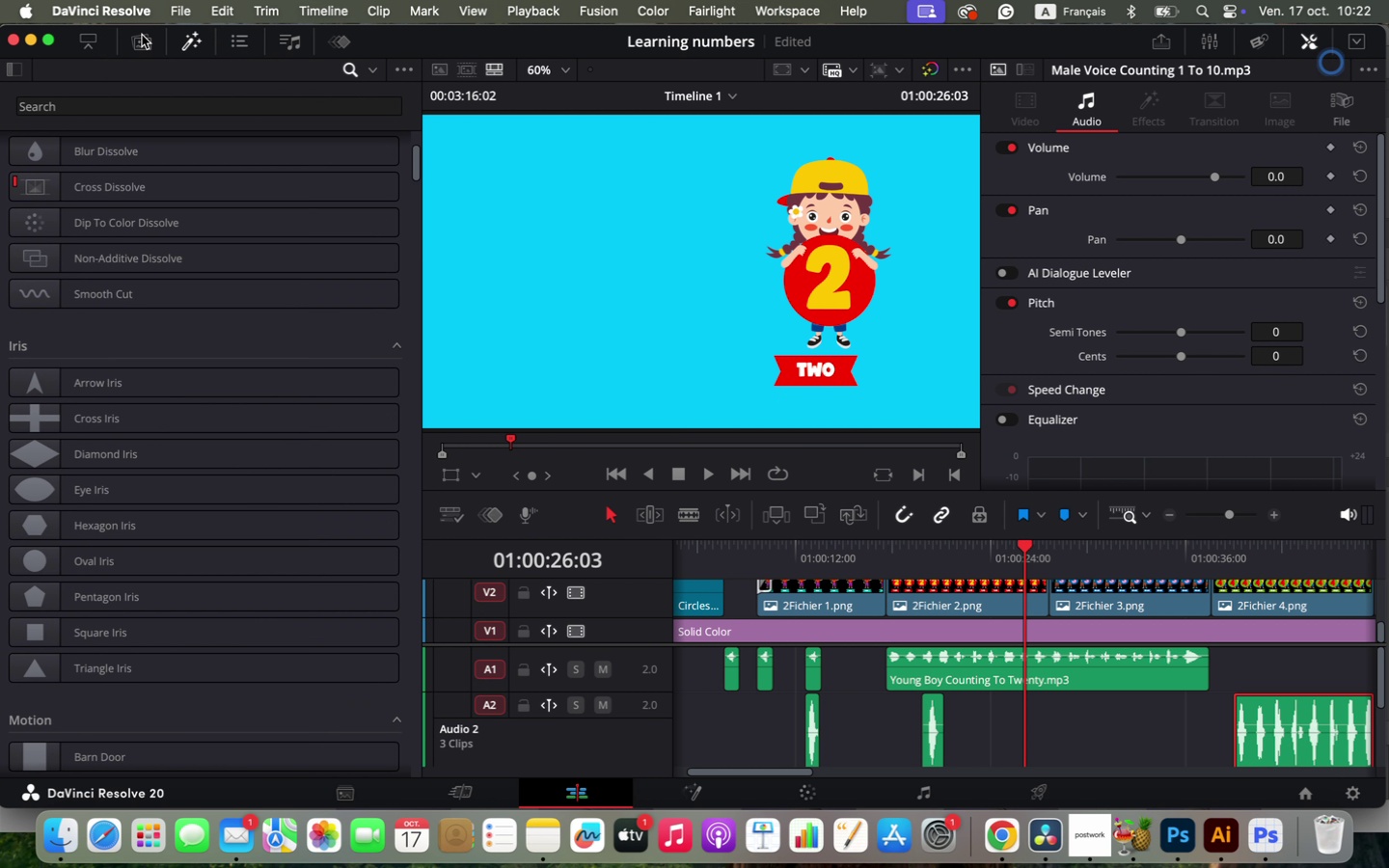 
left_click([142, 35])
 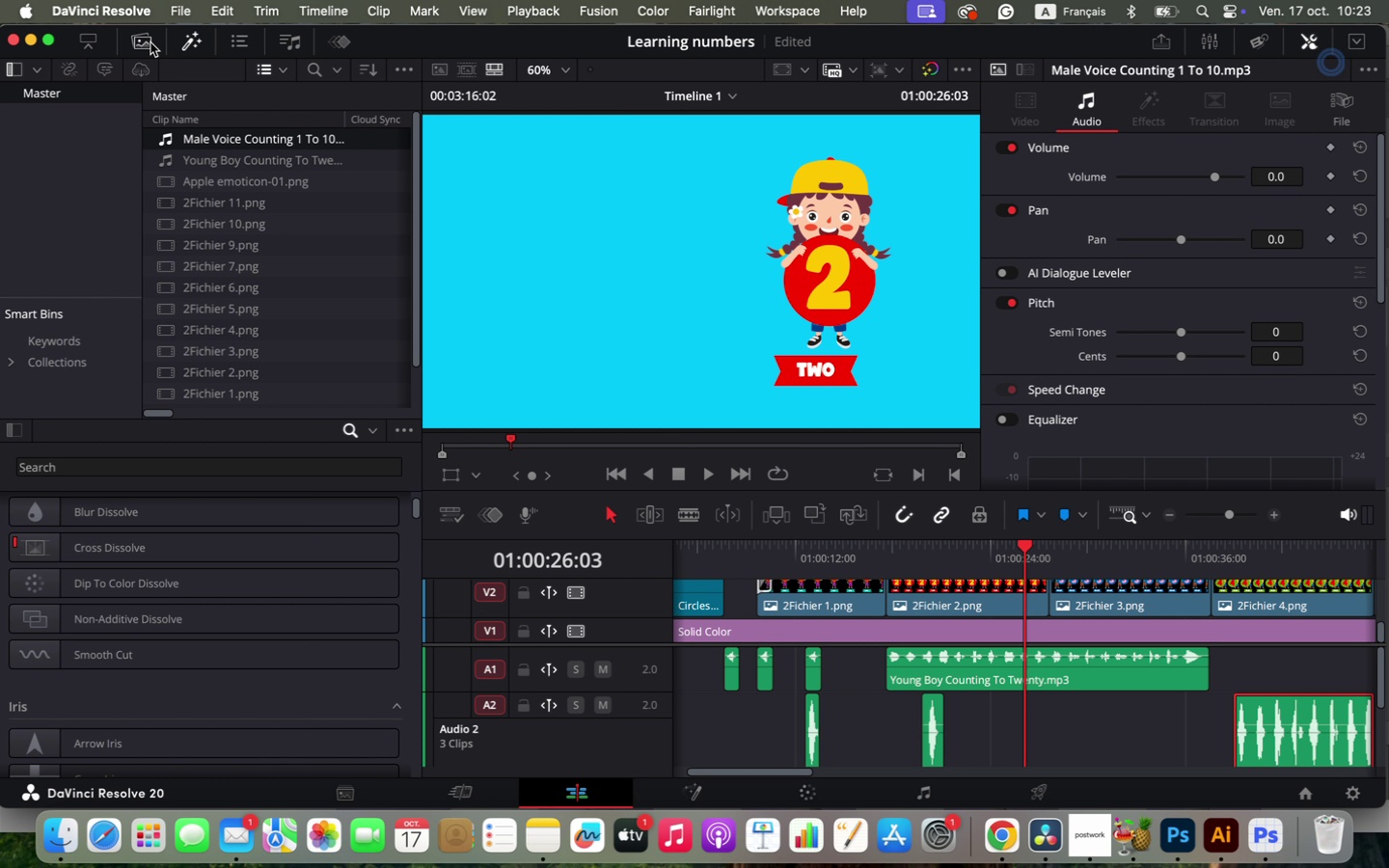 
right_click([146, 43])
 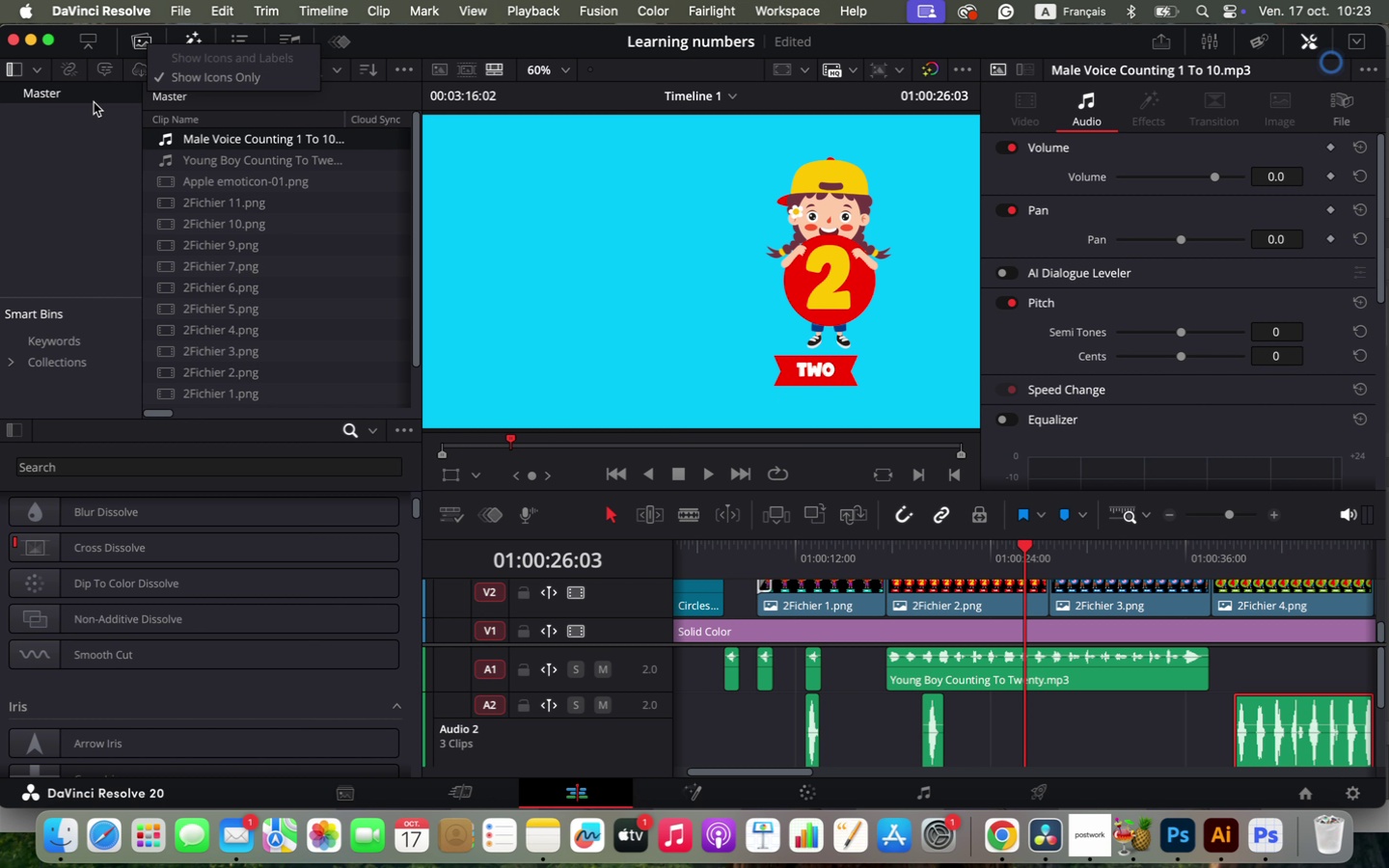 
left_click([70, 139])
 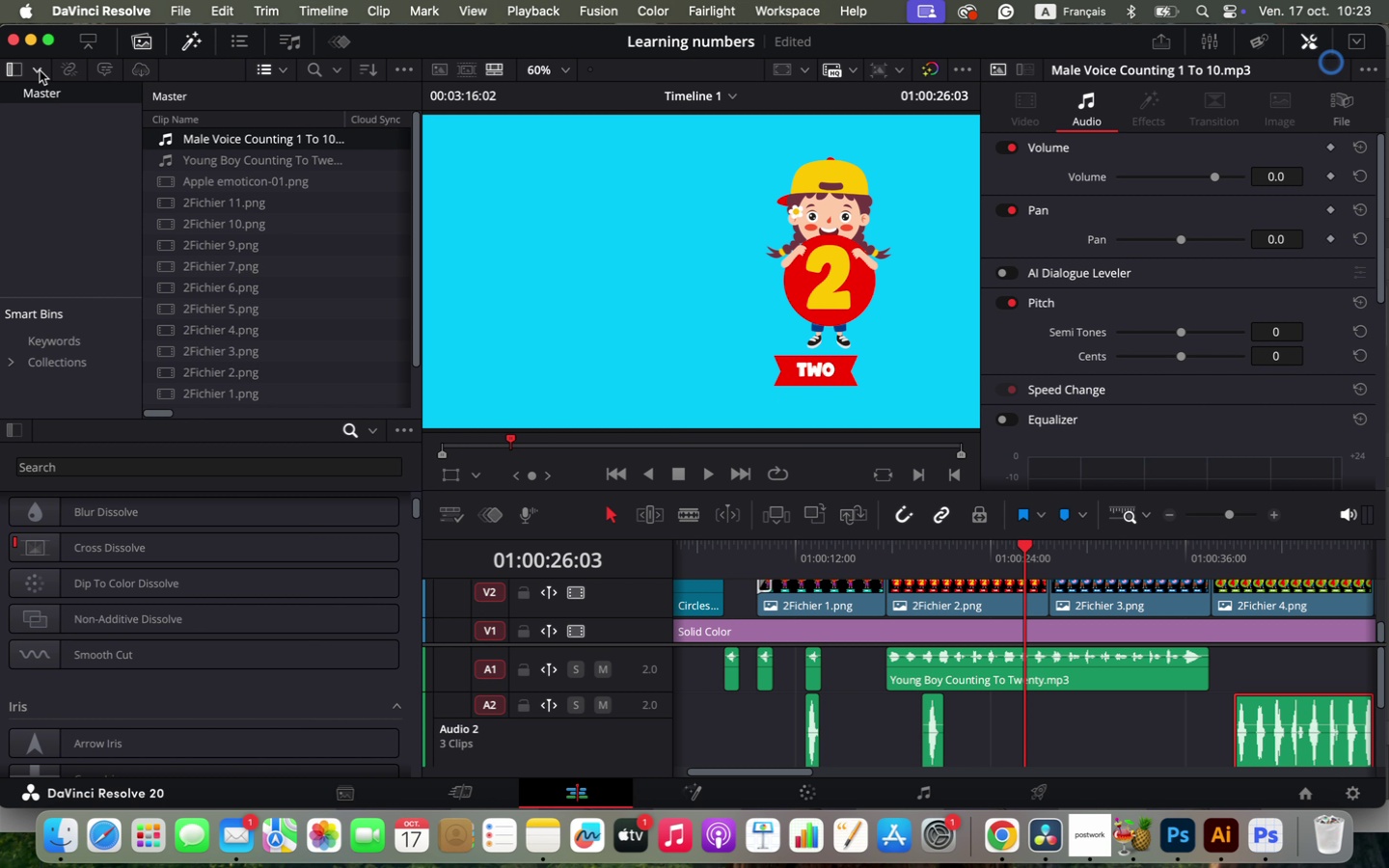 
left_click([40, 70])
 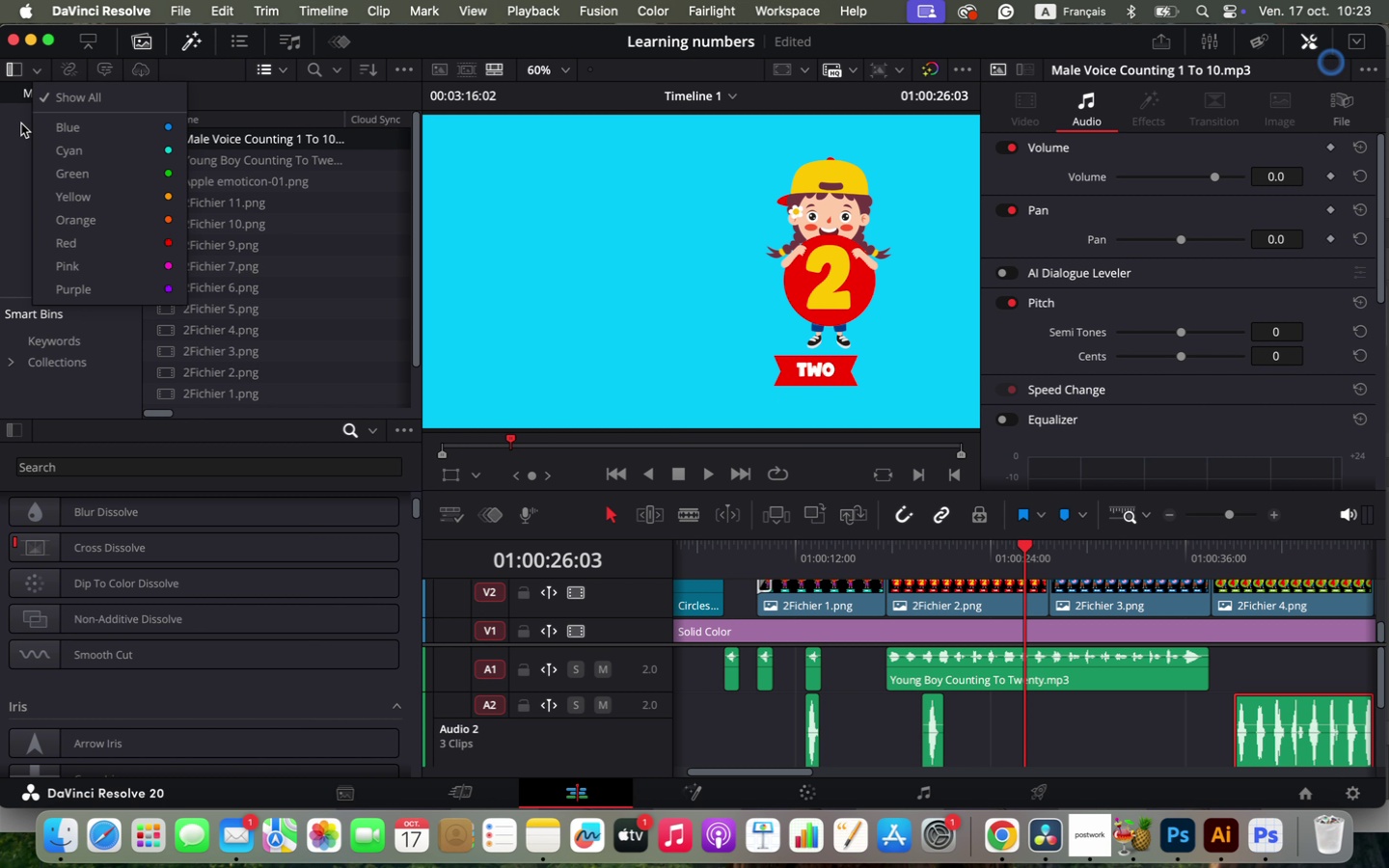 
left_click([21, 123])
 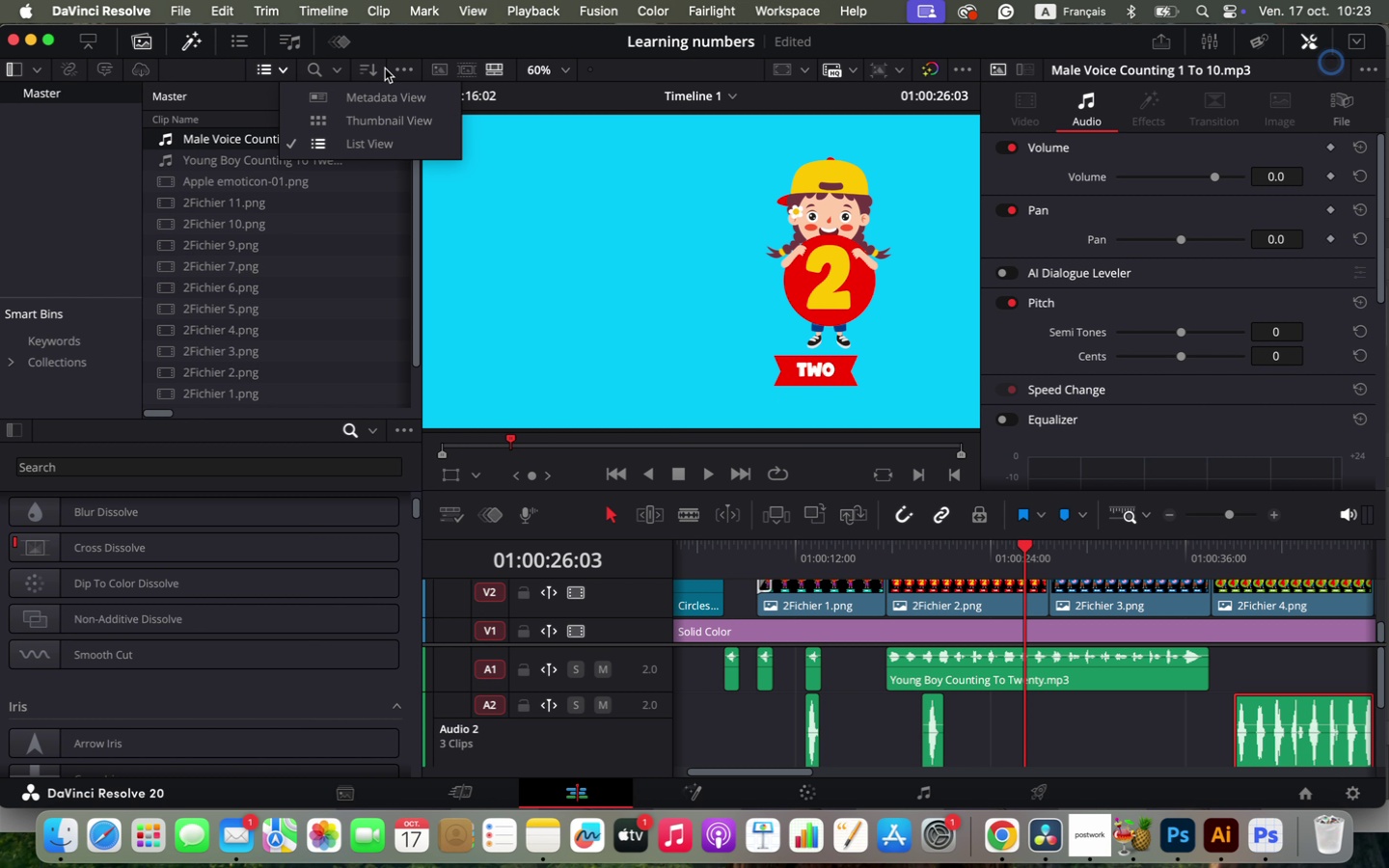 
left_click([397, 67])
 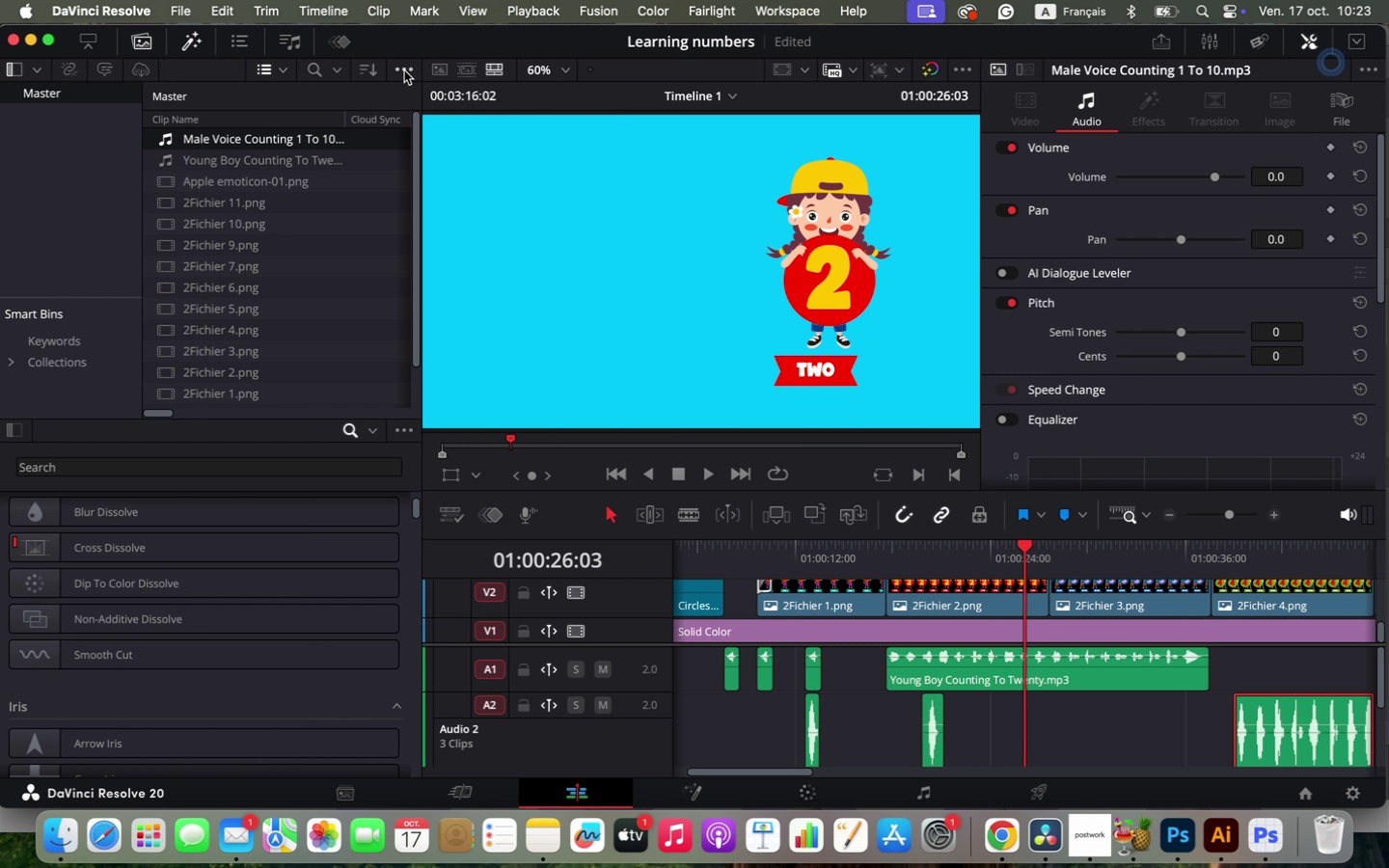 
left_click([404, 70])
 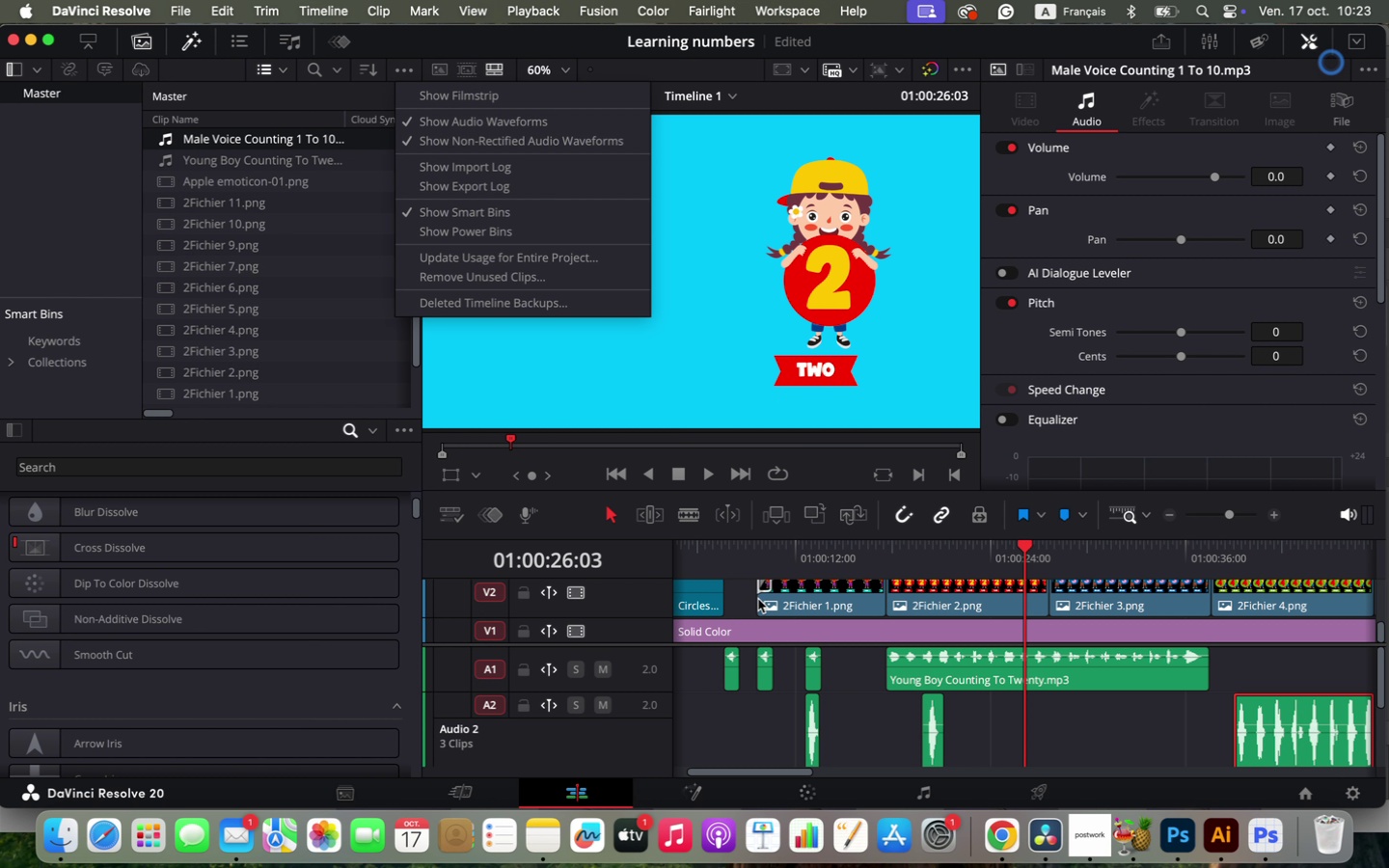 
left_click([747, 580])
 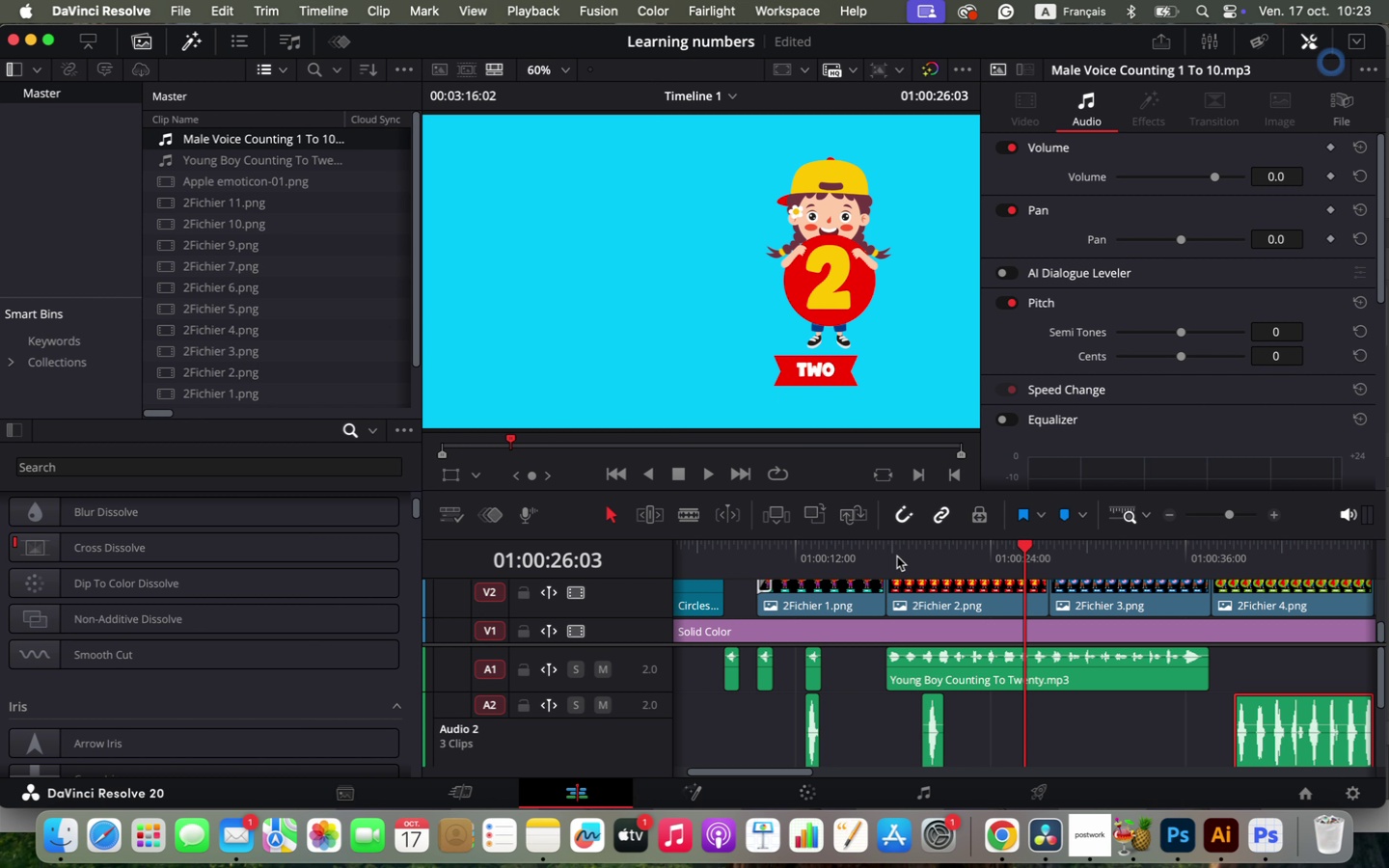 
left_click([897, 556])
 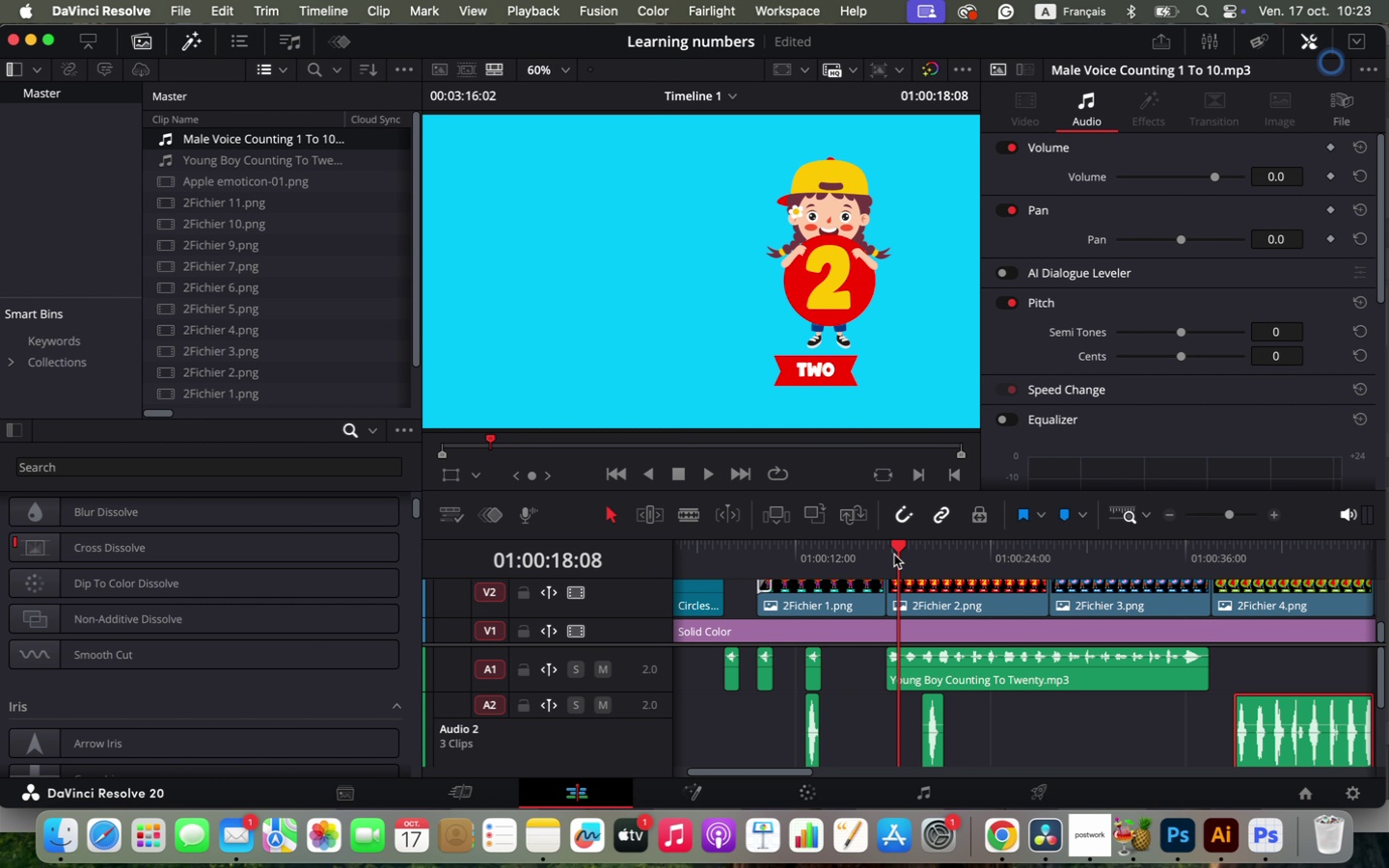 
hold_key(key=OptionLeft, duration=1.04)
scroll: coordinate [906, 707], scroll_direction: up, amount: 10.0
 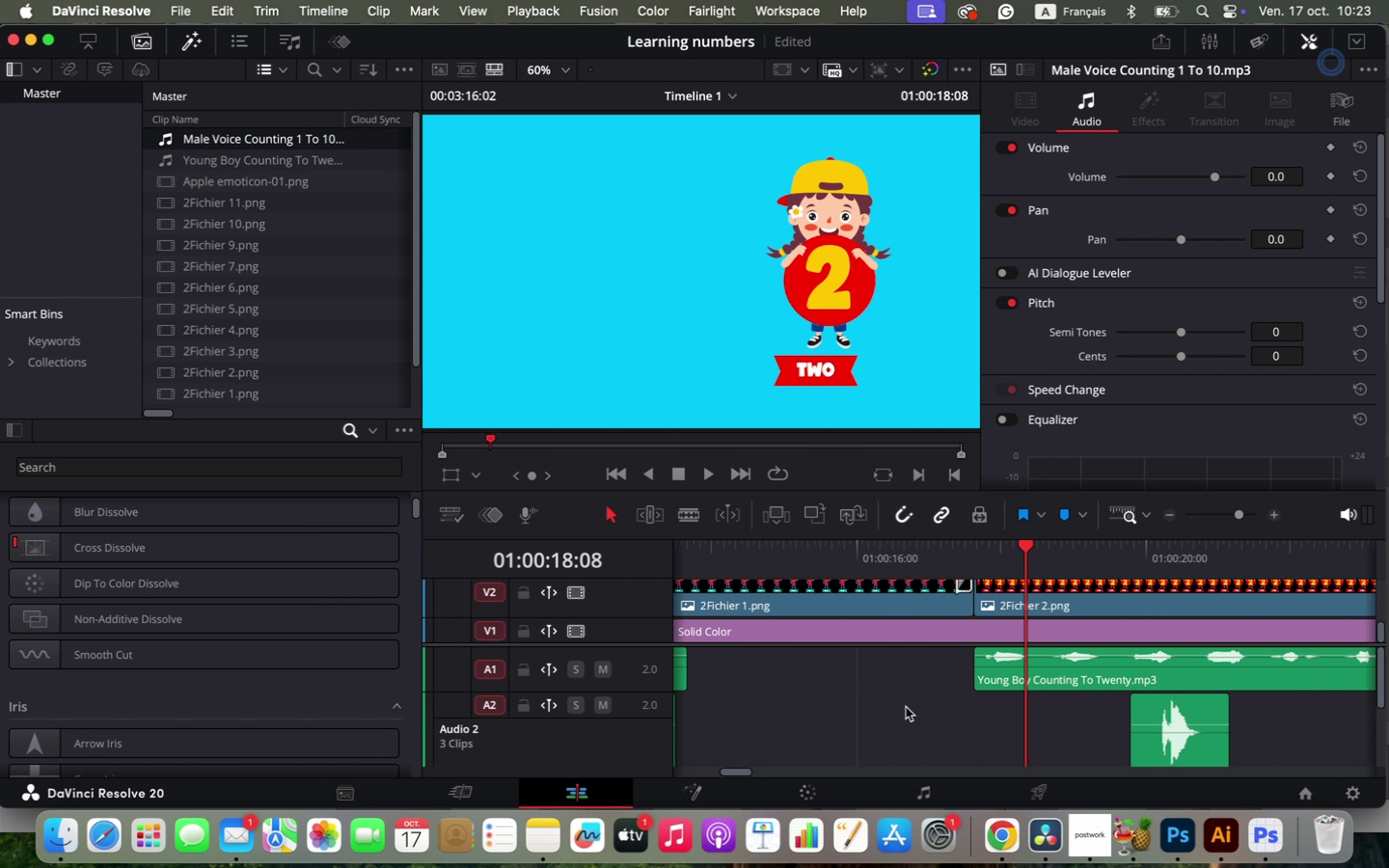 
left_click_drag(start_coordinate=[1065, 679], to_coordinate=[1162, 680])
 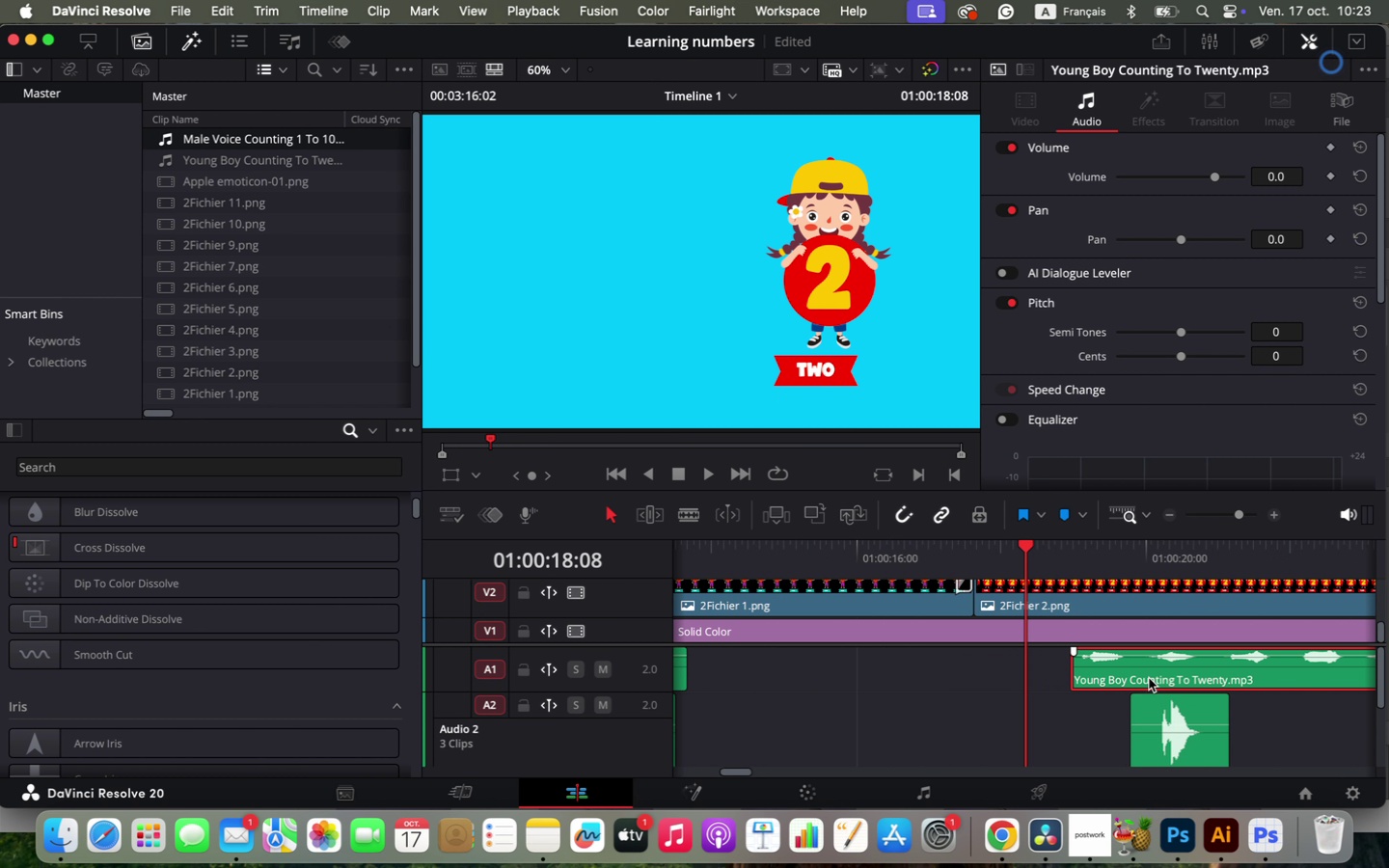 
left_click_drag(start_coordinate=[1075, 669], to_coordinate=[976, 665])
 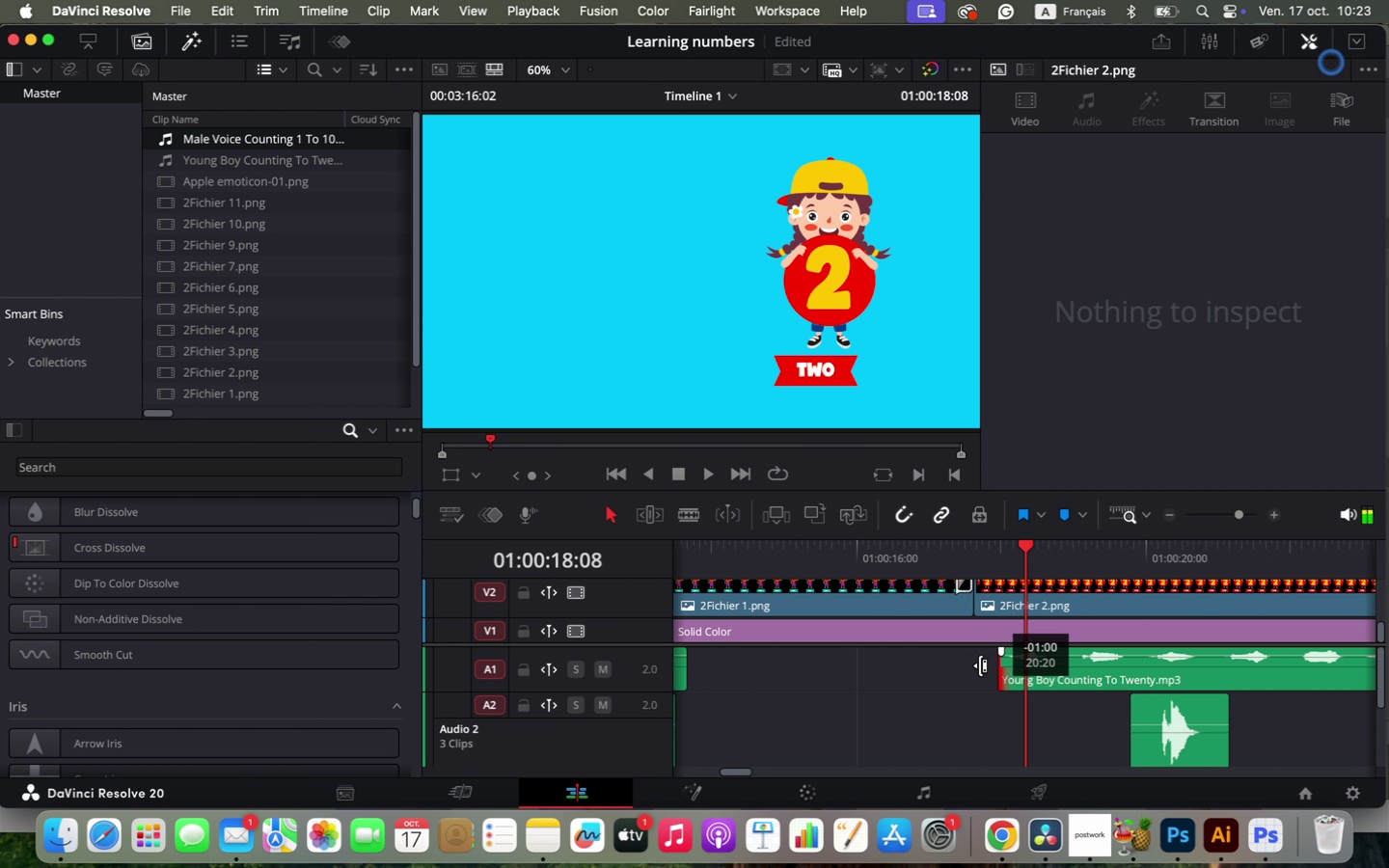 
left_click_drag(start_coordinate=[1072, 669], to_coordinate=[1040, 668])
 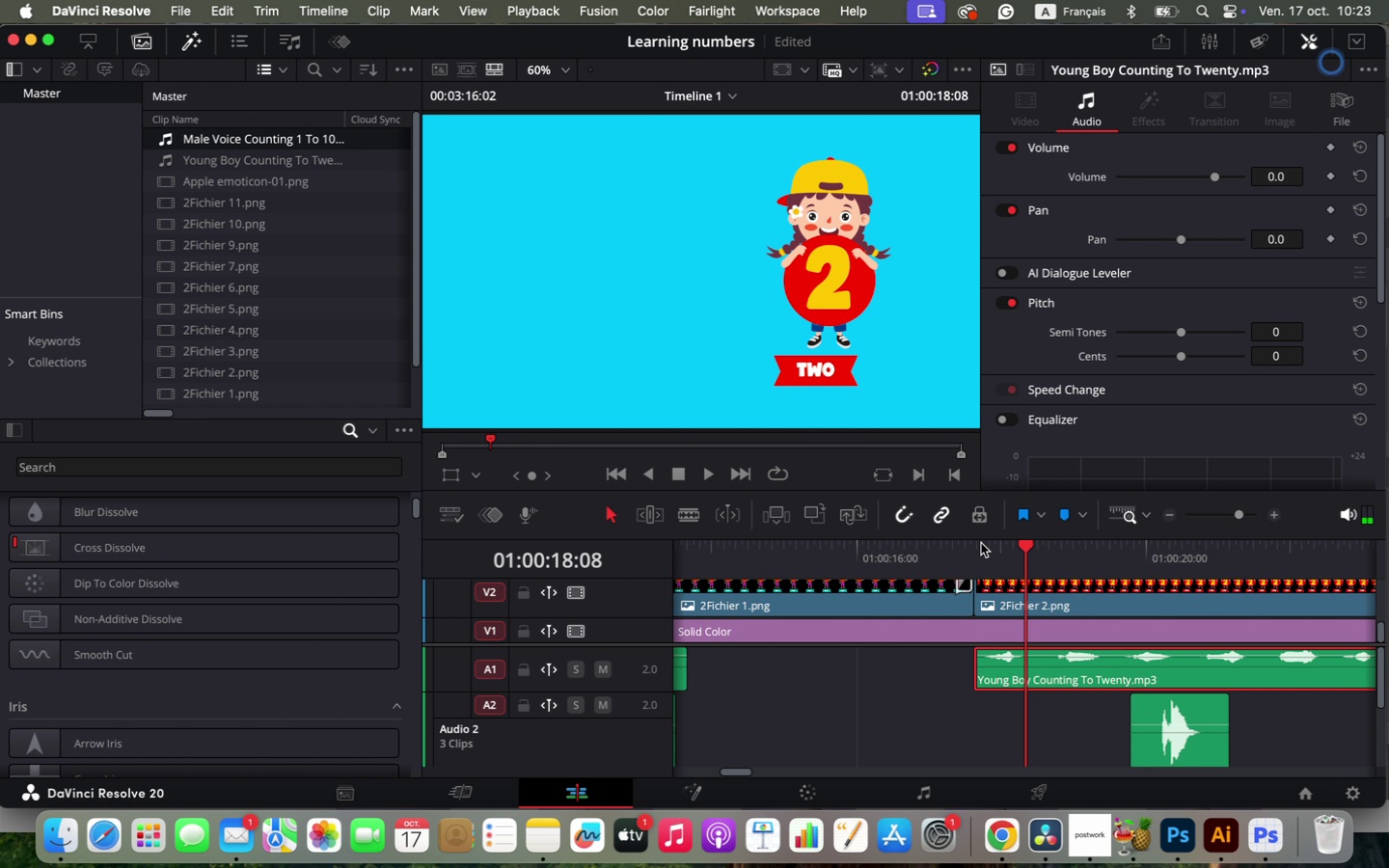 
left_click([975, 536])
 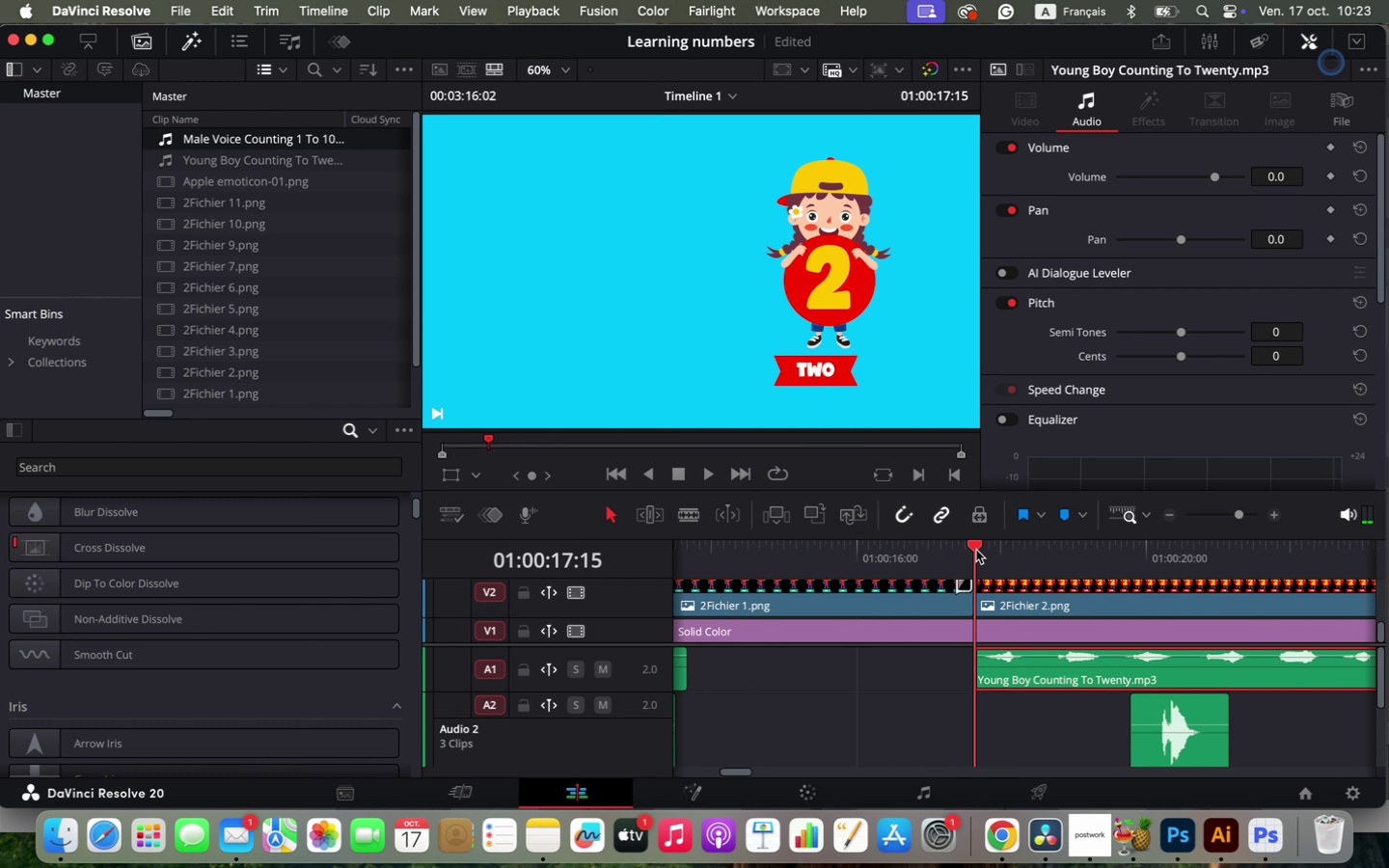 
left_click([976, 550])
 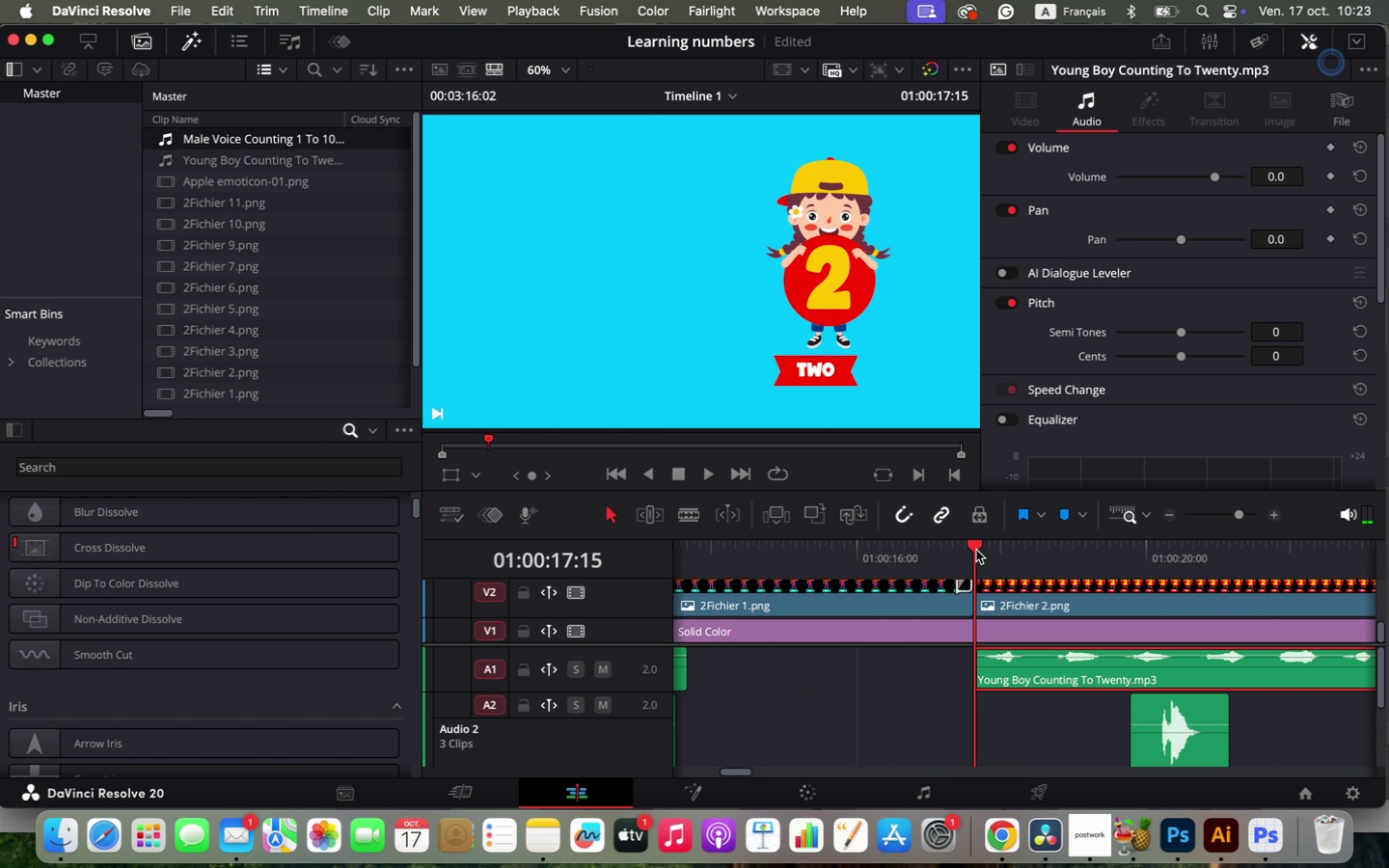 
key(Space)
 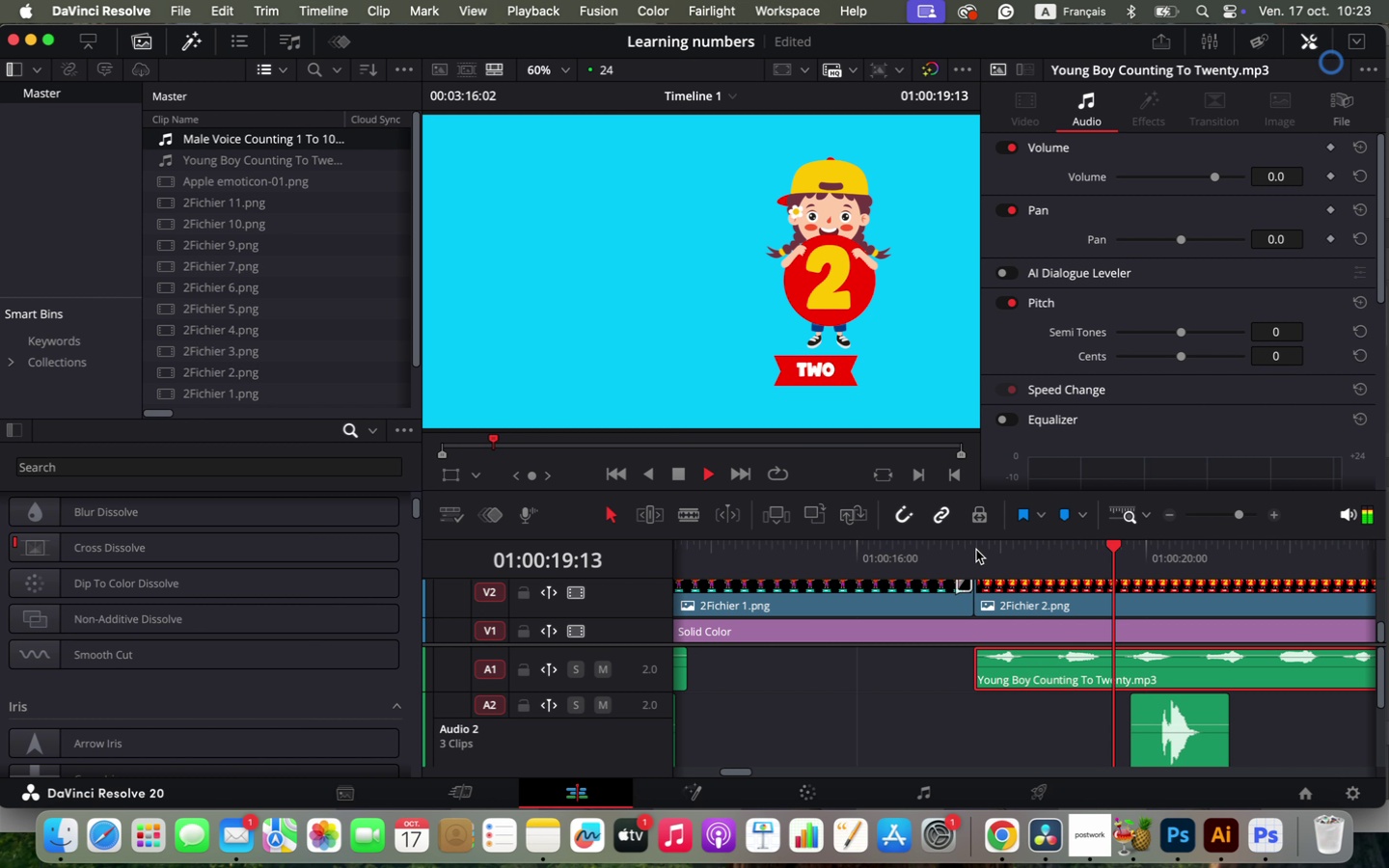 
key(Space)
 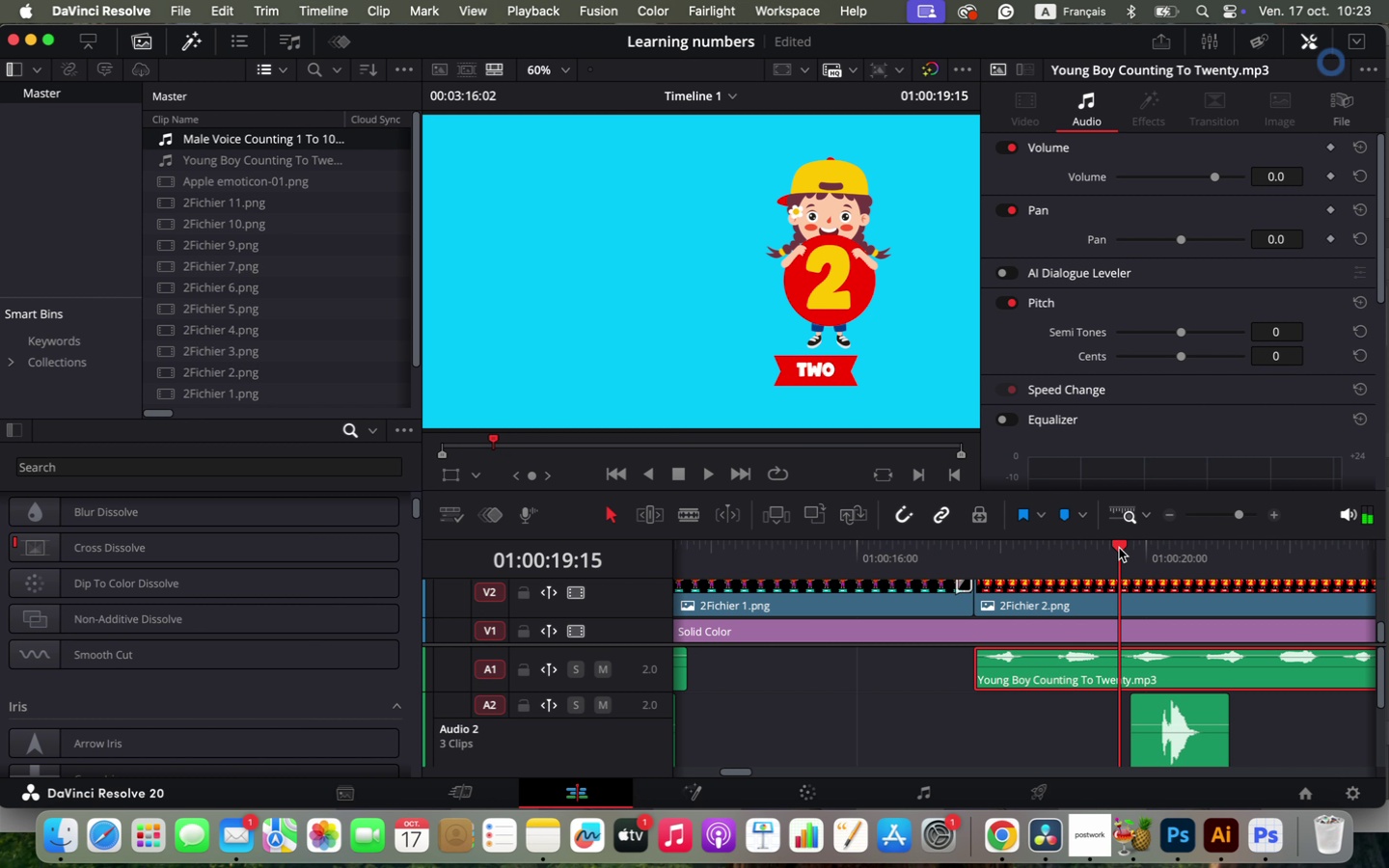 
key(C)
 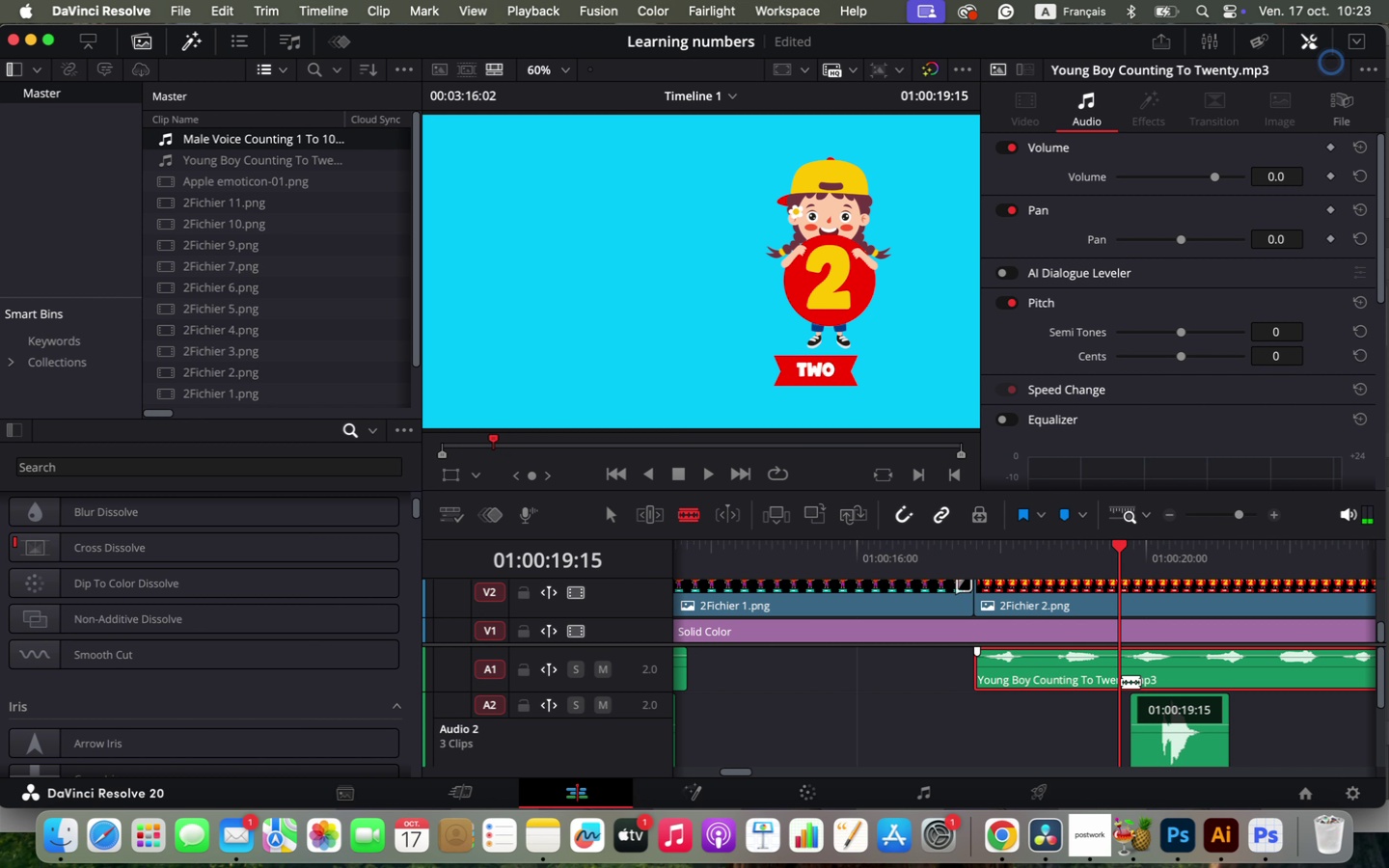 
left_click([1121, 681])
 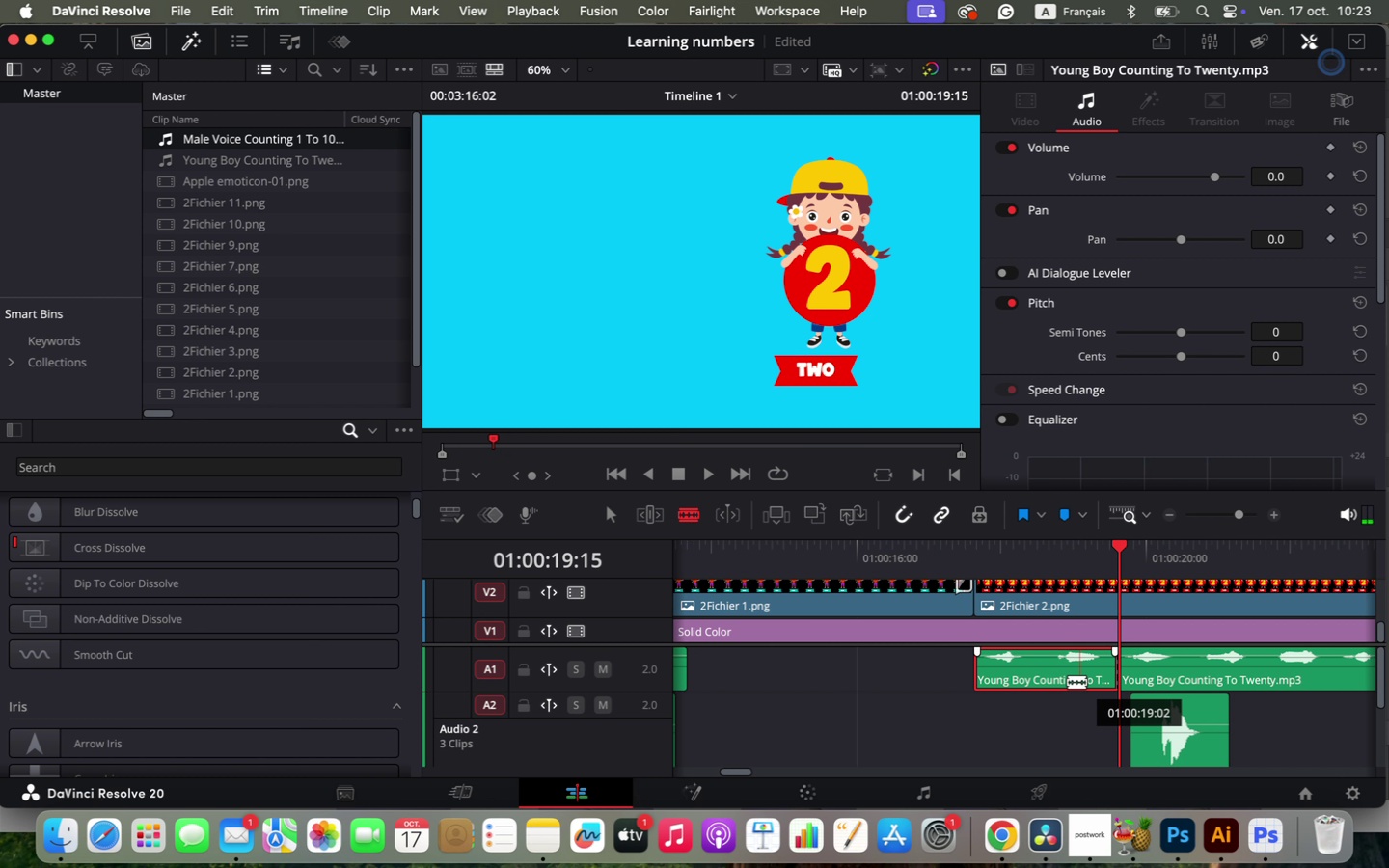 
hold_key(key=OptionLeft, duration=0.97)
scroll: coordinate [1151, 702], scroll_direction: down, amount: 3.0
 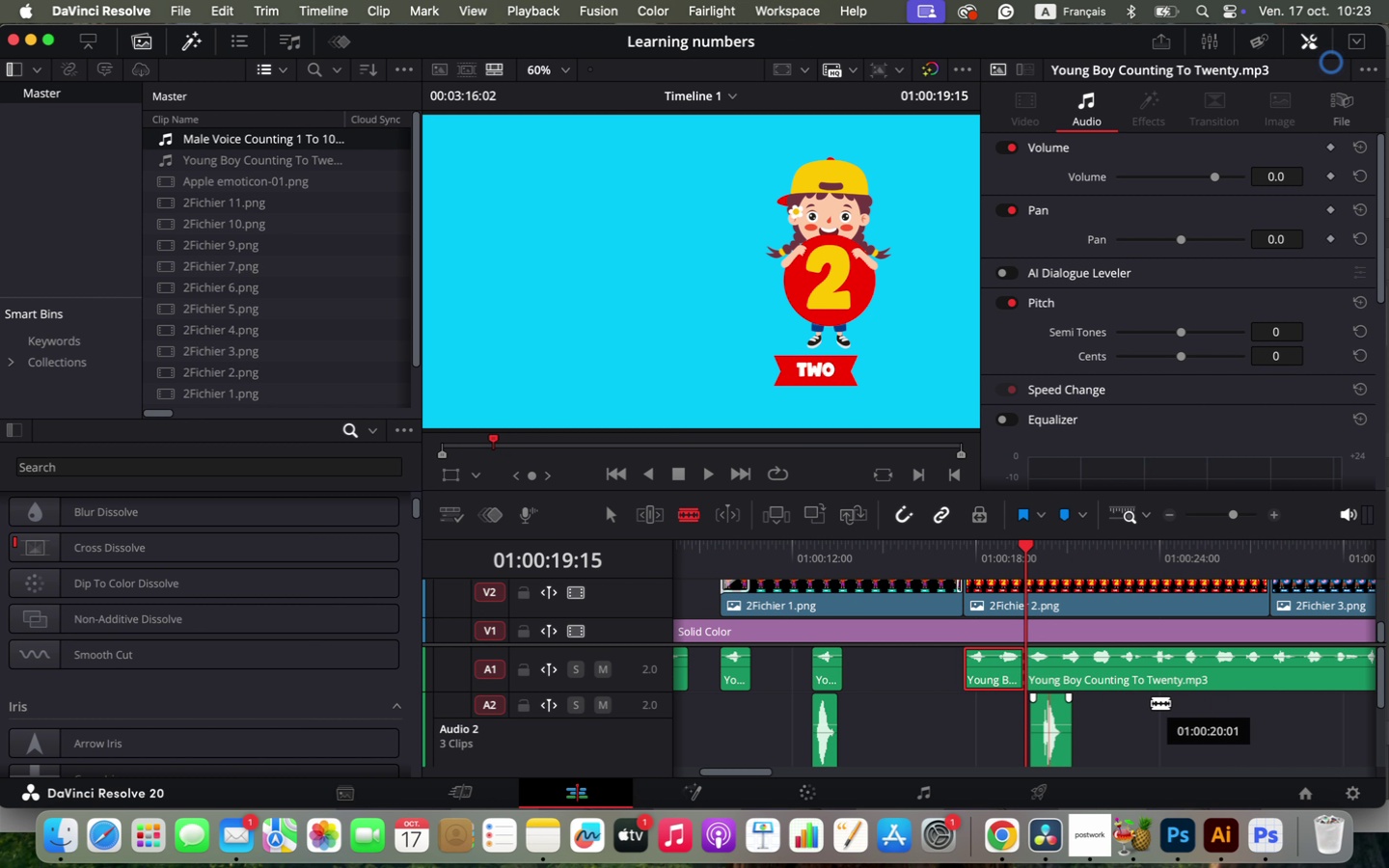 
key(V)
 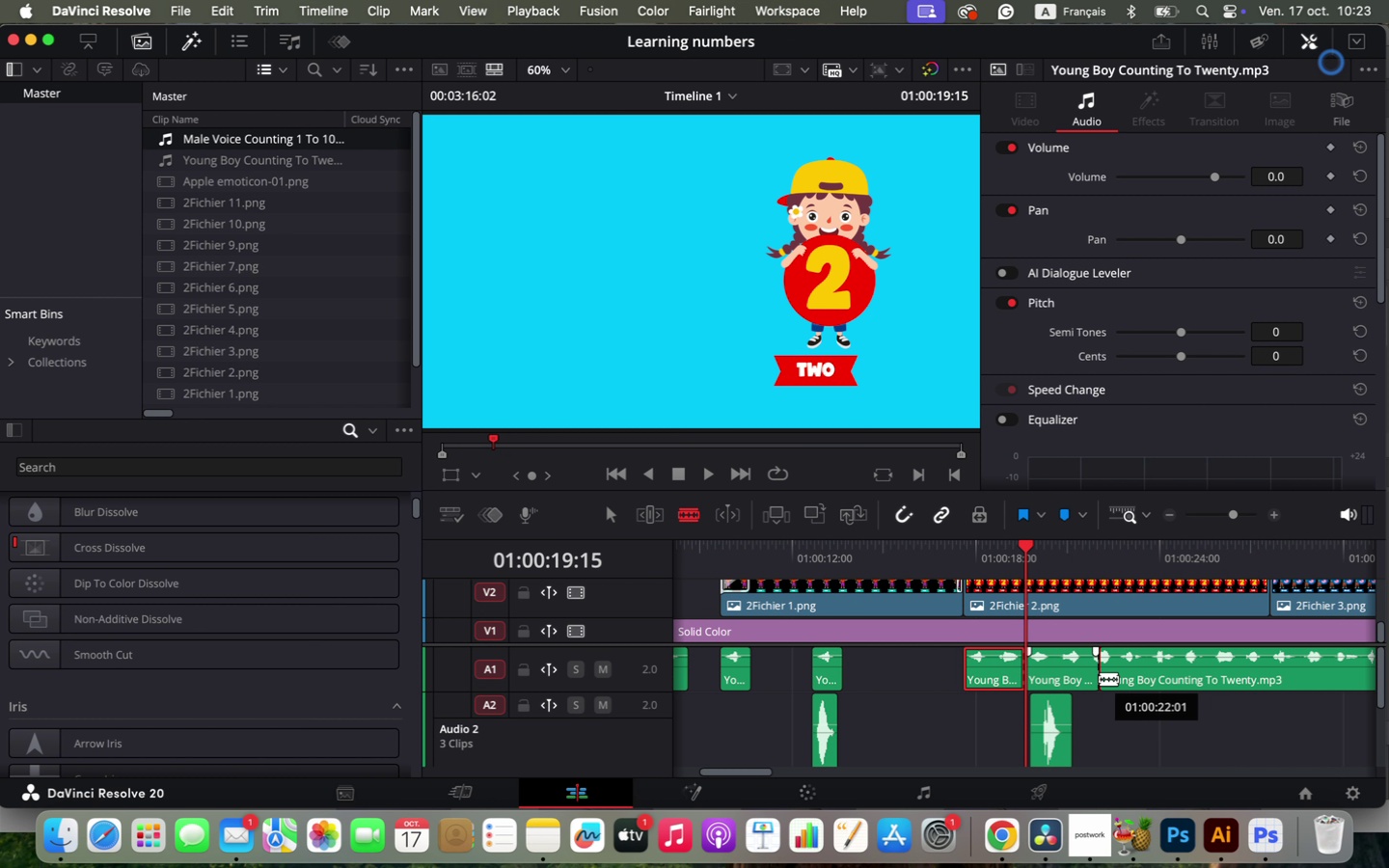 
left_click([1099, 678])
 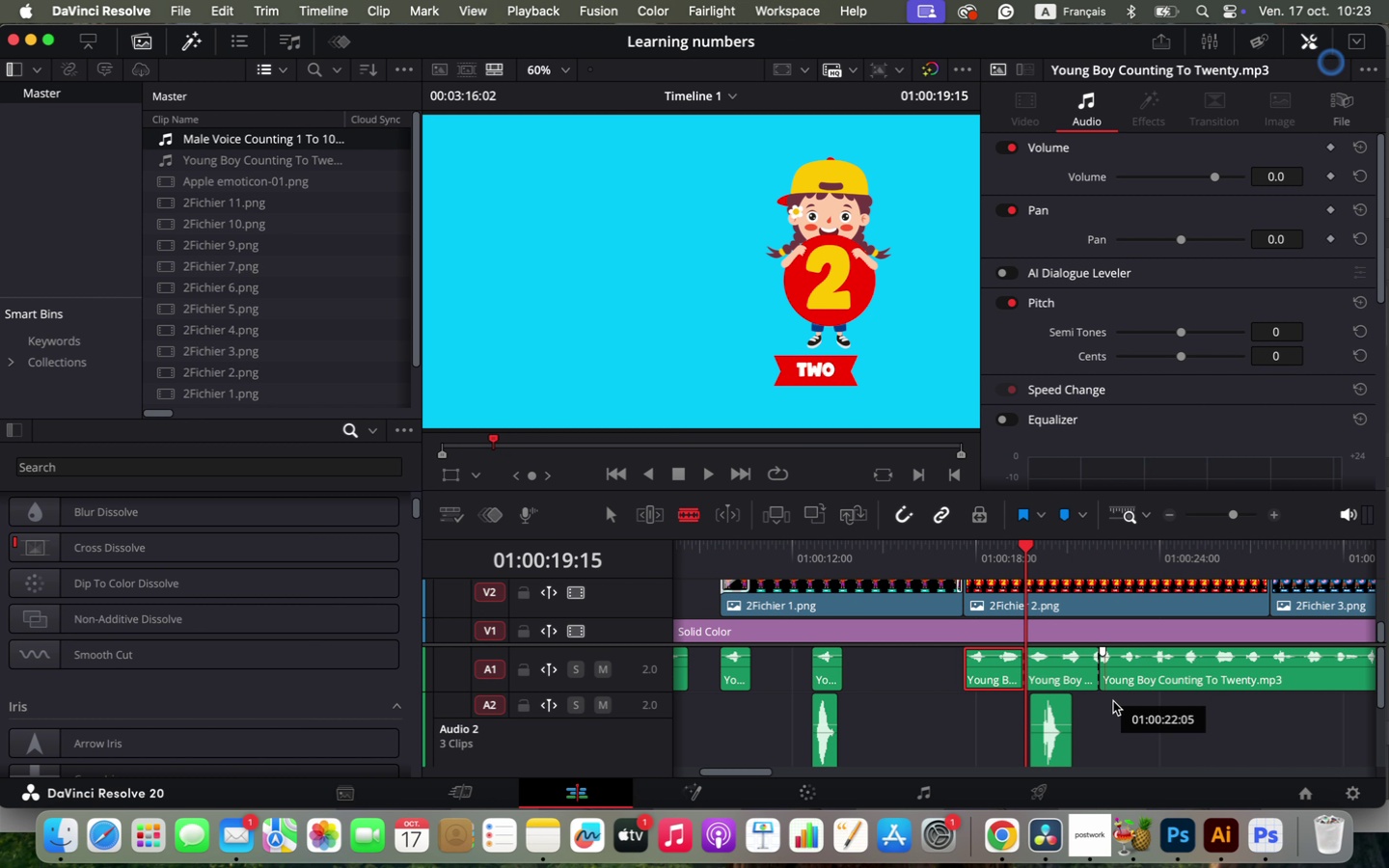 
key(Meta+W)
 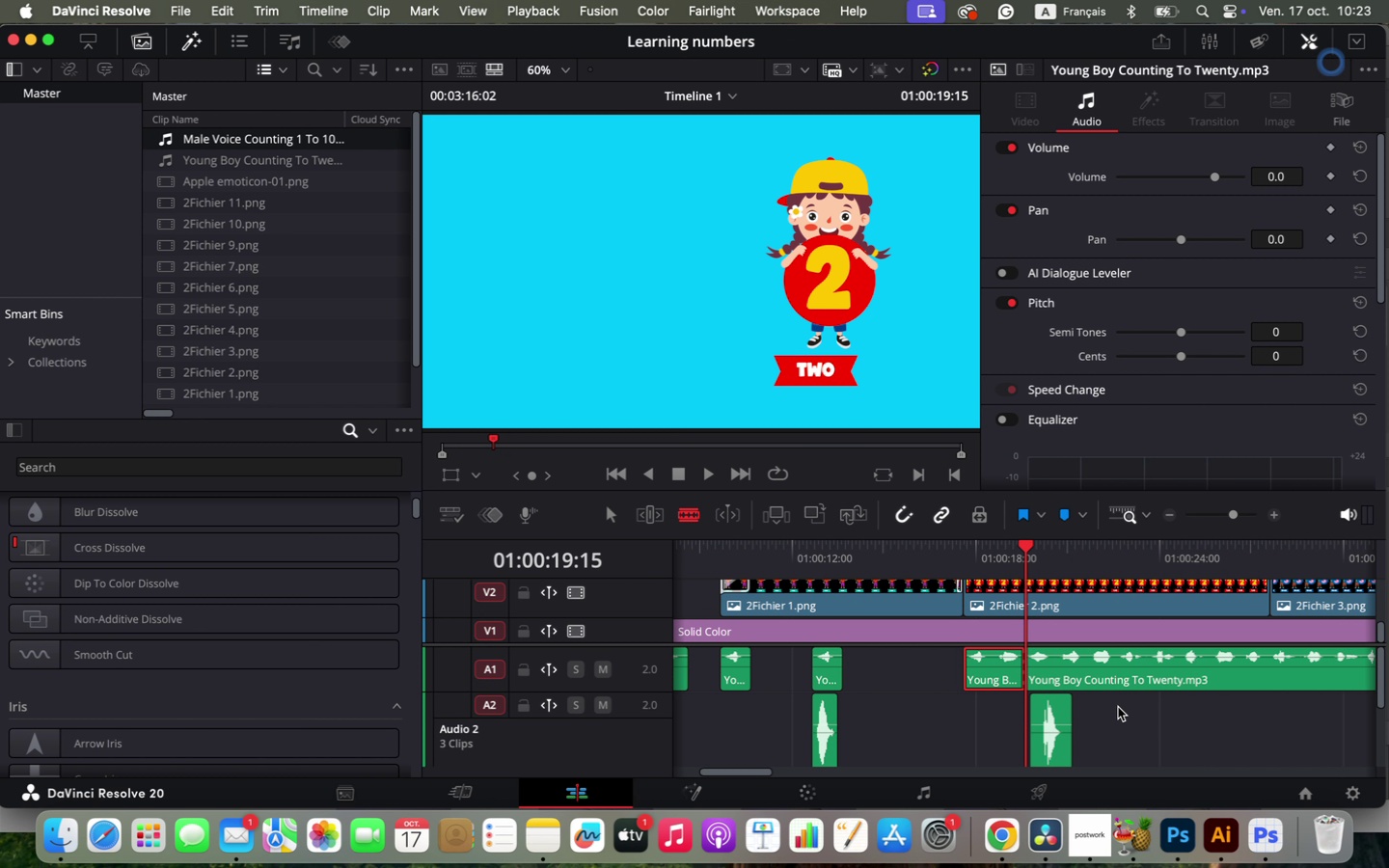 
type(vvq)
 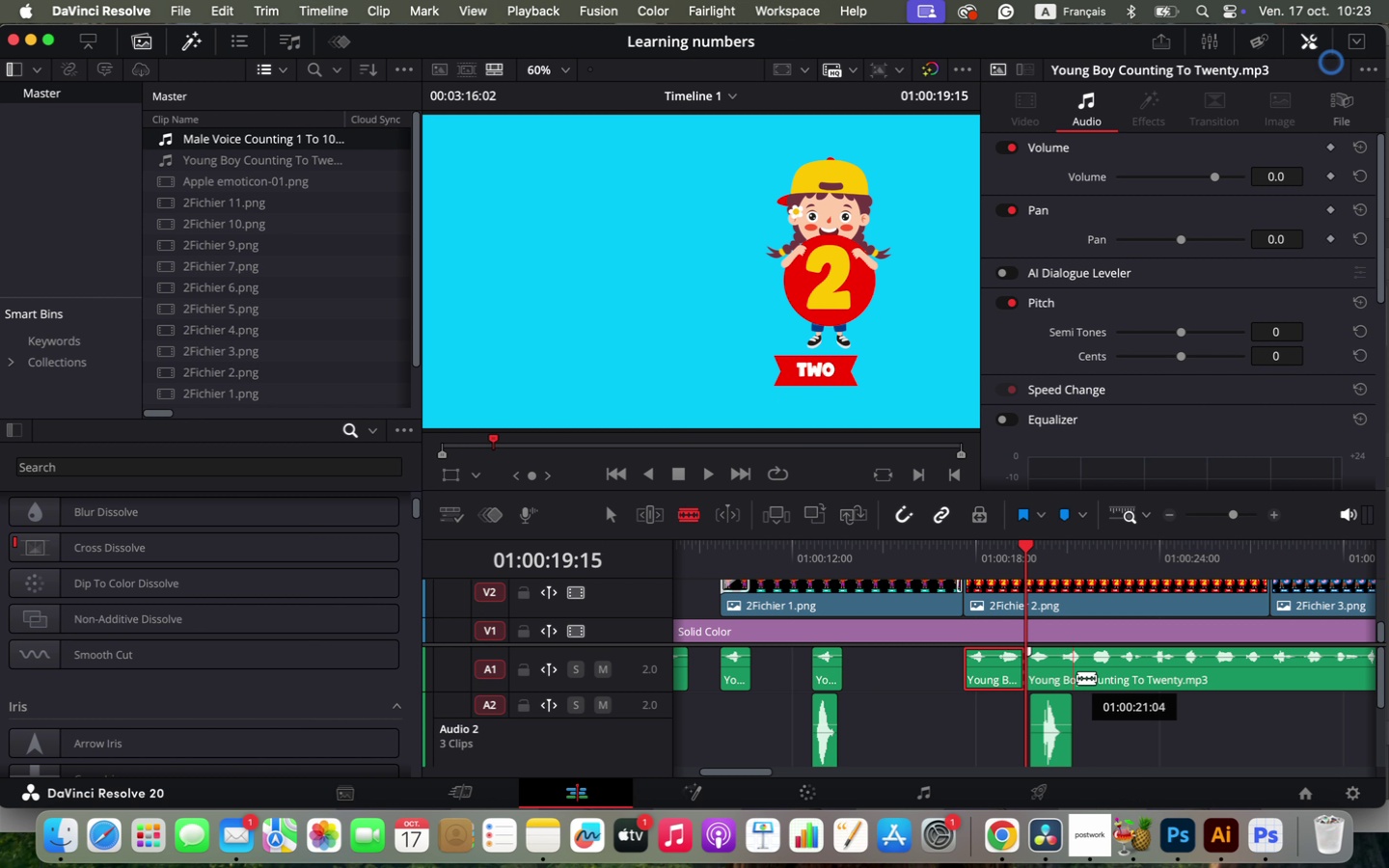 
left_click_drag(start_coordinate=[1076, 677], to_coordinate=[1361, 677])
 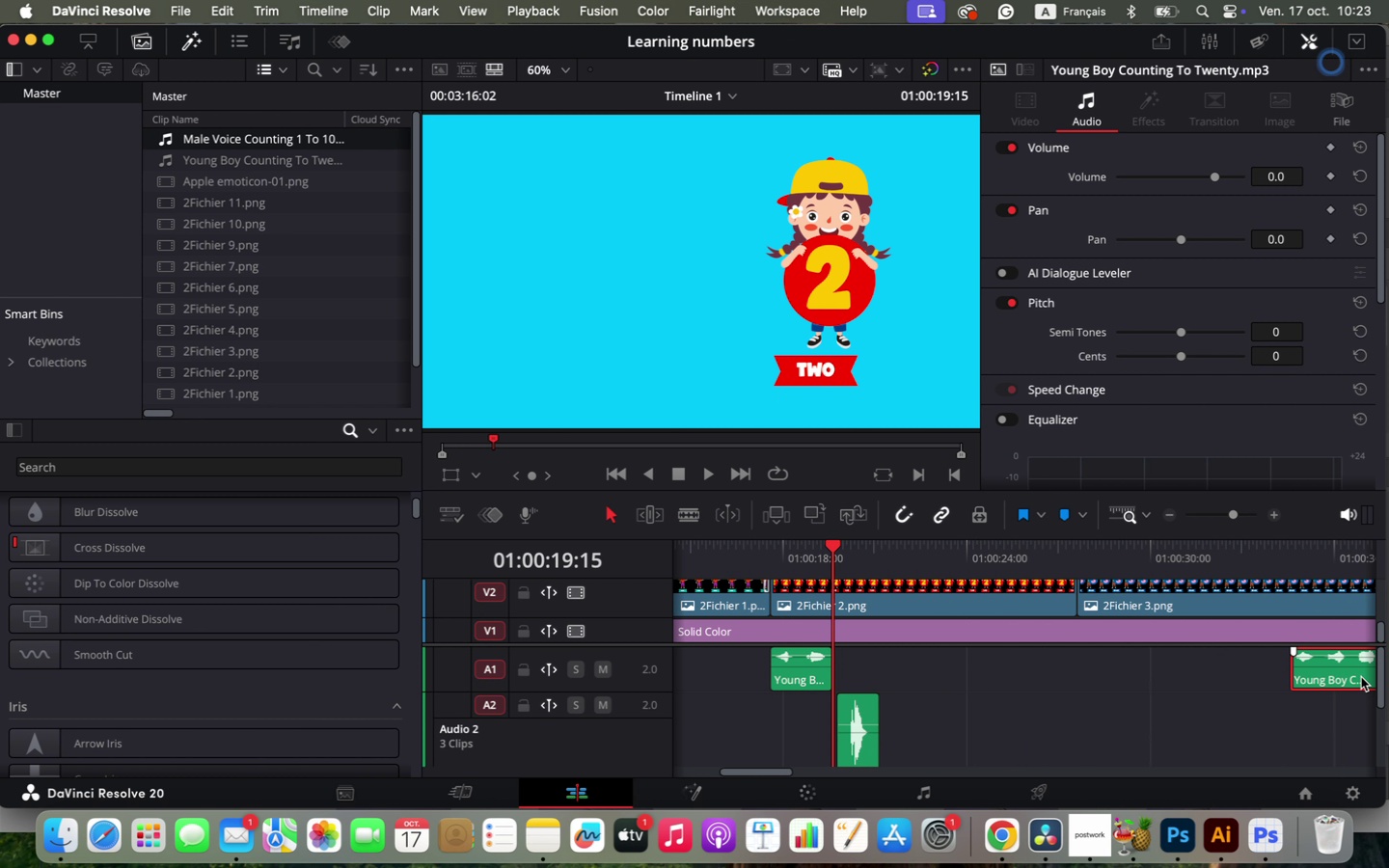 
left_click_drag(start_coordinate=[1294, 673], to_coordinate=[1091, 673])
 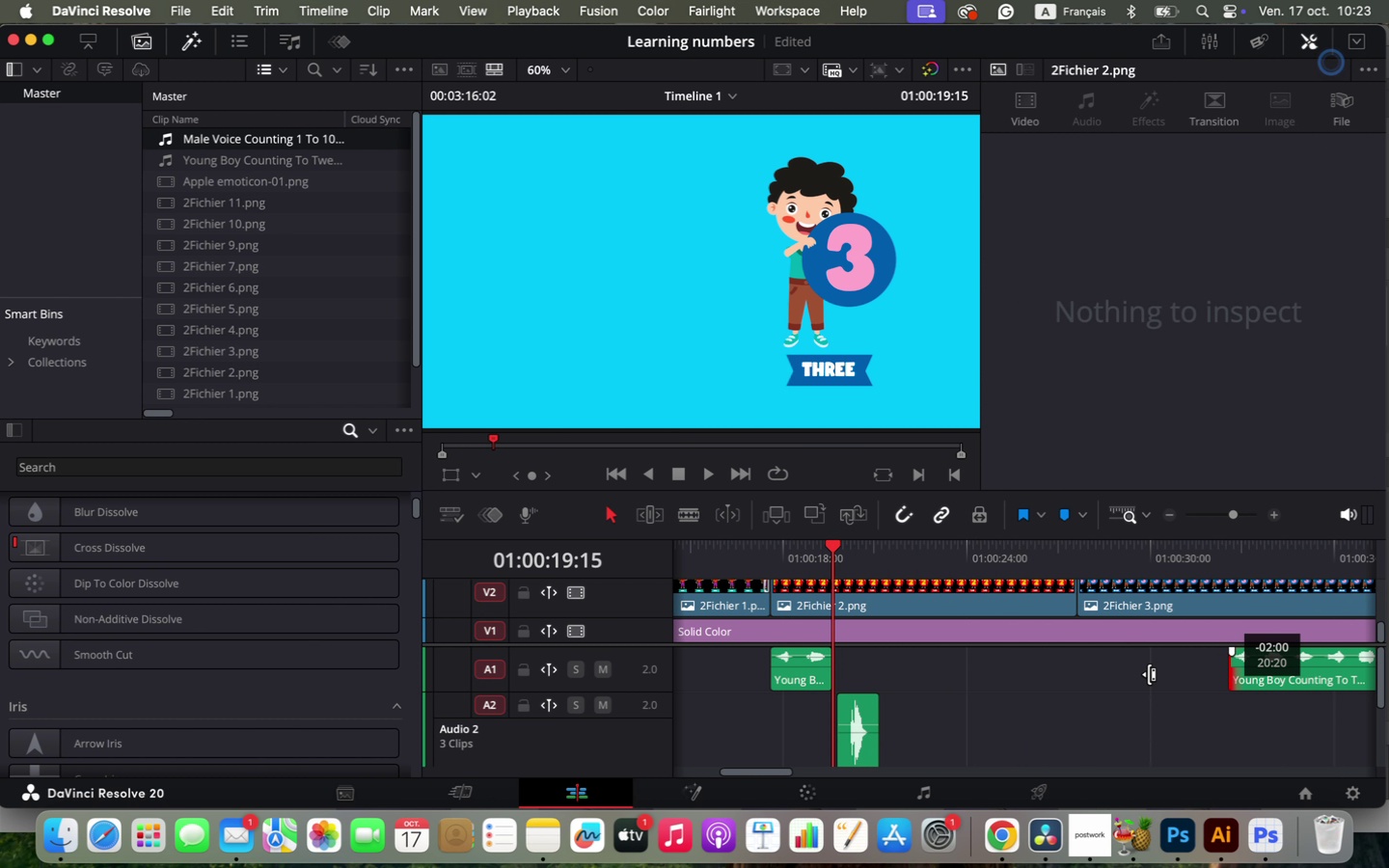 
left_click_drag(start_coordinate=[1272, 673], to_coordinate=[1123, 672])
 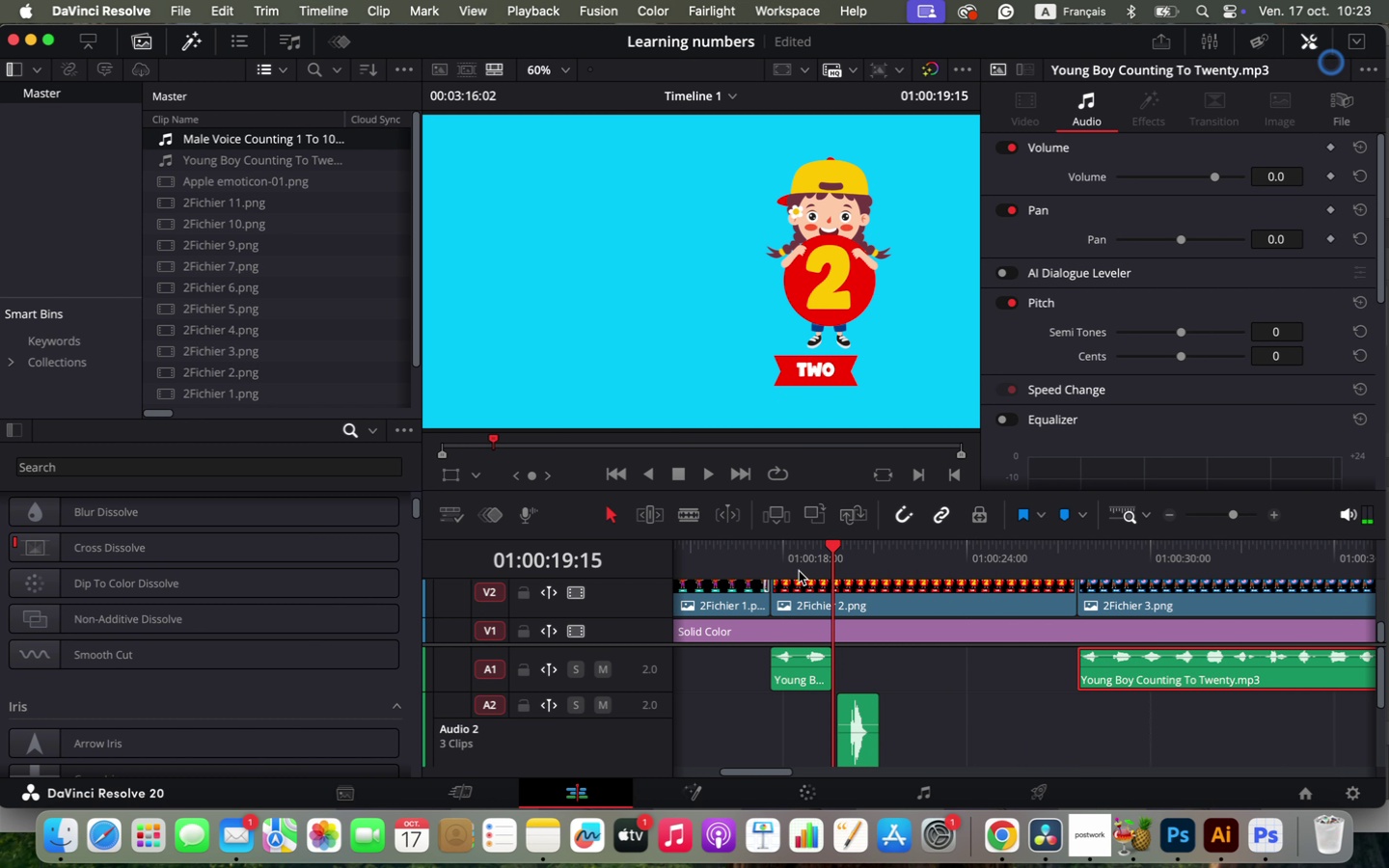 
left_click([778, 559])
 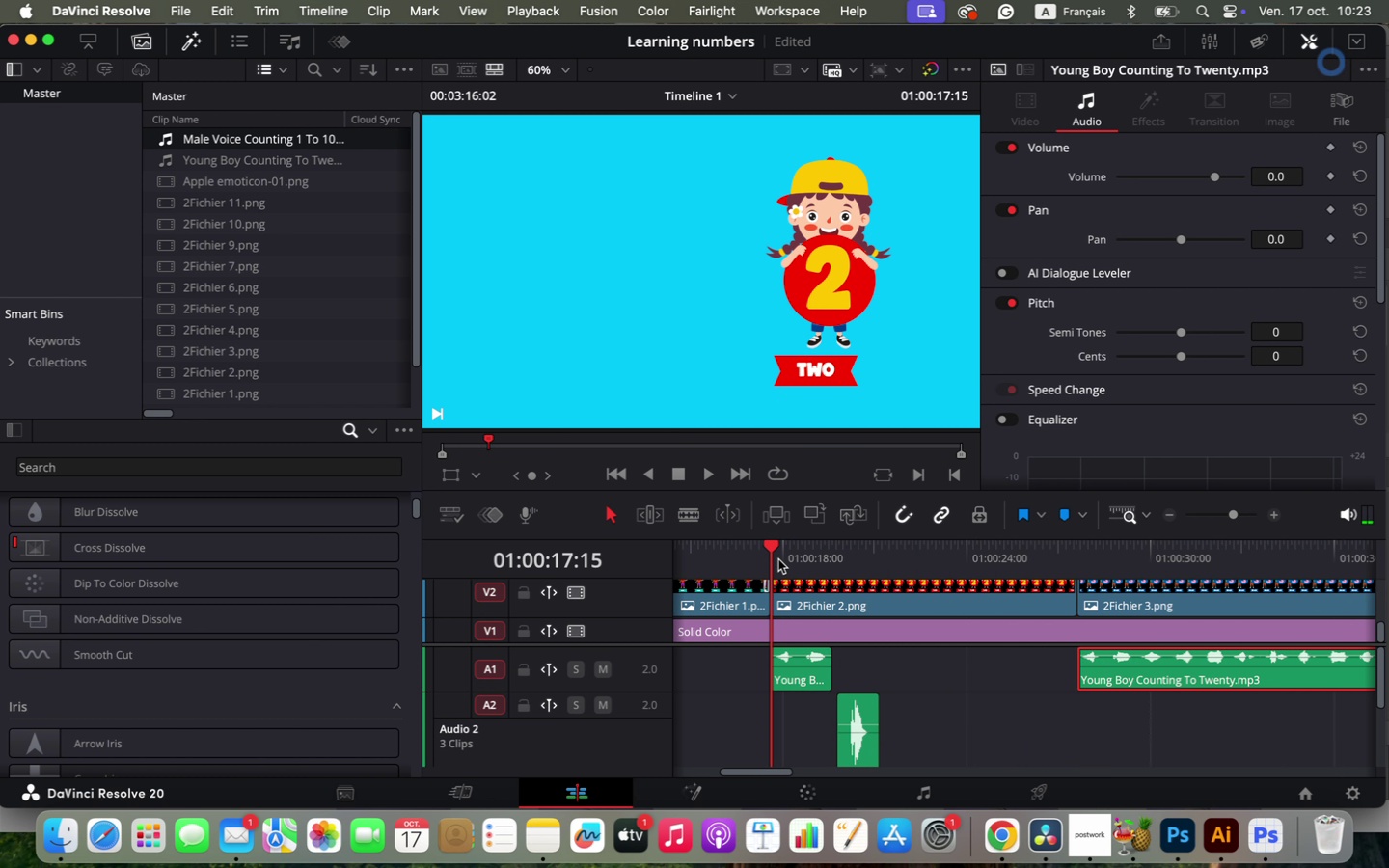 
key(Space)
 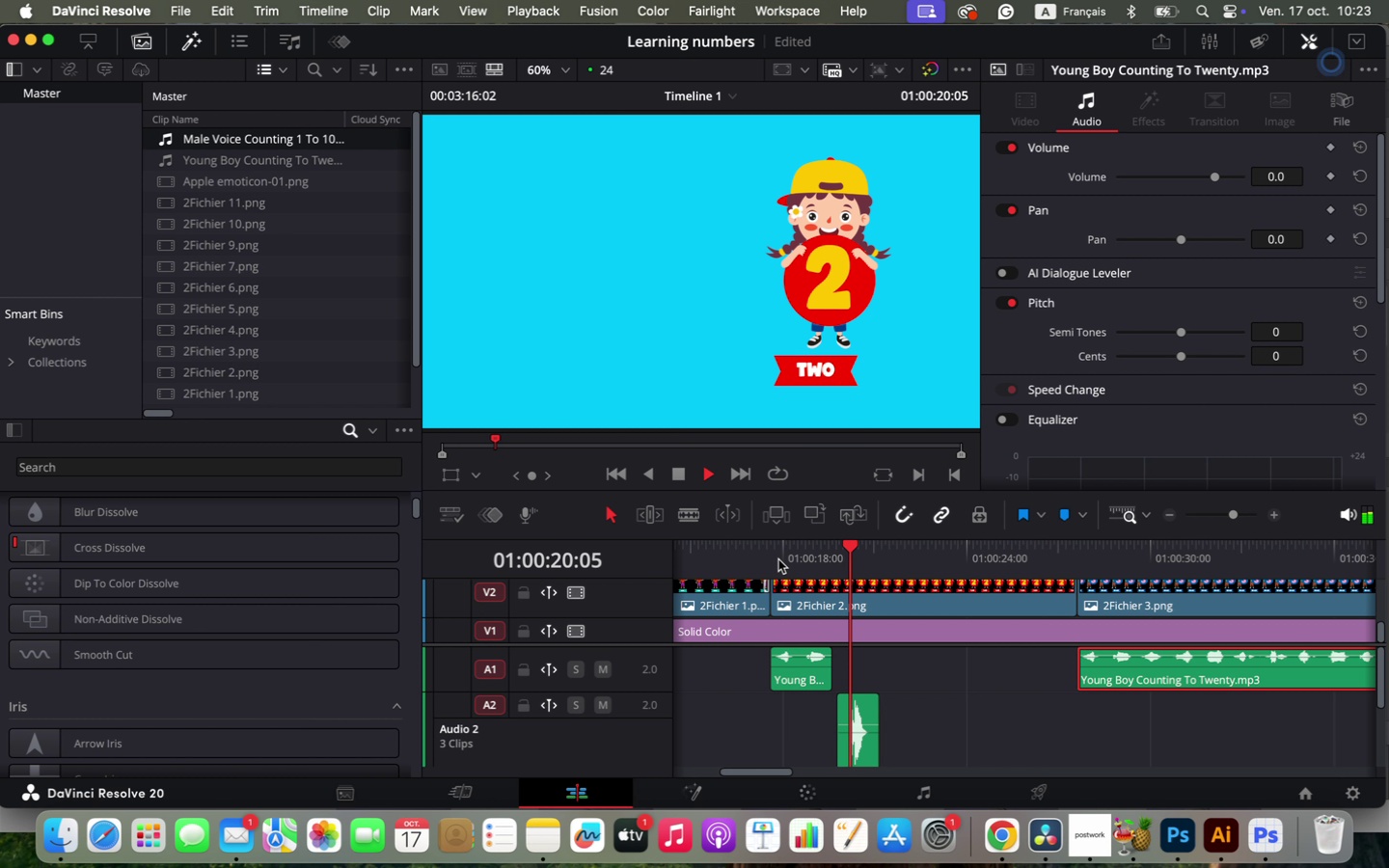 
key(Space)
 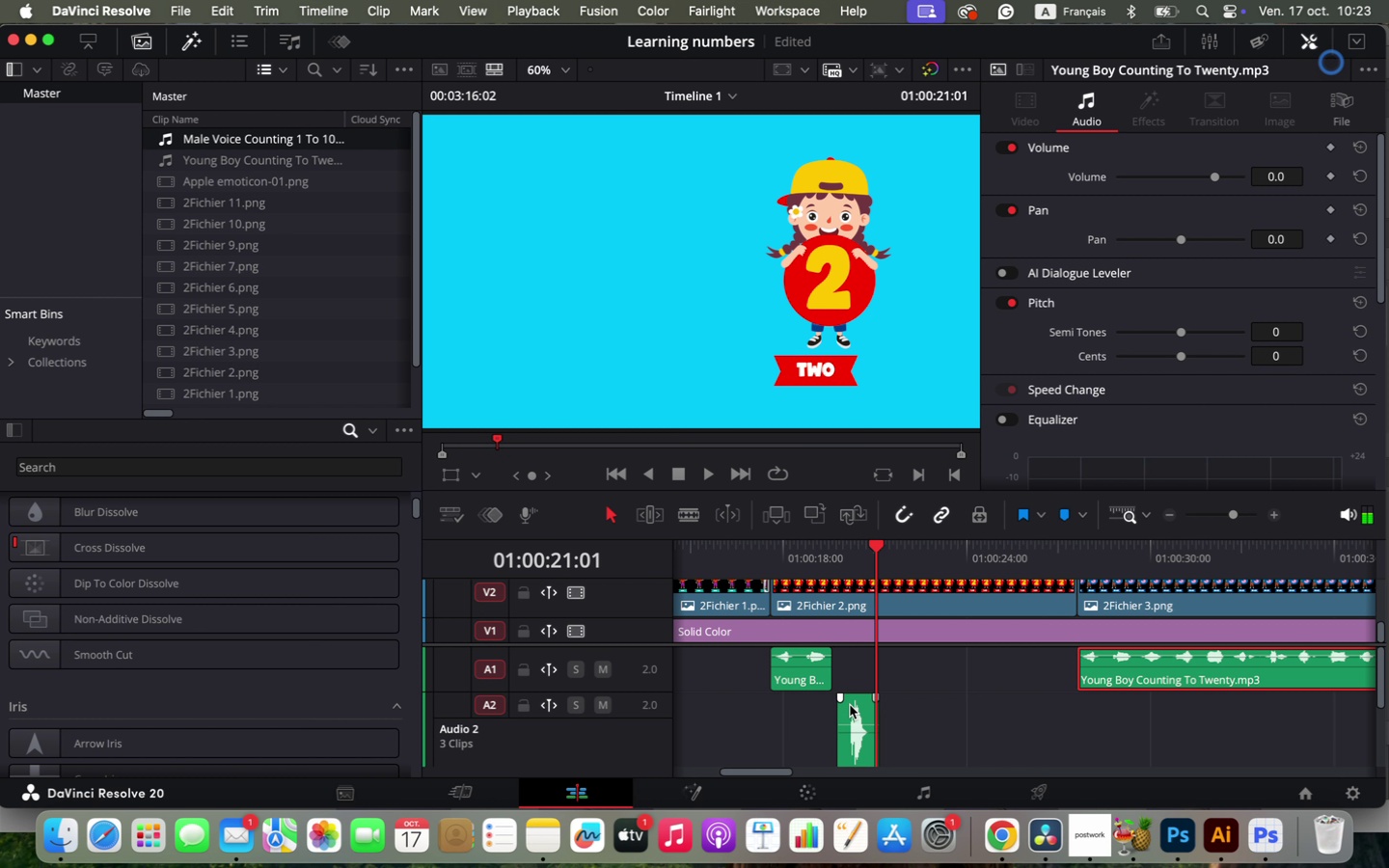 
left_click_drag(start_coordinate=[858, 709], to_coordinate=[1022, 720])
 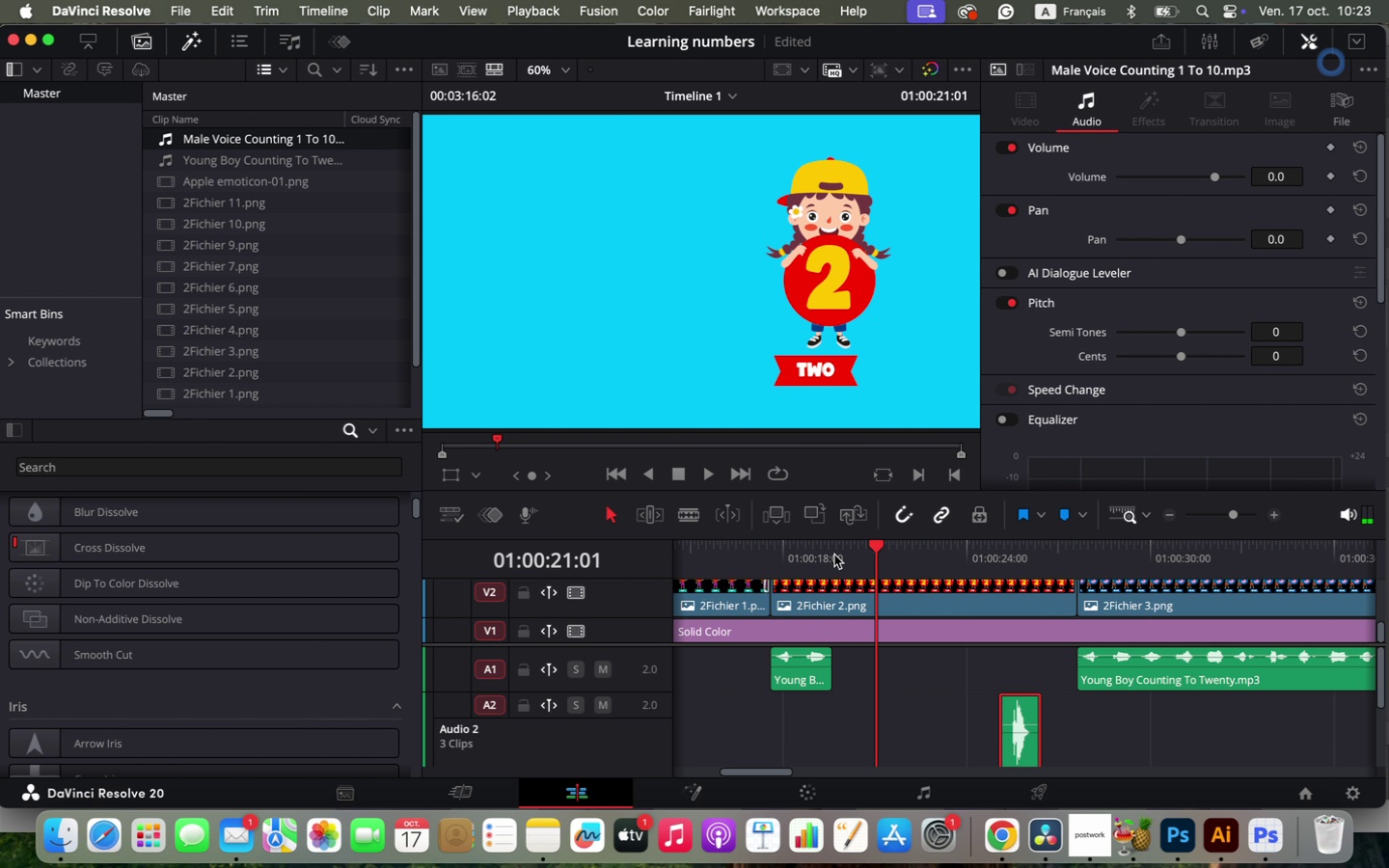 
left_click([764, 550])
 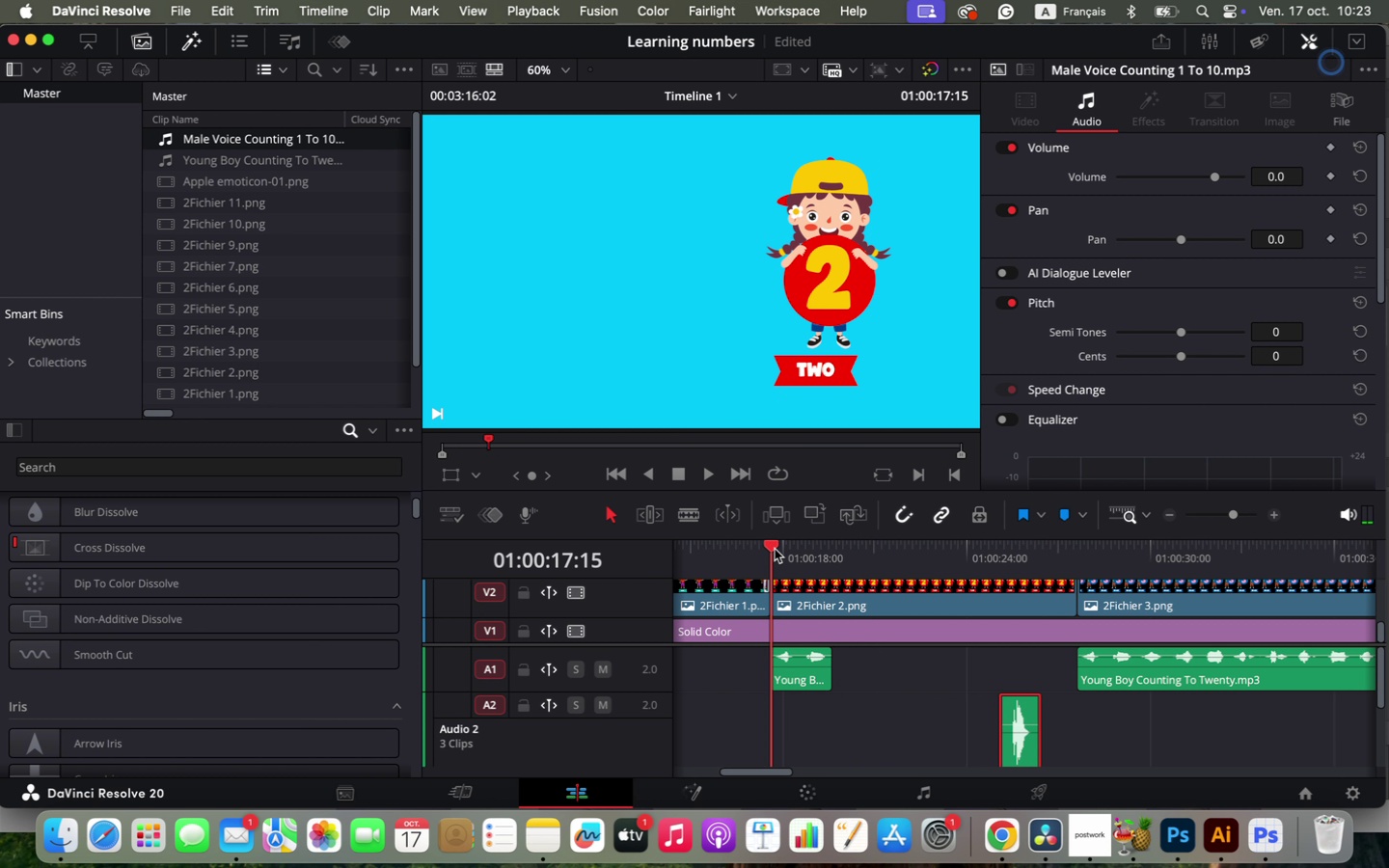 
left_click_drag(start_coordinate=[768, 550], to_coordinate=[775, 549])
 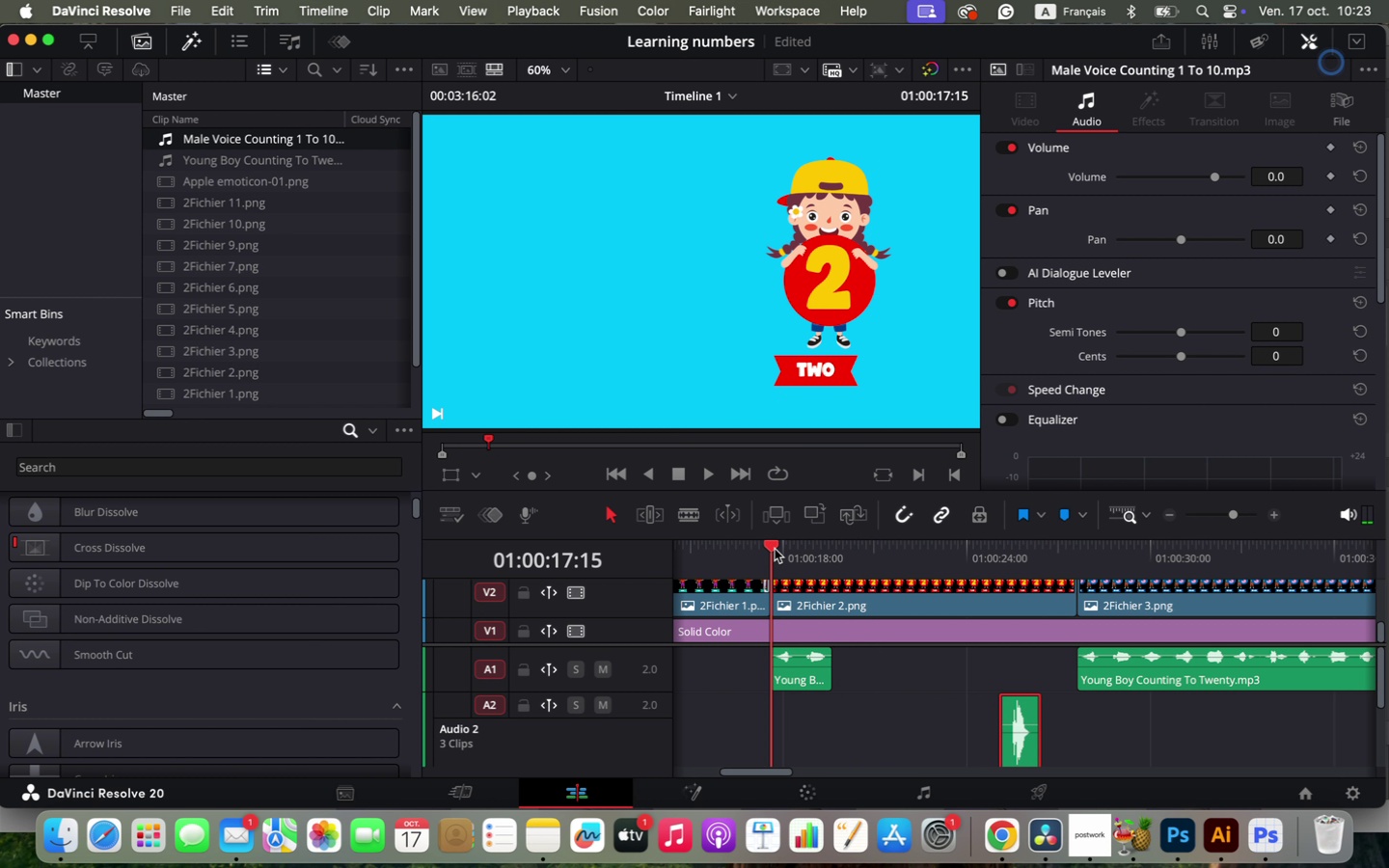 
key(Meta+CommandLeft)
 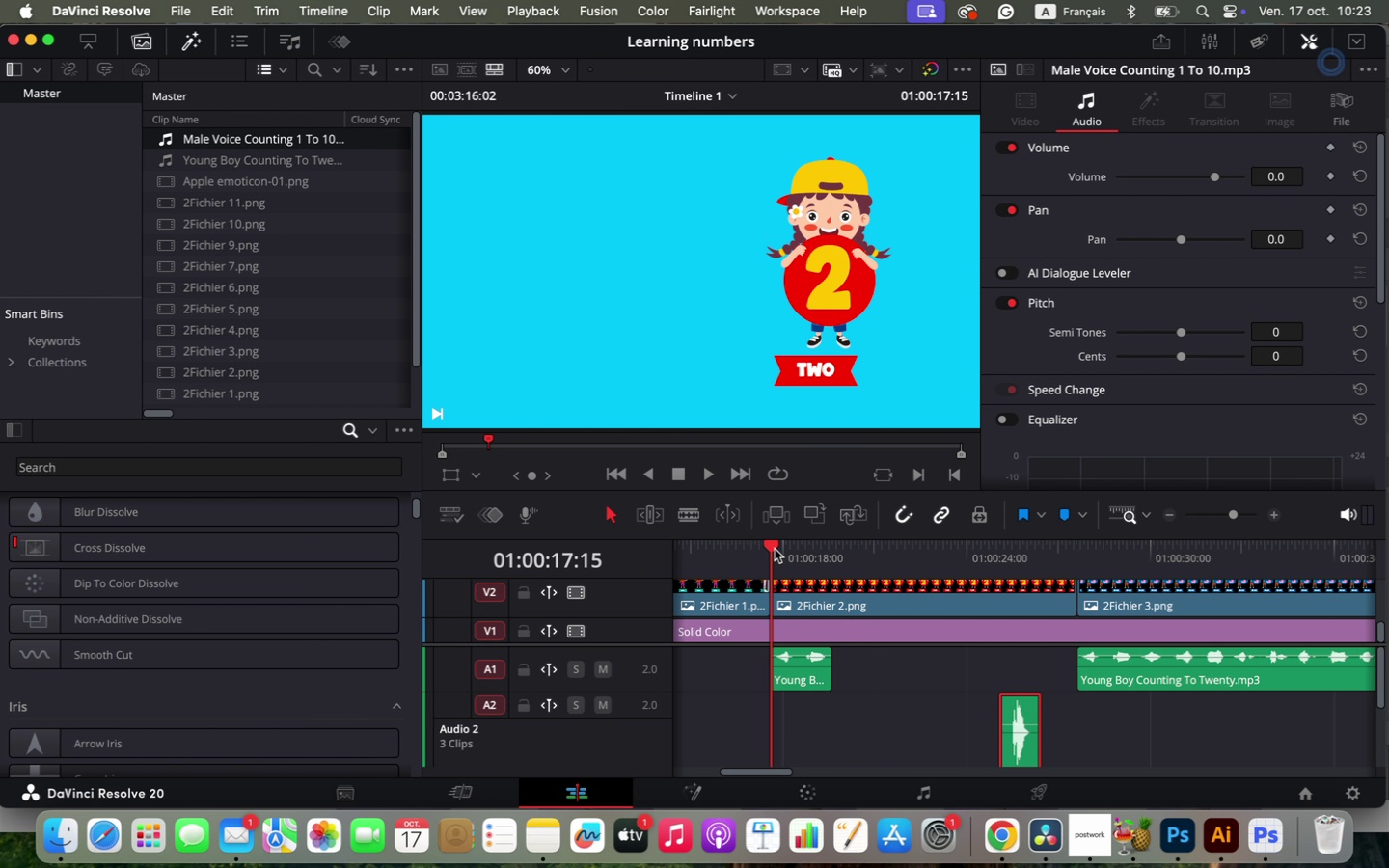 
key(Shift+ArrowRight)
 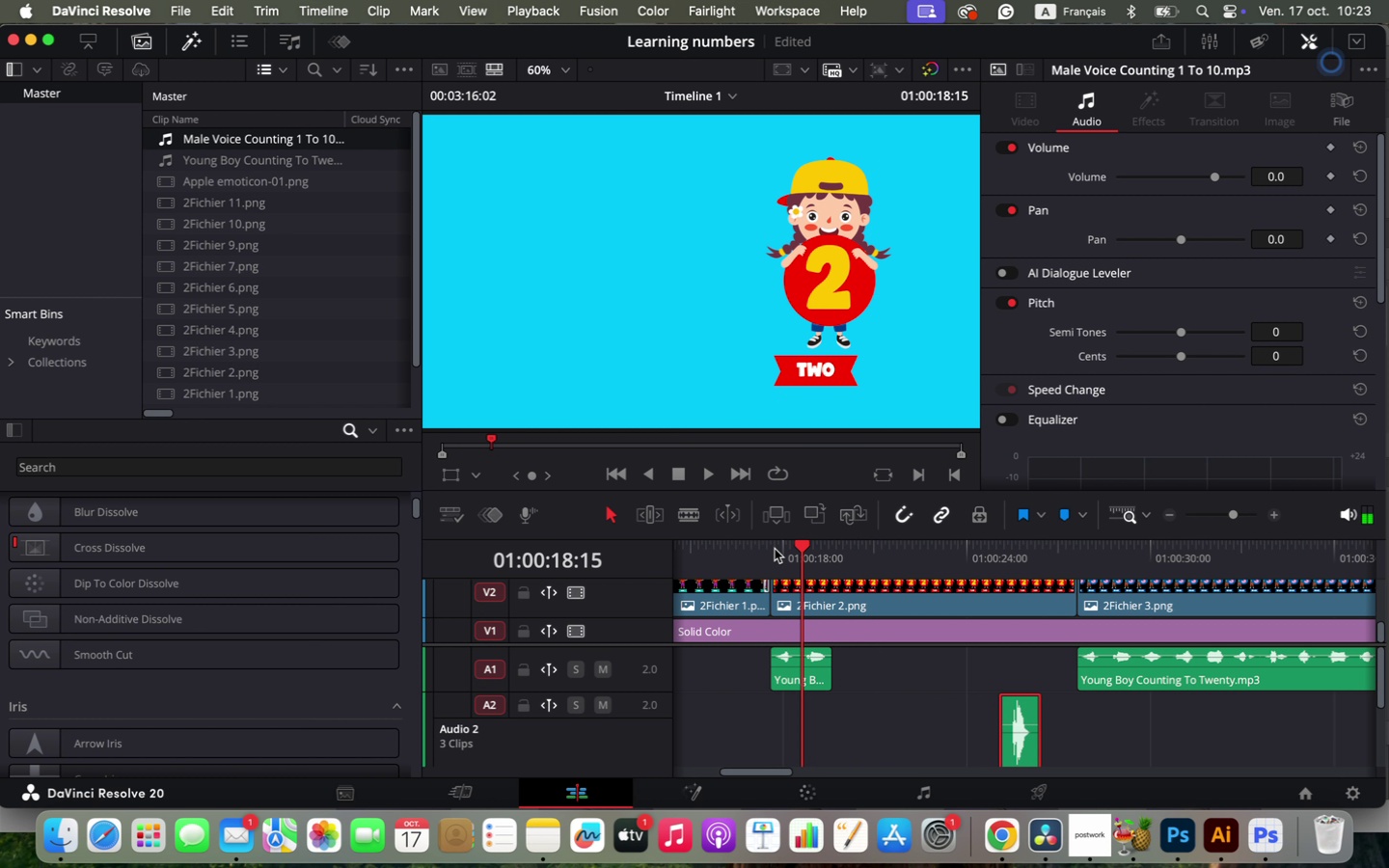 
key(Shift+ArrowRight)
 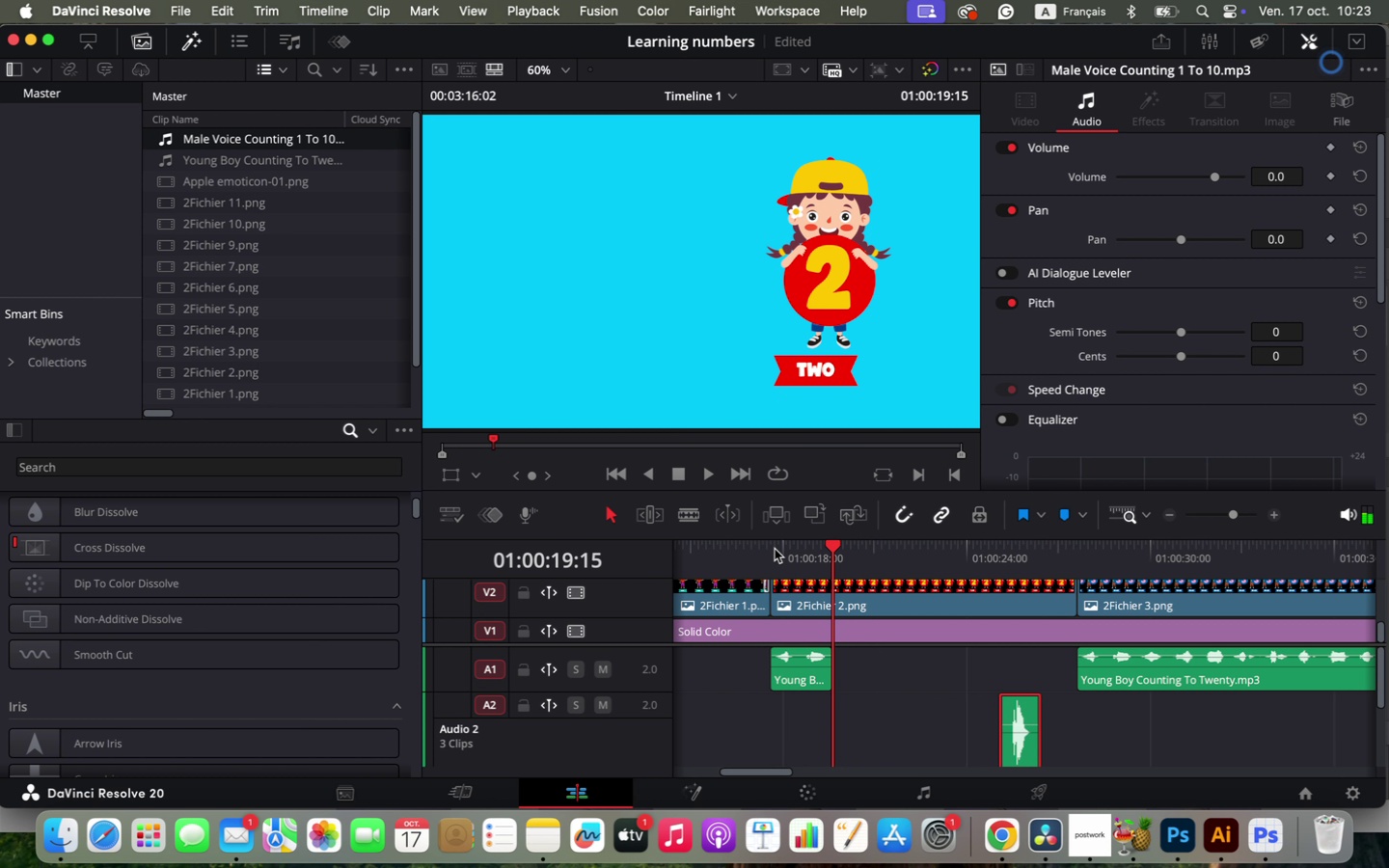 
key(Shift+ArrowRight)
 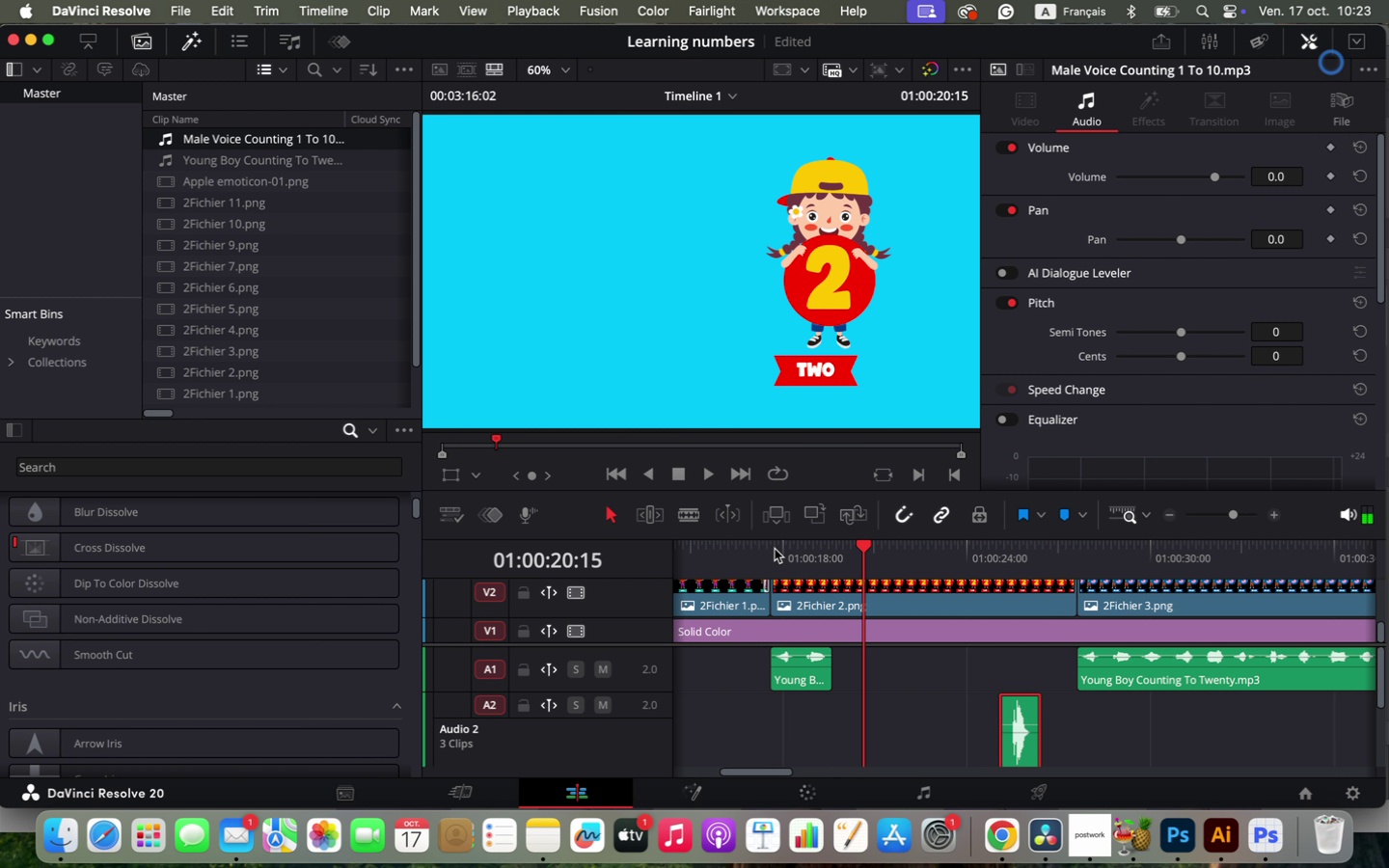 
key(Shift+ArrowRight)
 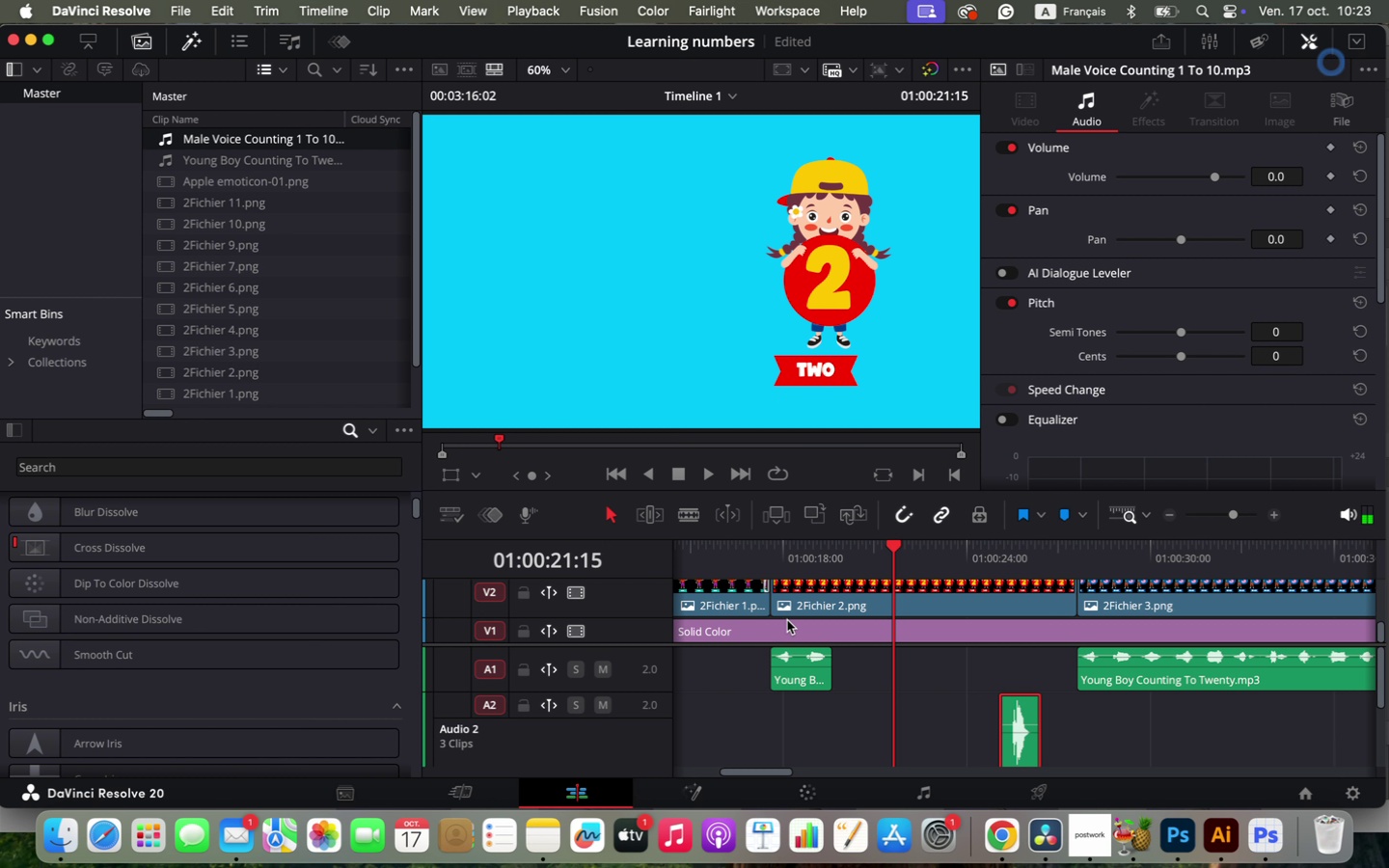 
key(C)
 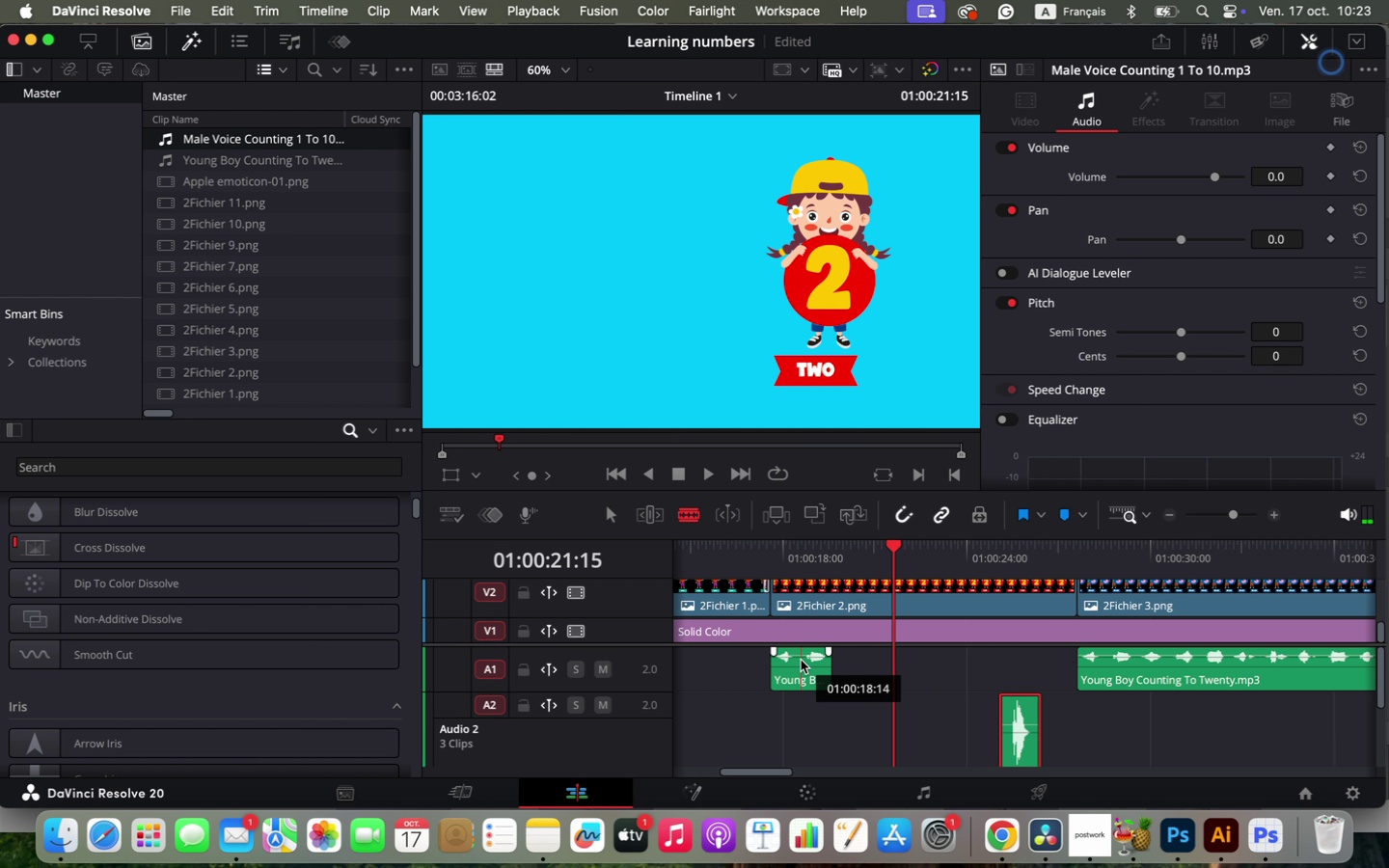 
left_click([801, 660])
 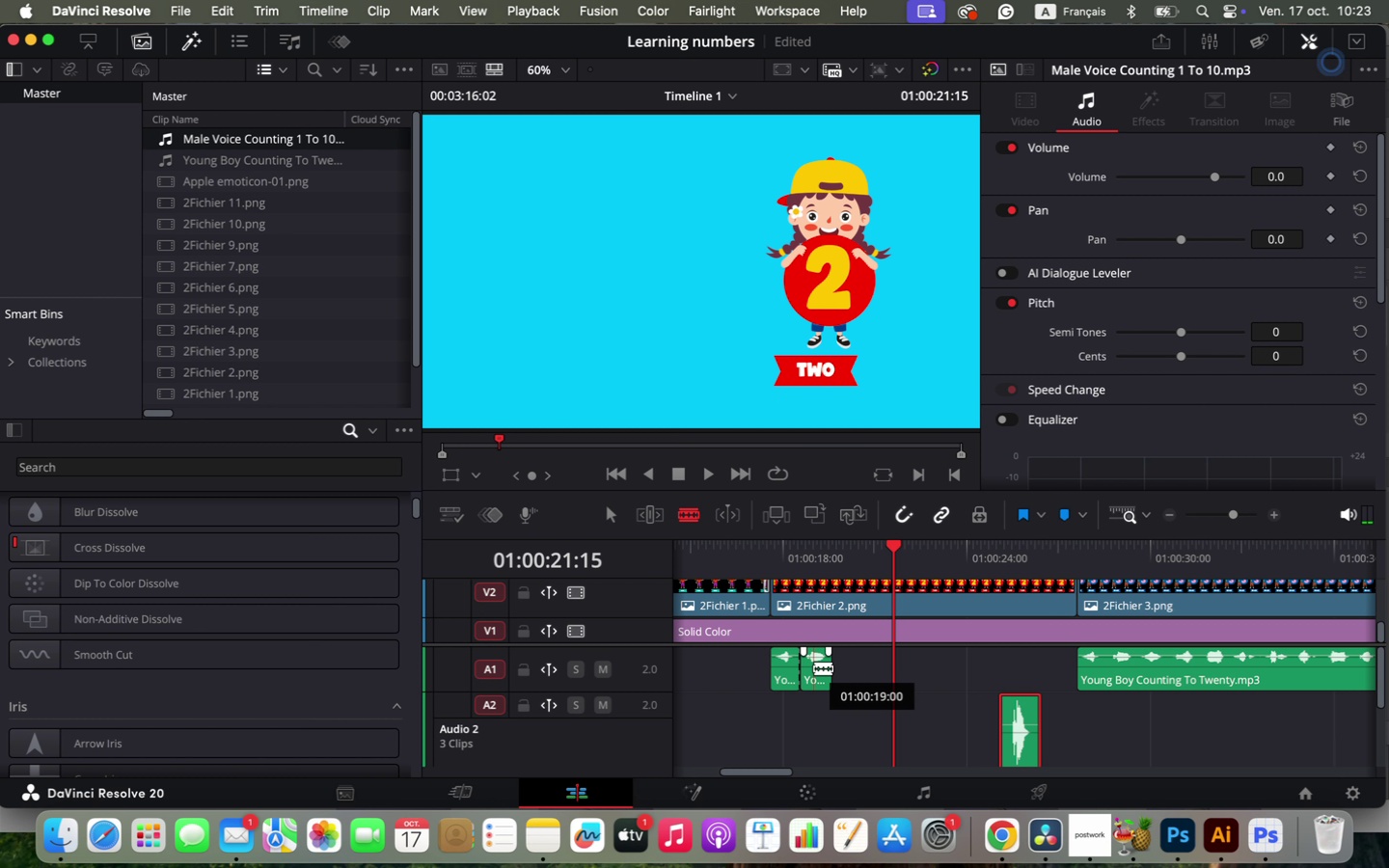 
type(vq)
 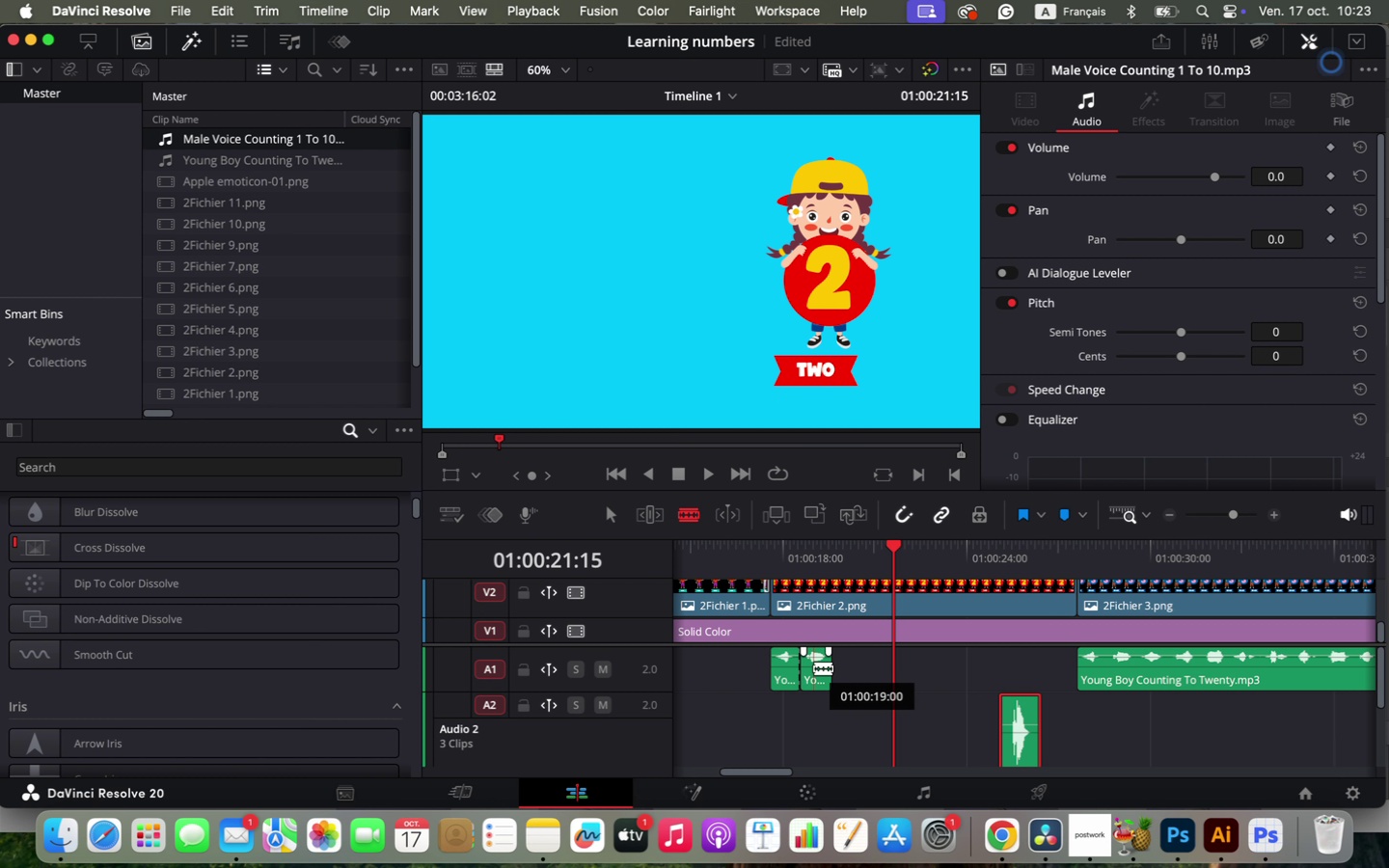 
left_click_drag(start_coordinate=[813, 670], to_coordinate=[827, 672])
 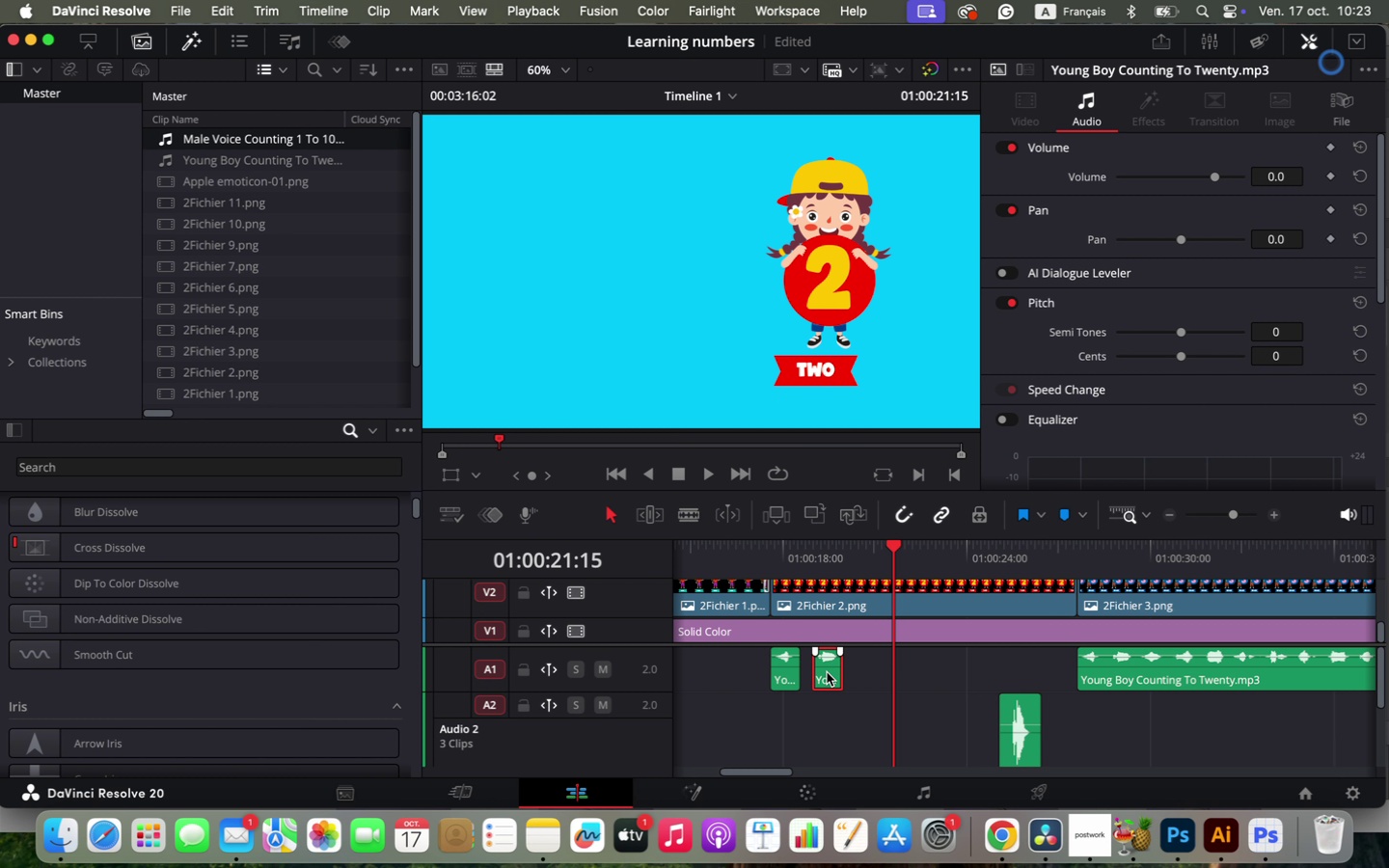 
key(Meta+CommandLeft)
 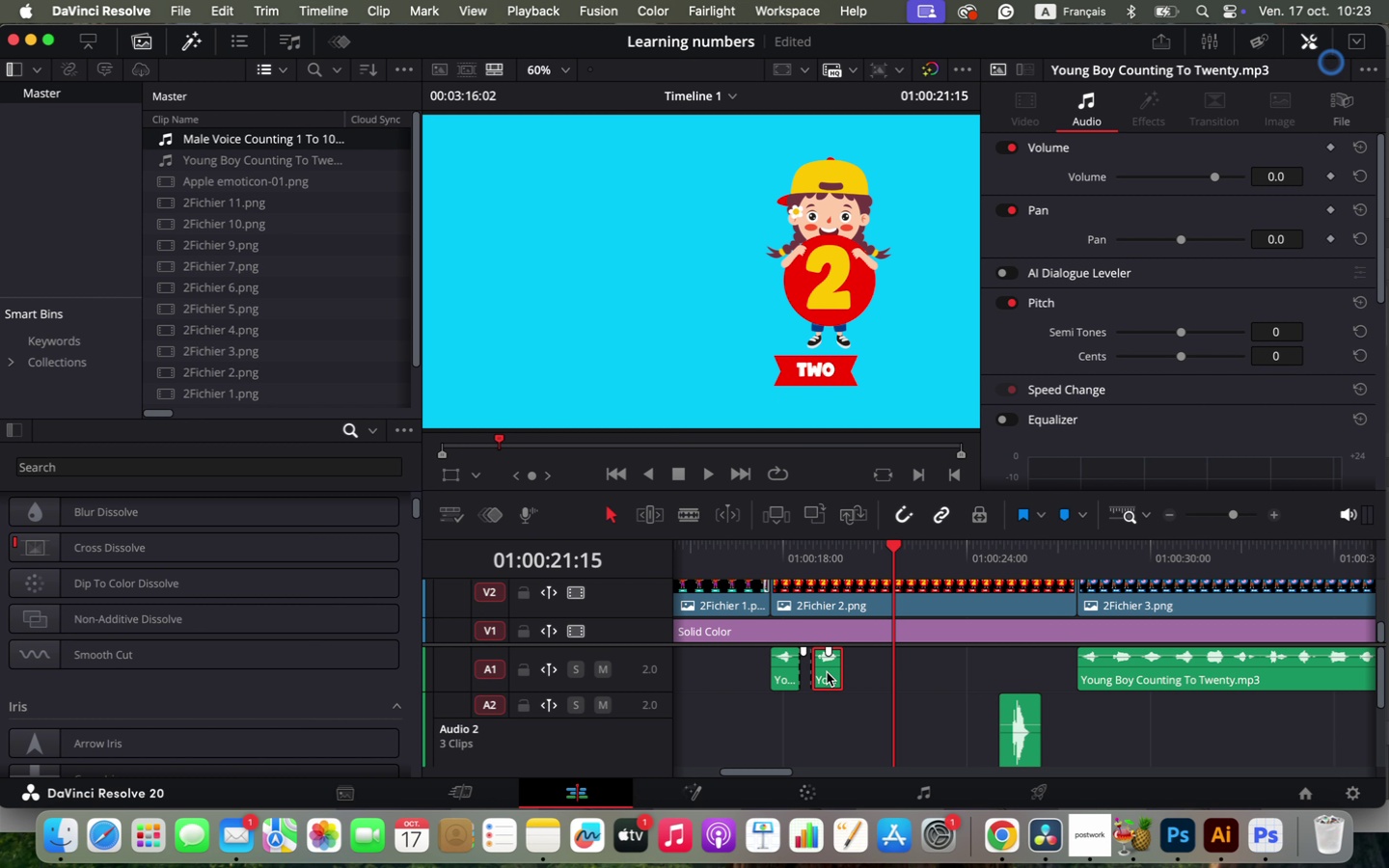 
key(Meta+W)
 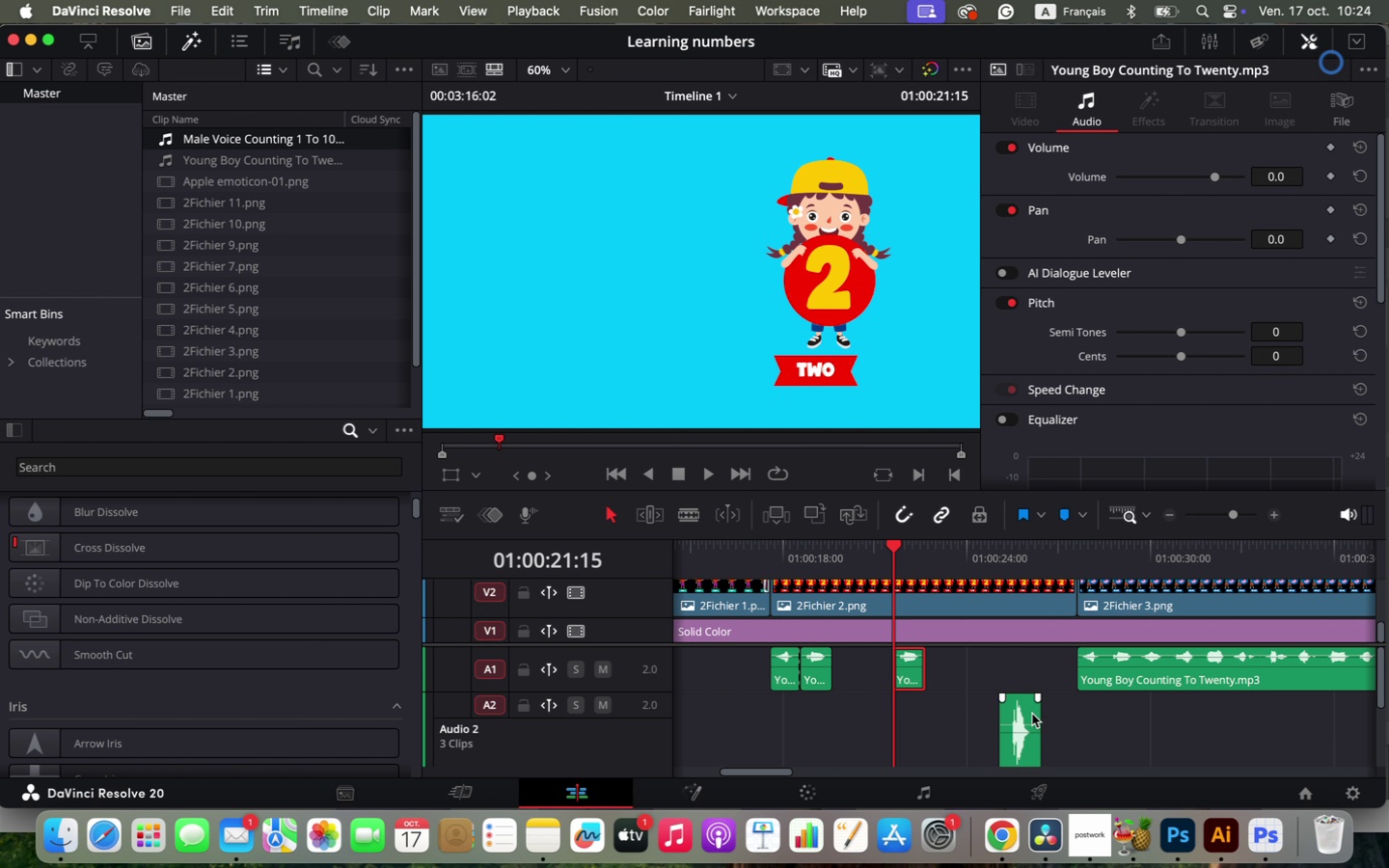 
hold_key(key=OptionLeft, duration=1.38)
left_click_drag(start_coordinate=[812, 672], to_coordinate=[908, 675])
 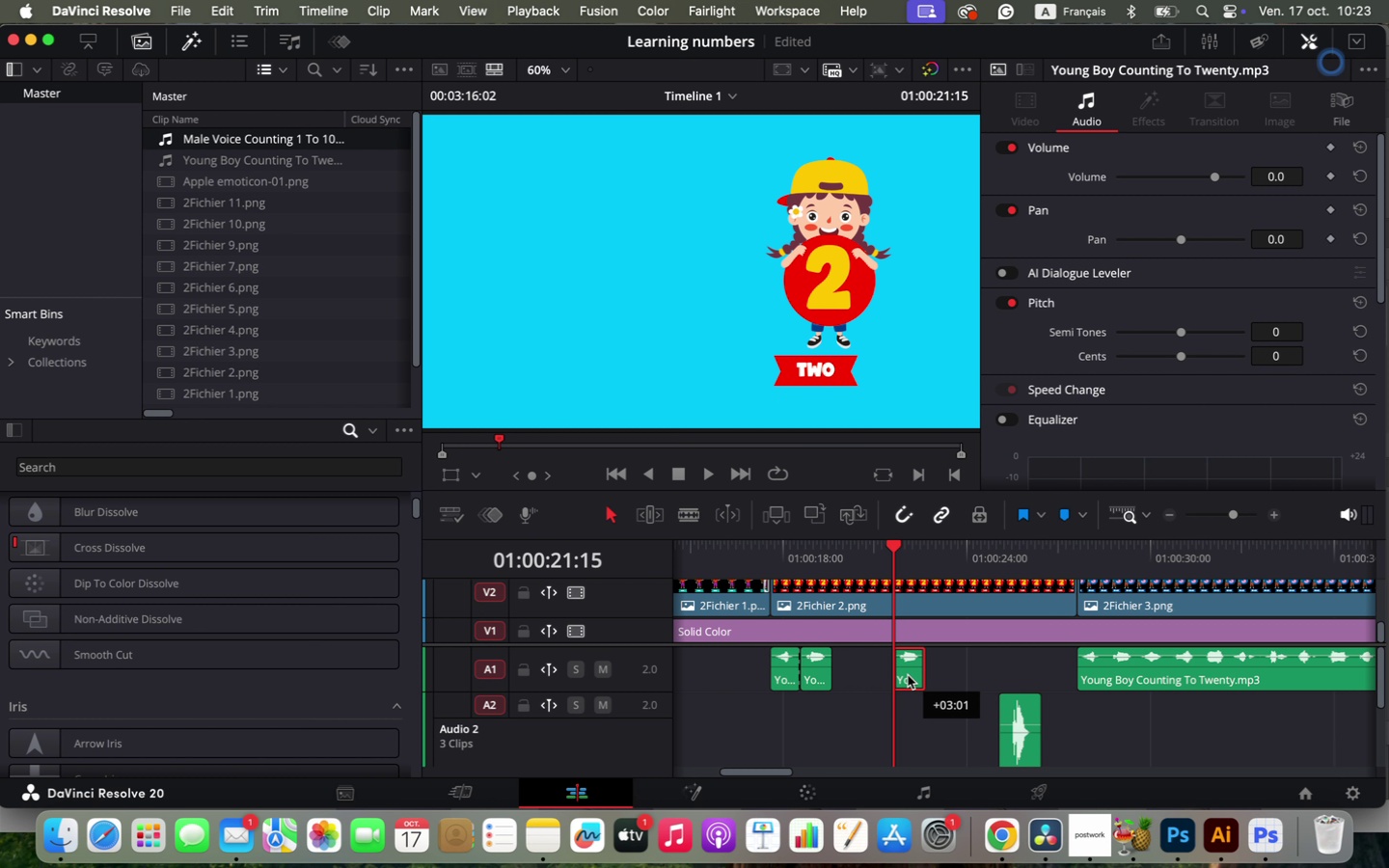 
wait(8.16)
 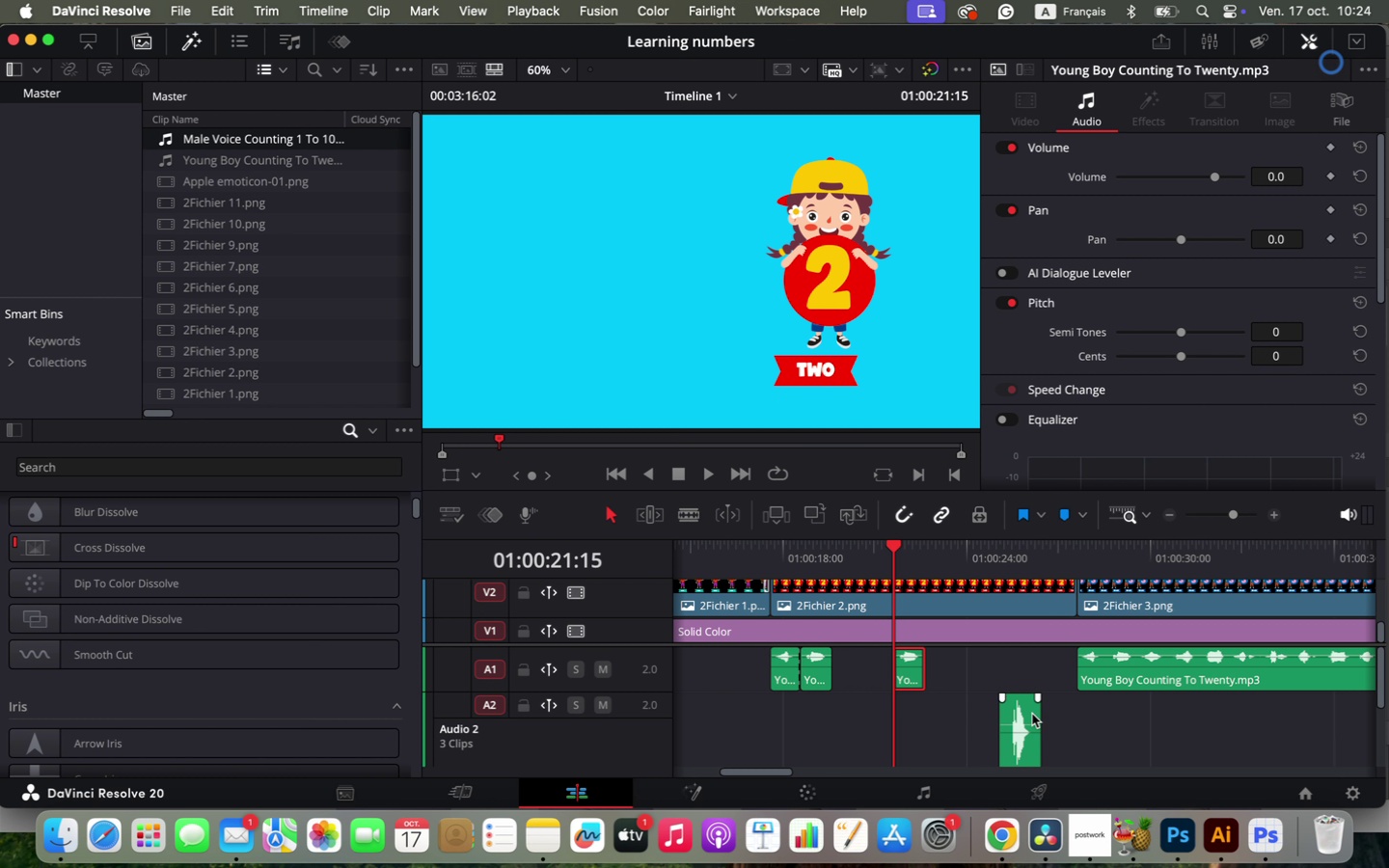 
left_click([1032, 714])
 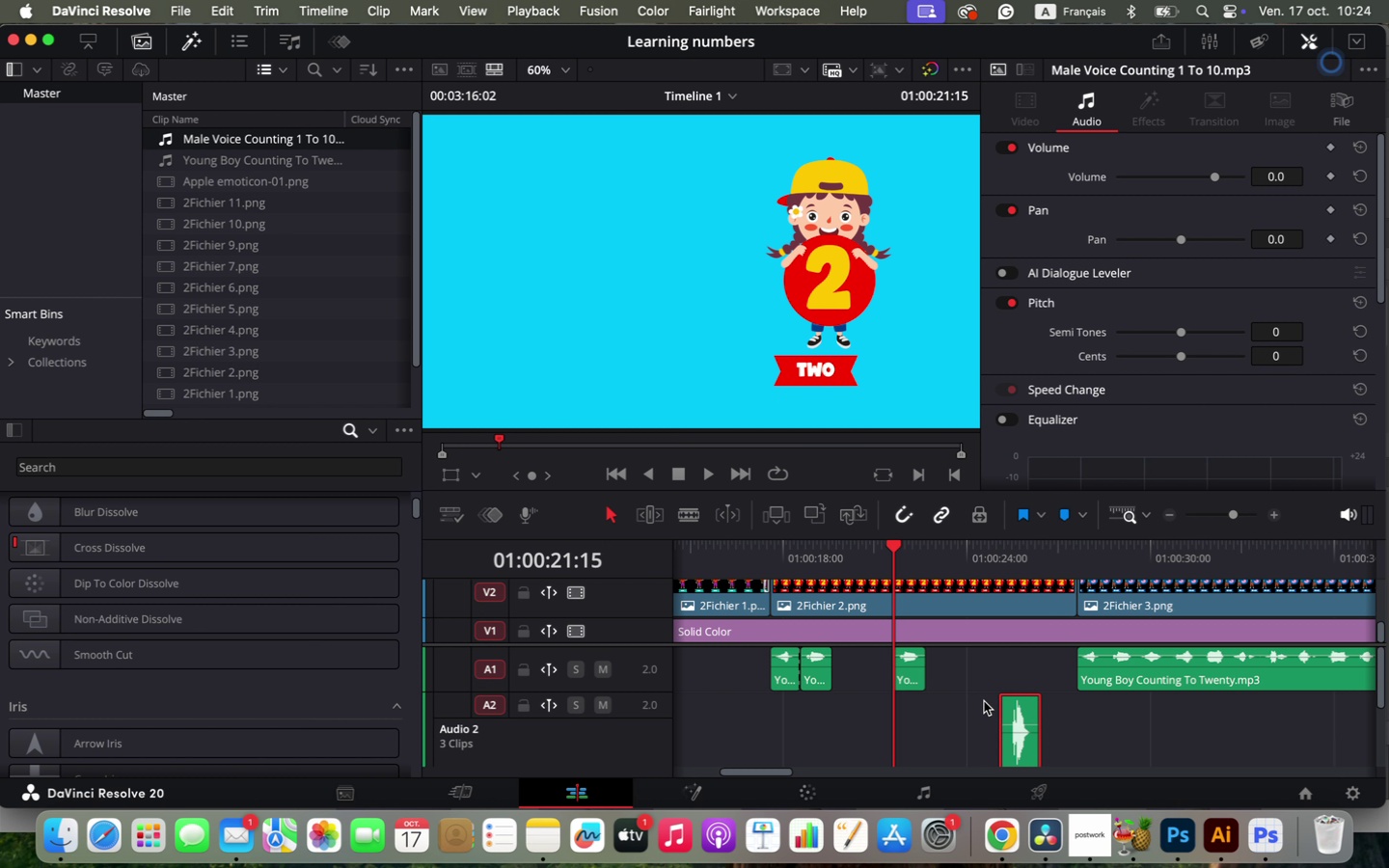 
hold_key(key=OptionLeft, duration=1.95)
left_click_drag(start_coordinate=[909, 675], to_coordinate=[1017, 667])
 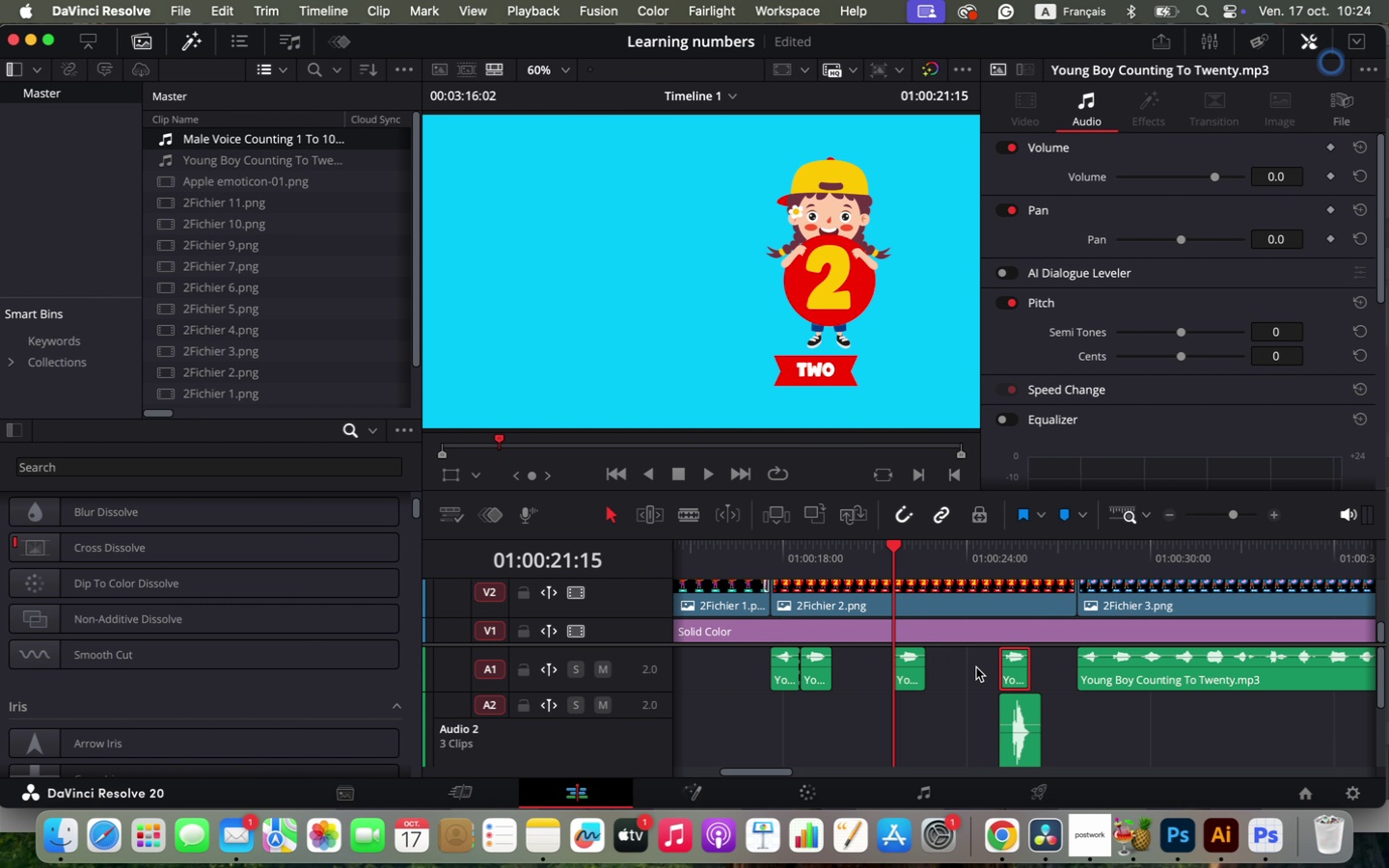 
key(Shift+ArrowLeft)
 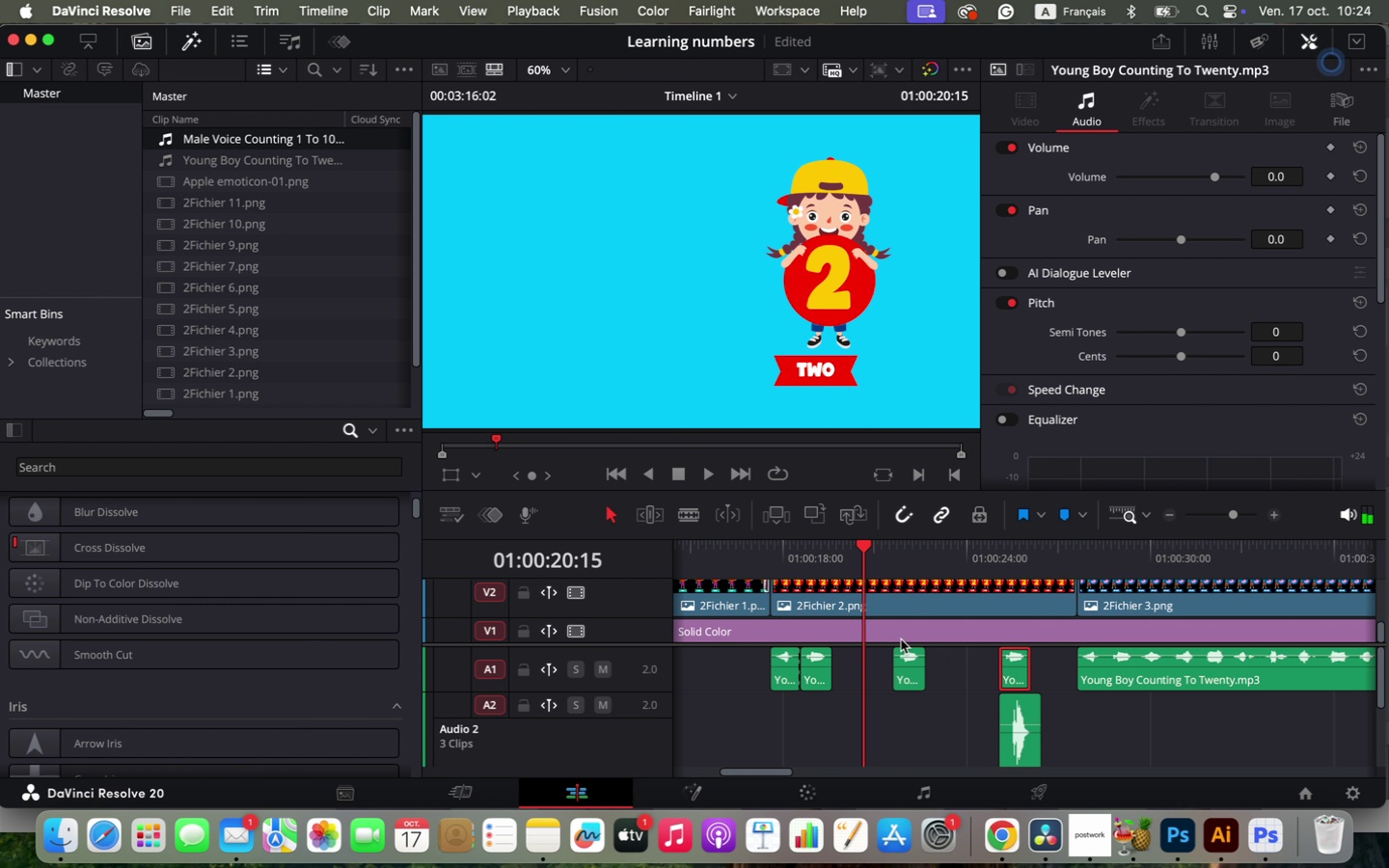 
left_click_drag(start_coordinate=[906, 672], to_coordinate=[882, 673])
 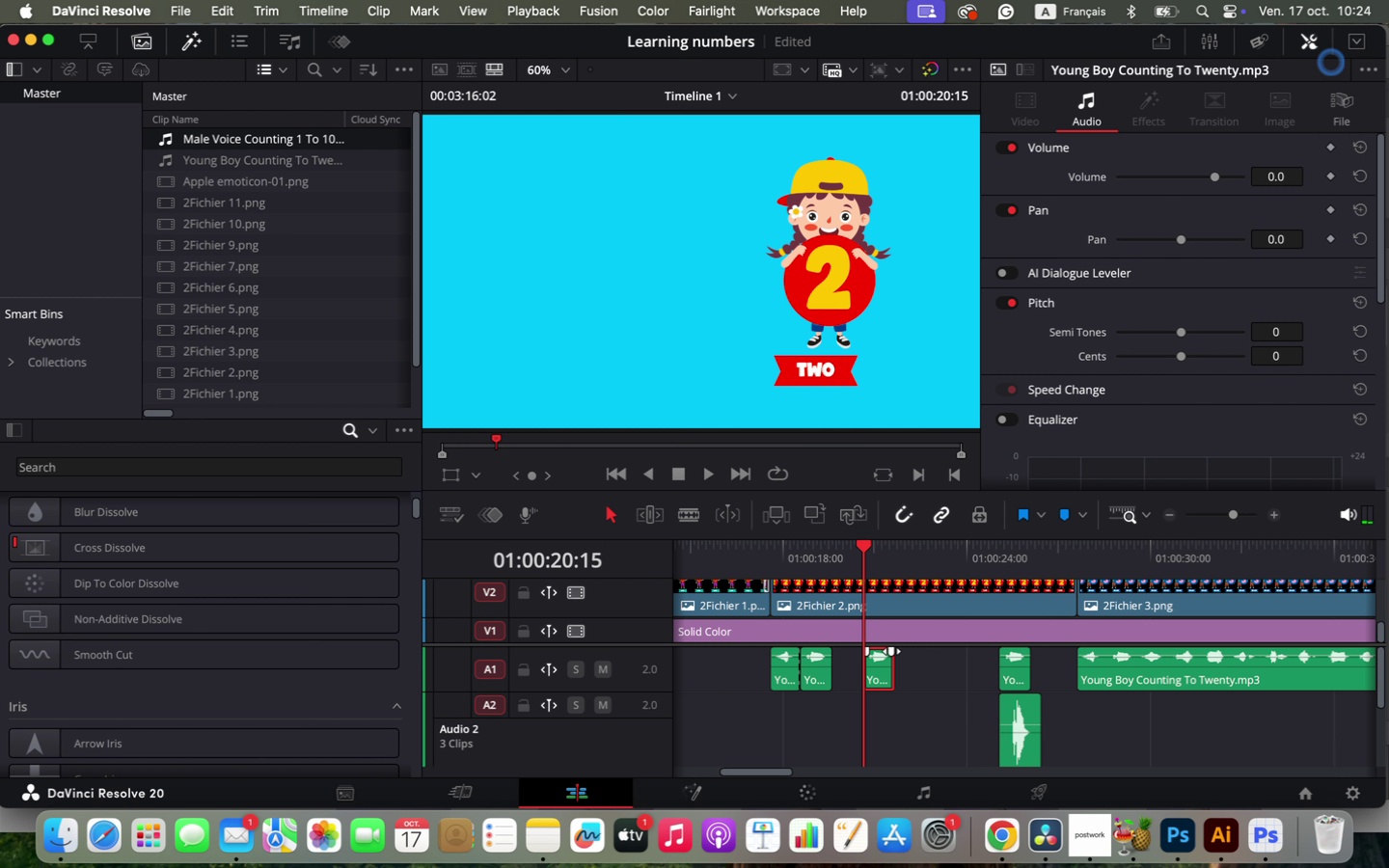 
left_click_drag(start_coordinate=[780, 591], to_coordinate=[870, 598])
 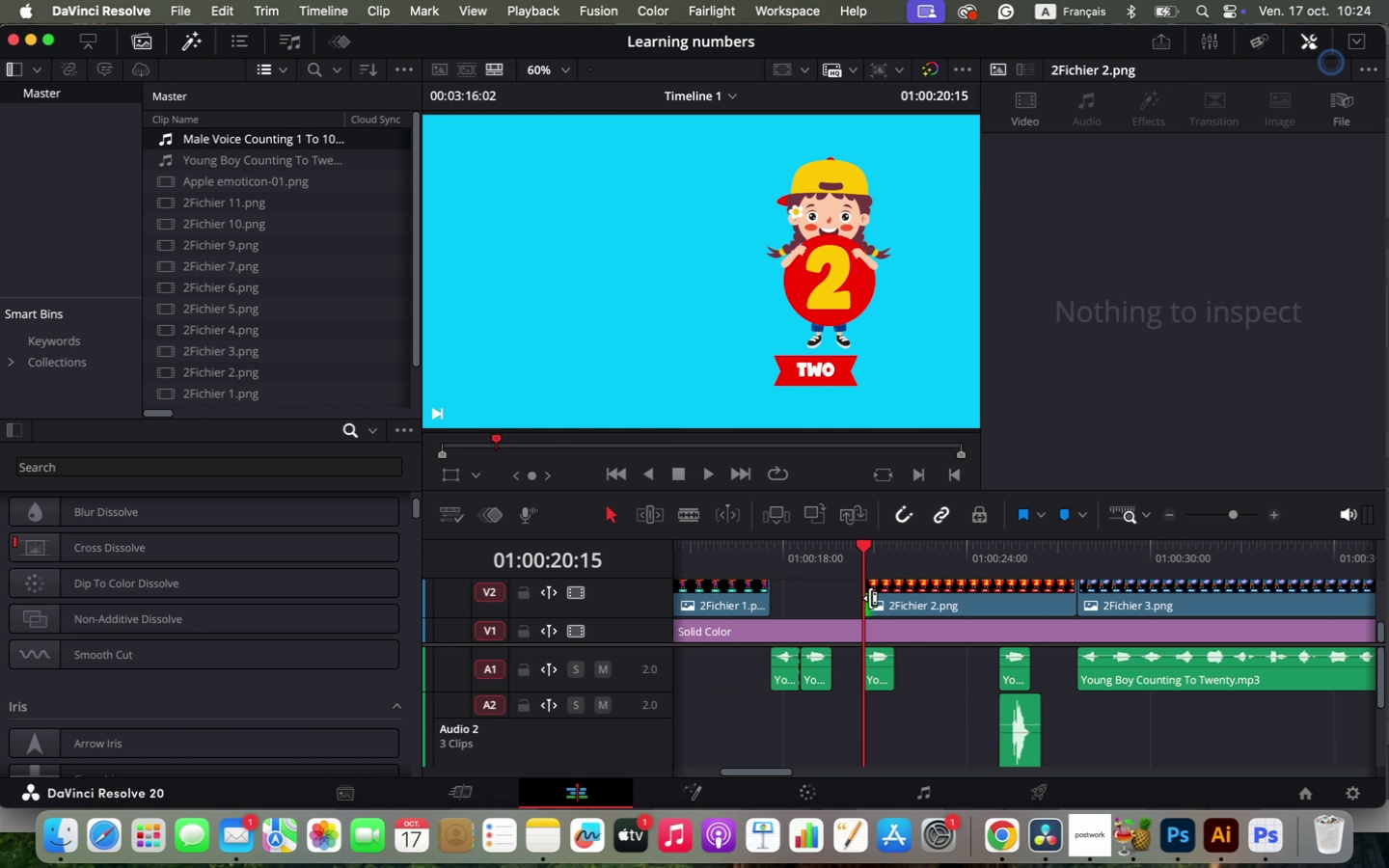 
hold_key(key=OptionLeft, duration=2.01)
scroll: coordinate [940, 663], scroll_direction: down, amount: 2.0
 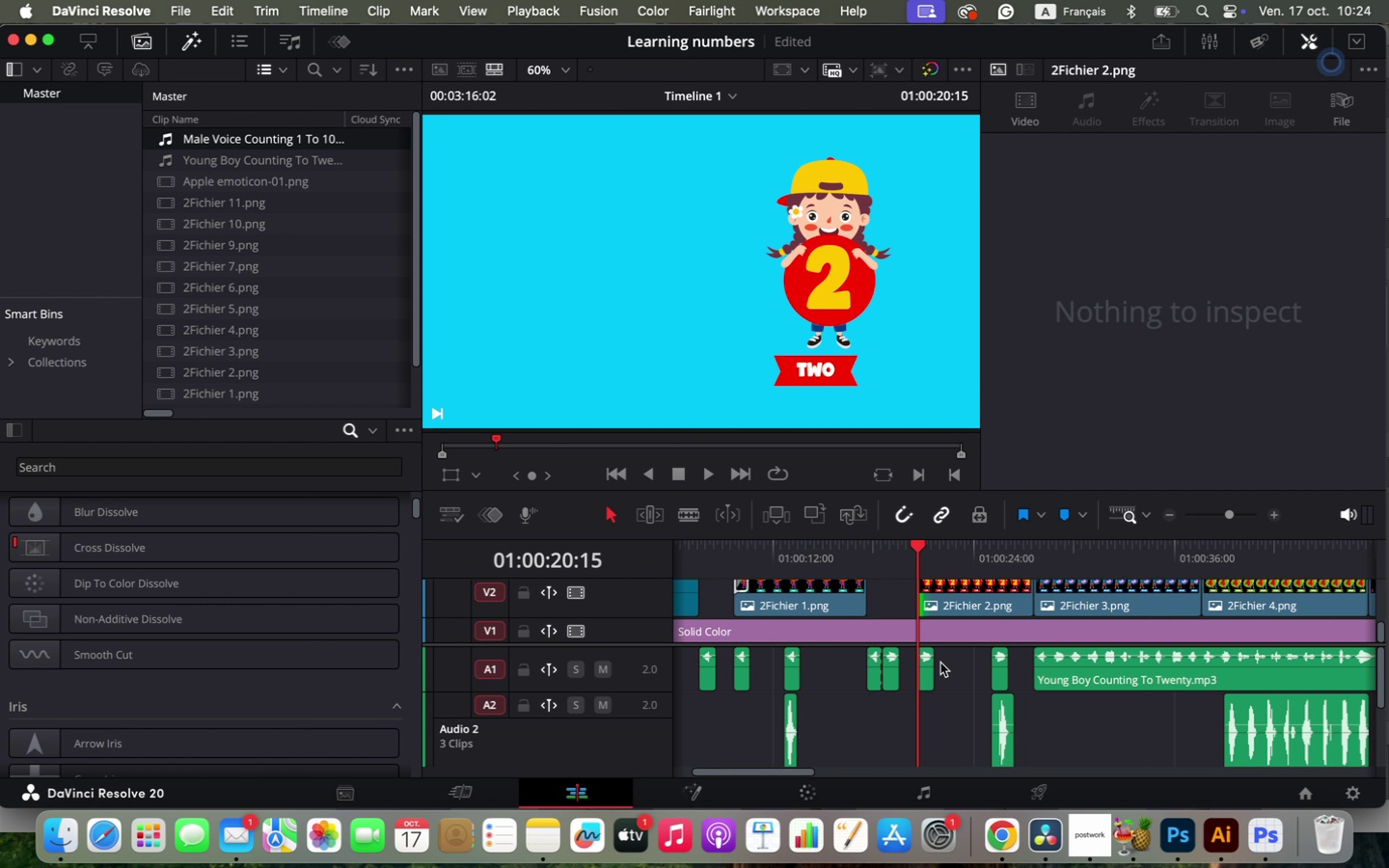 
scroll: coordinate [940, 663], scroll_direction: up, amount: 1.0
 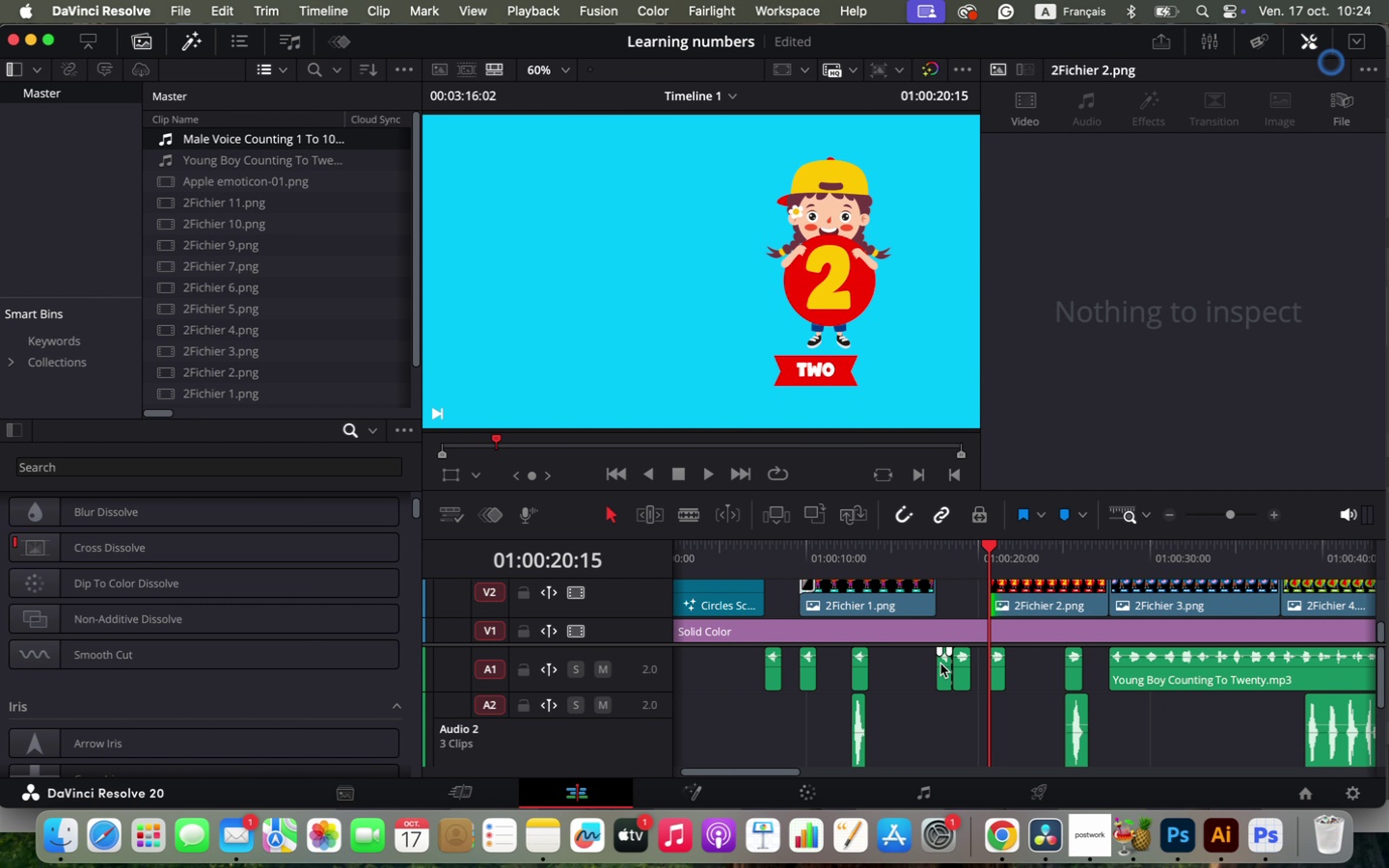 
left_click([935, 561])
 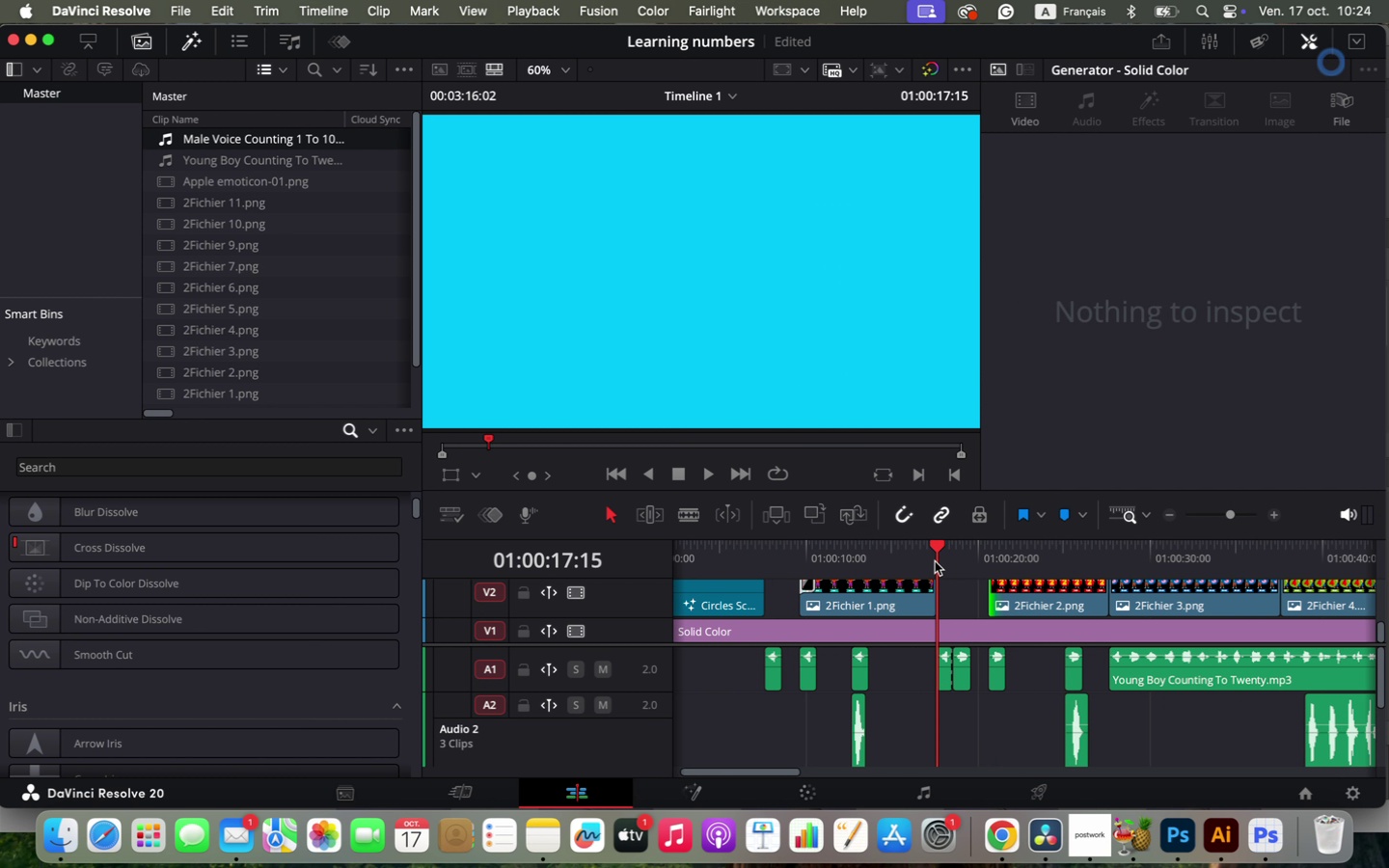 
key(Space)
 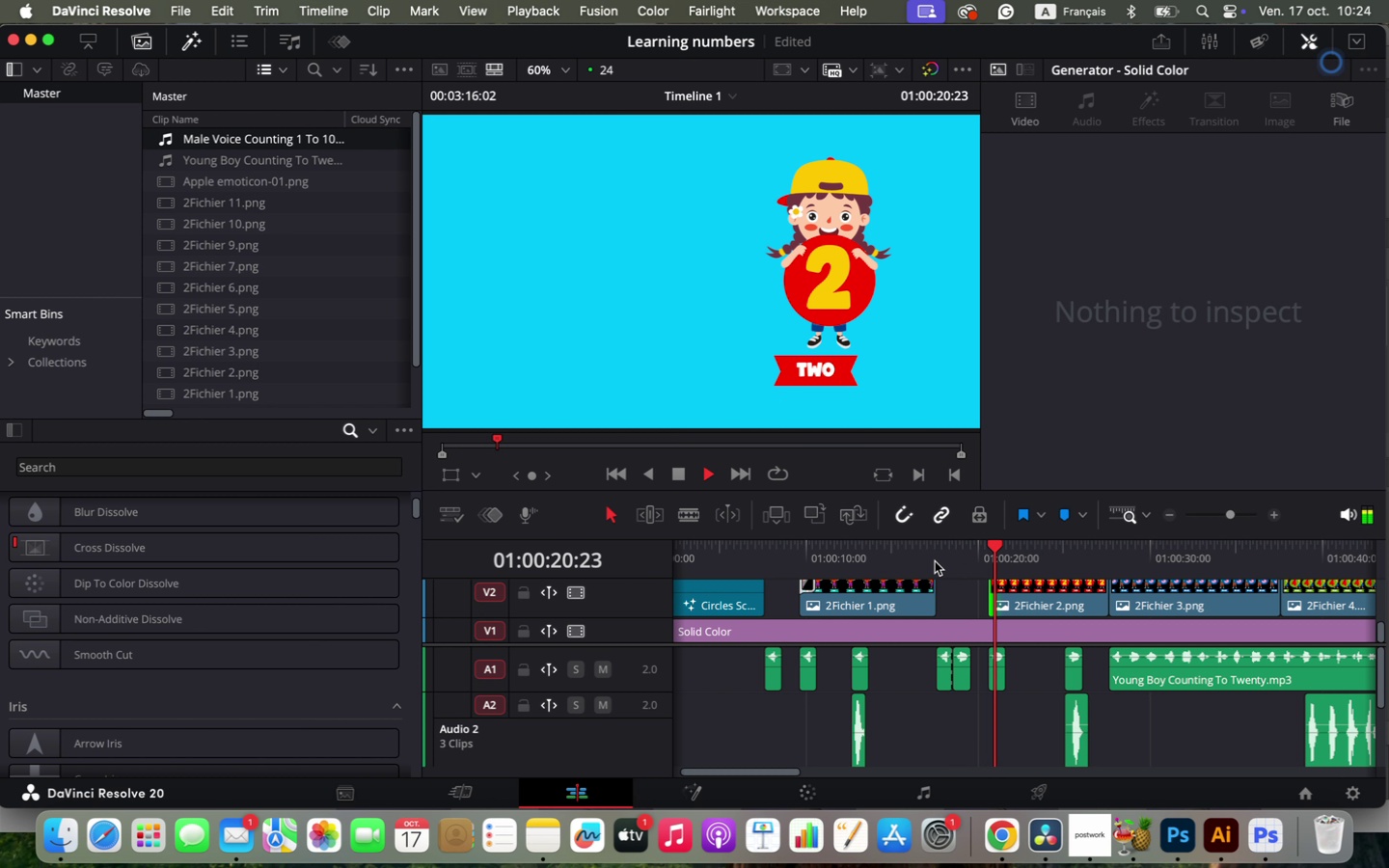 
wait(8.49)
 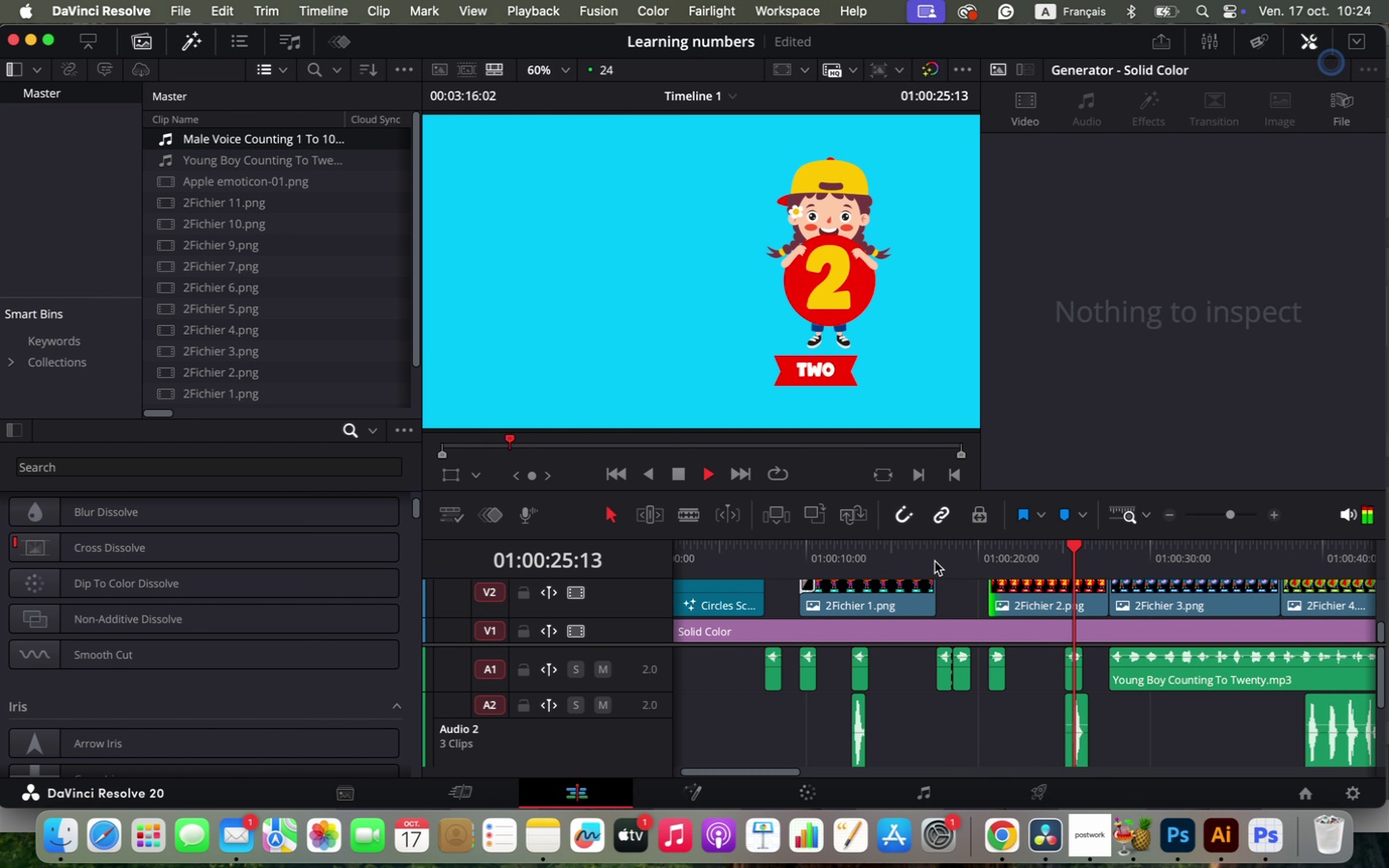 
key(Space)
 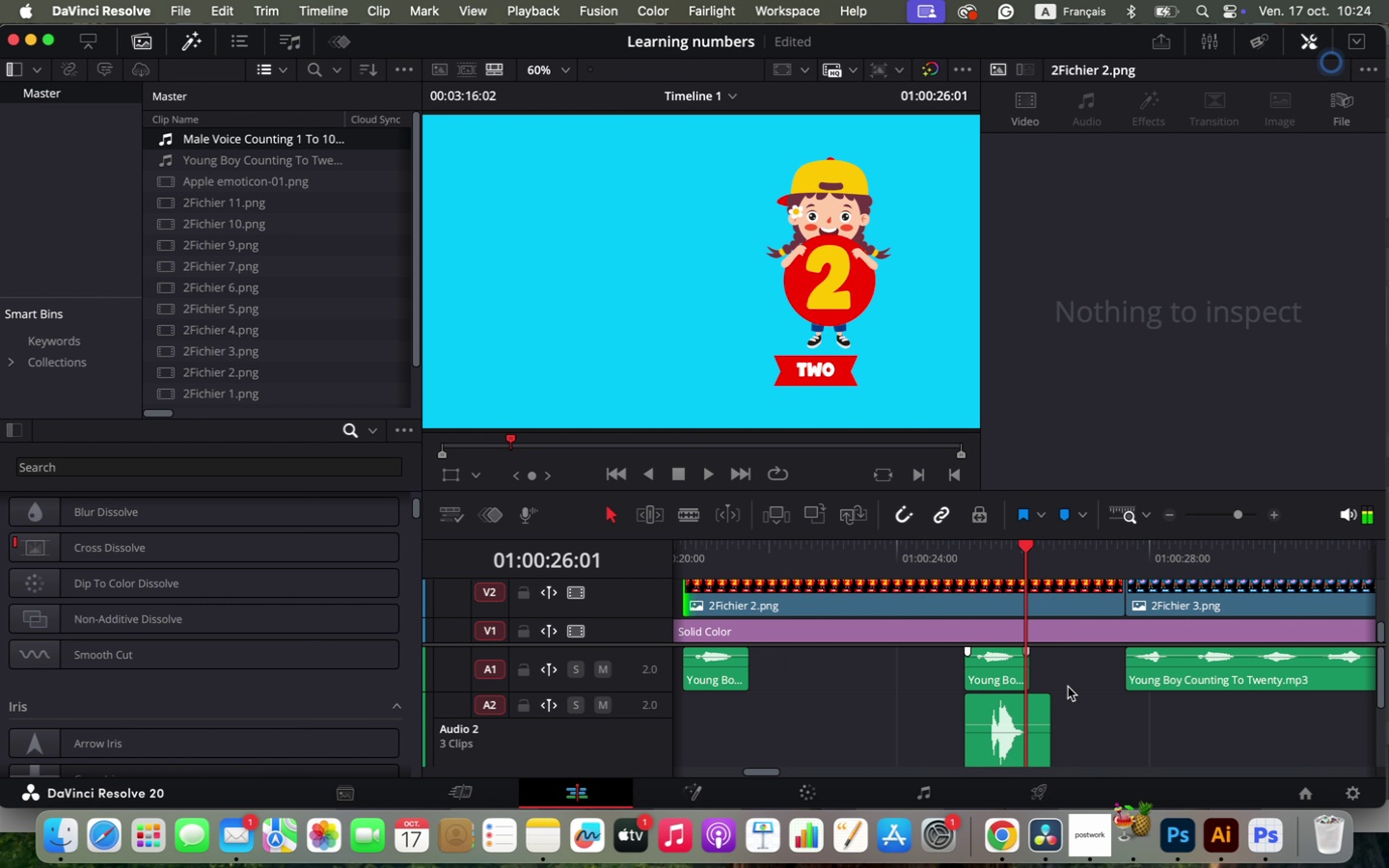 
hold_key(key=OptionLeft, duration=1.76)
scroll: coordinate [1062, 706], scroll_direction: up, amount: 17.0
 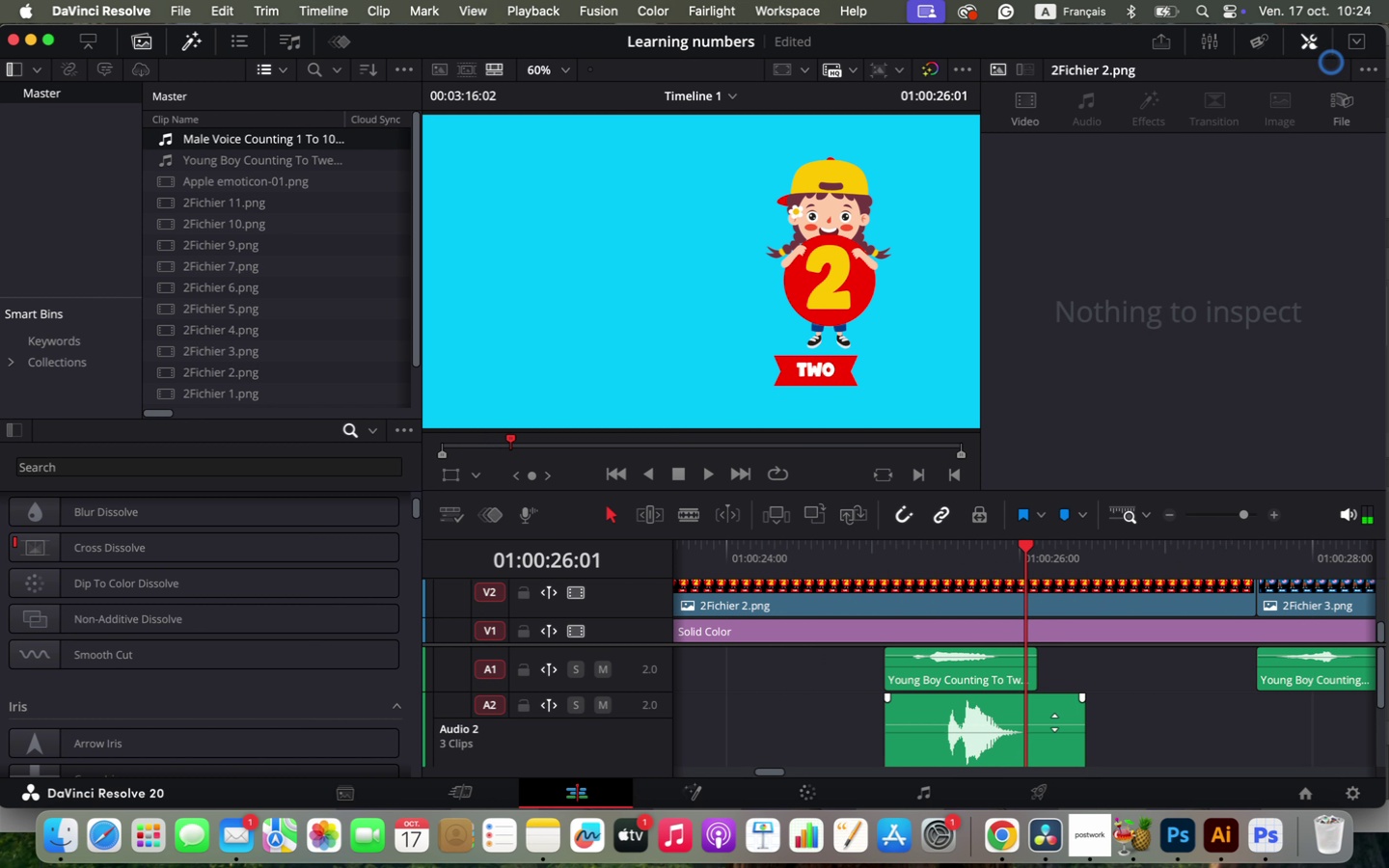 
left_click([1054, 722])
 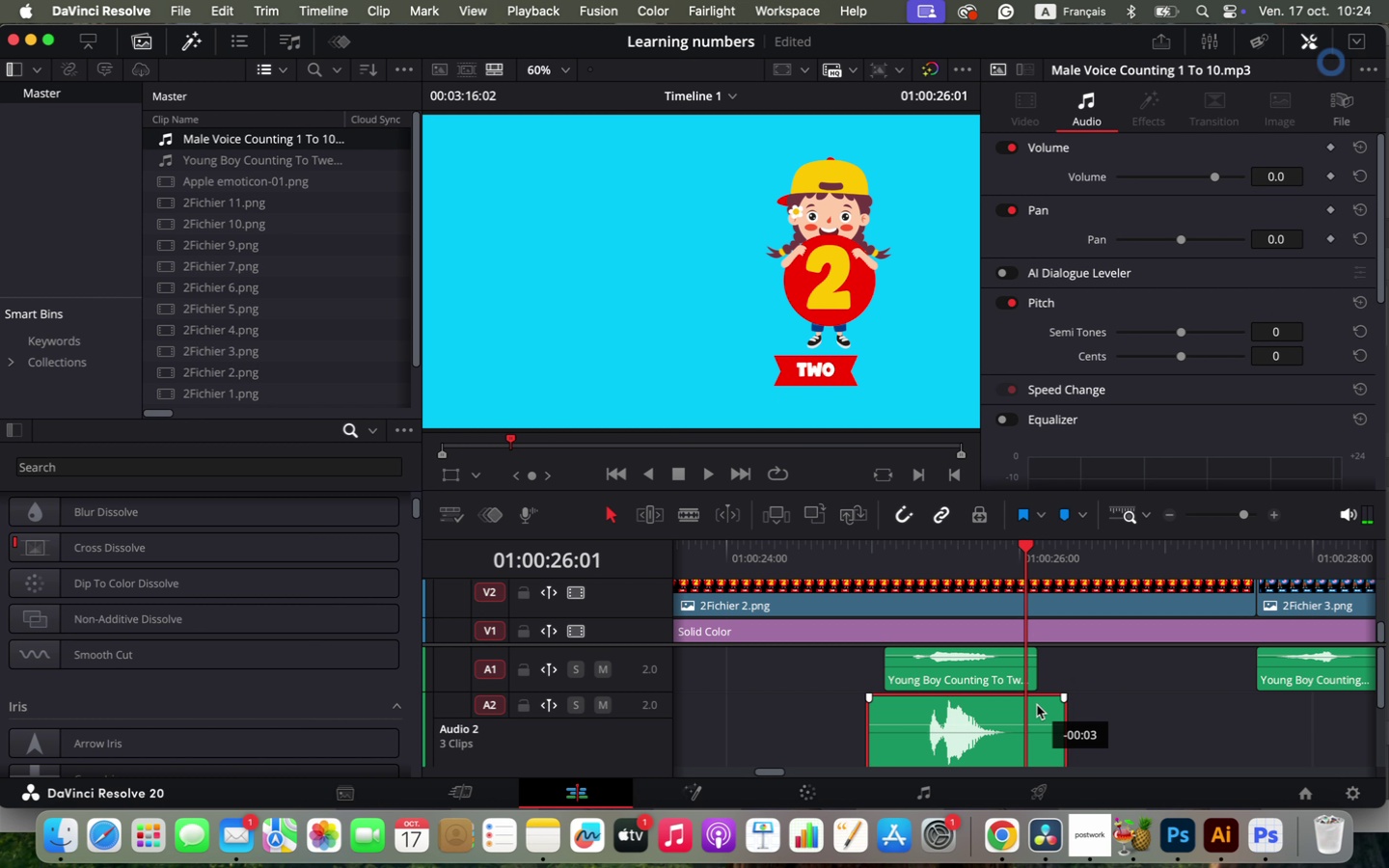 
left_click_drag(start_coordinate=[1056, 707], to_coordinate=[1037, 705])
 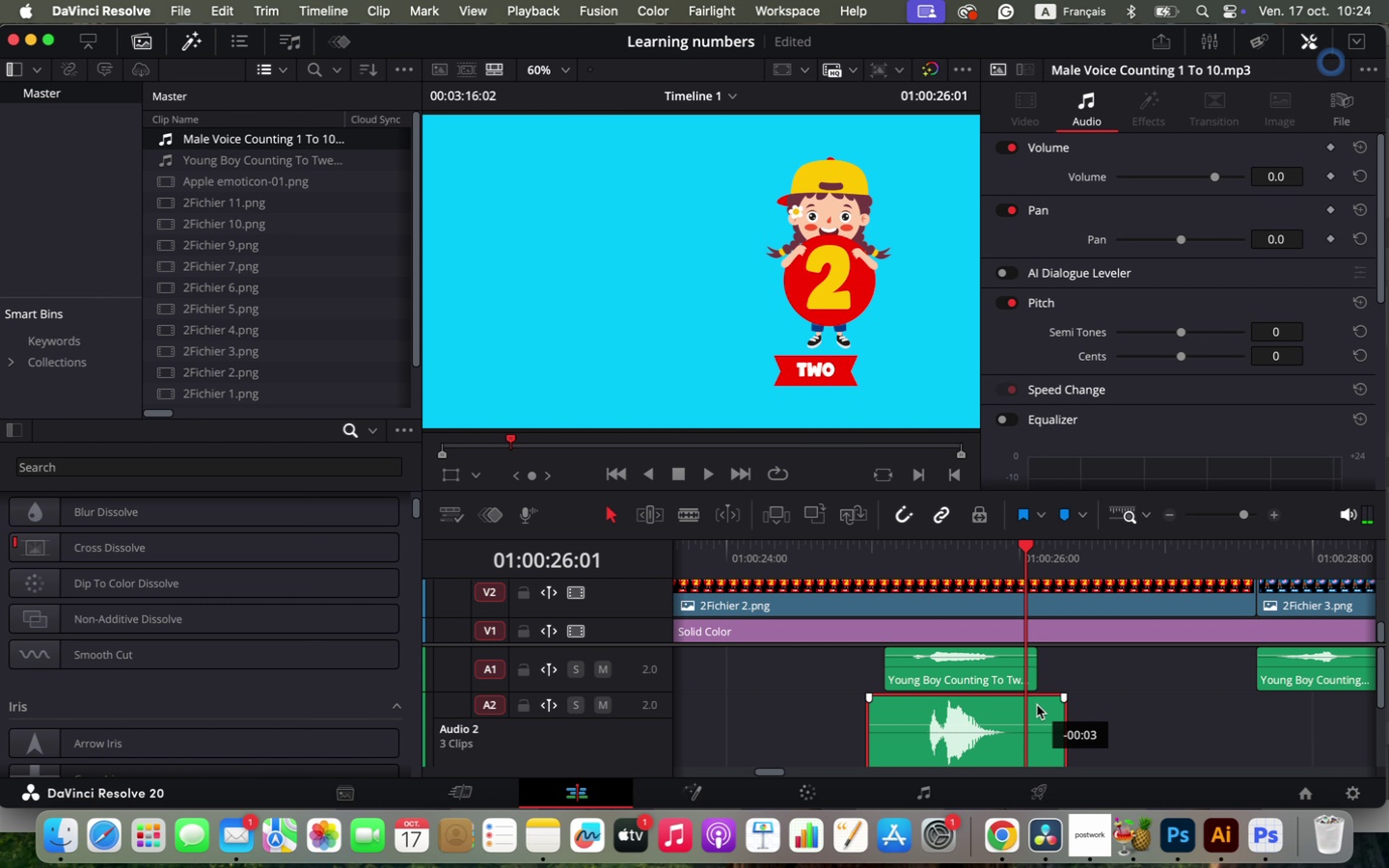 
left_click_drag(start_coordinate=[1029, 701], to_coordinate=[1011, 704])
 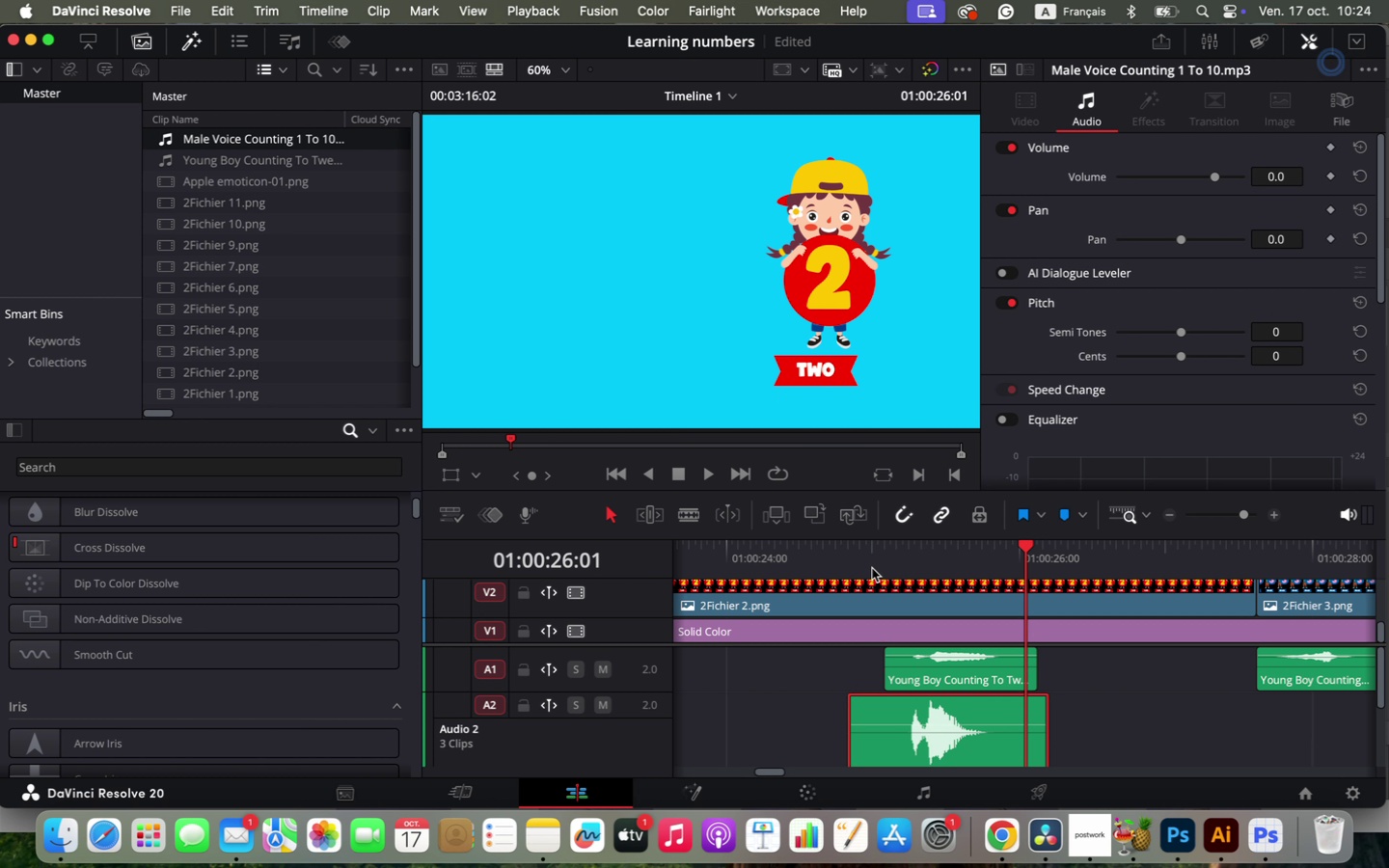 
left_click([858, 563])
 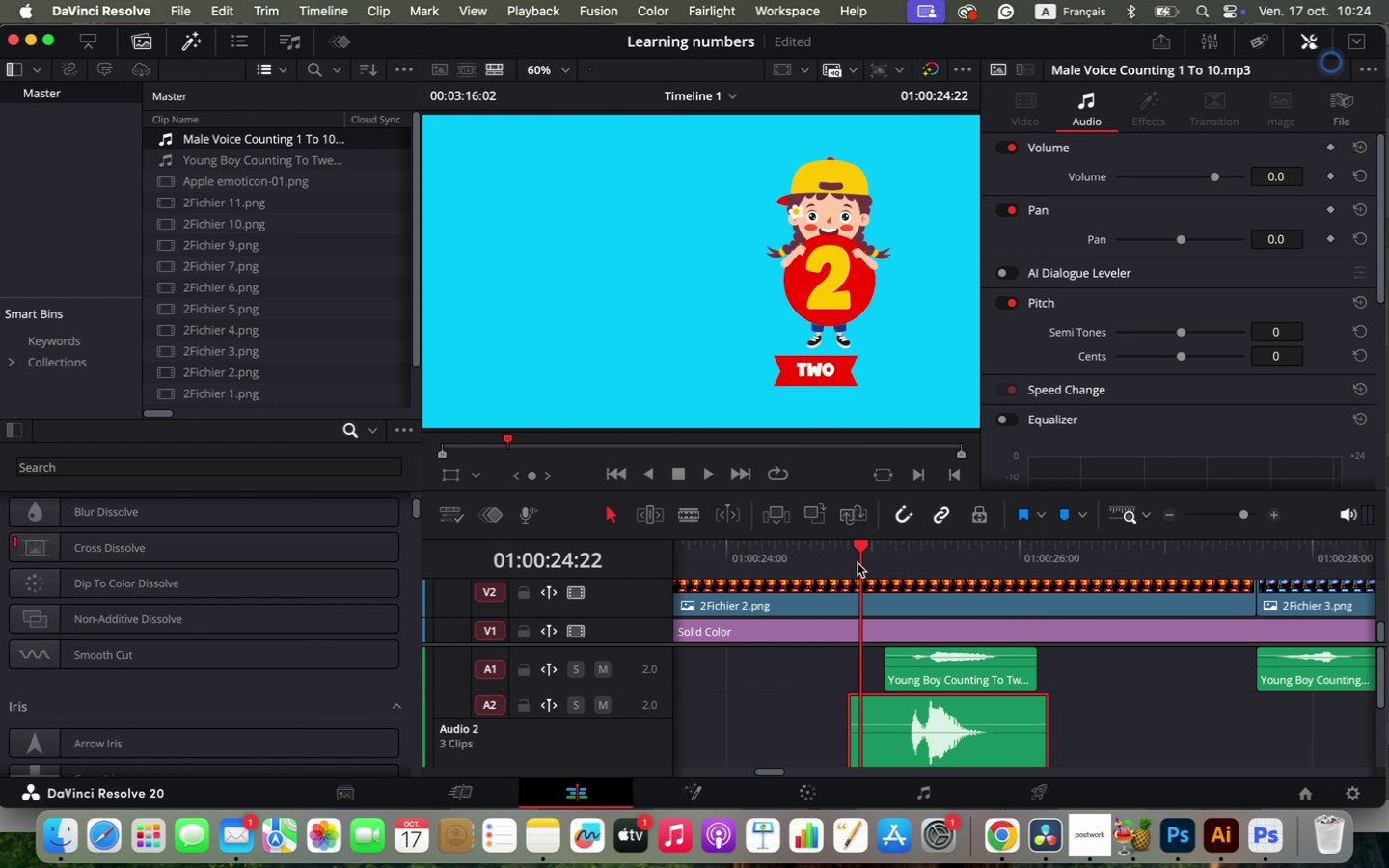 
key(Space)
 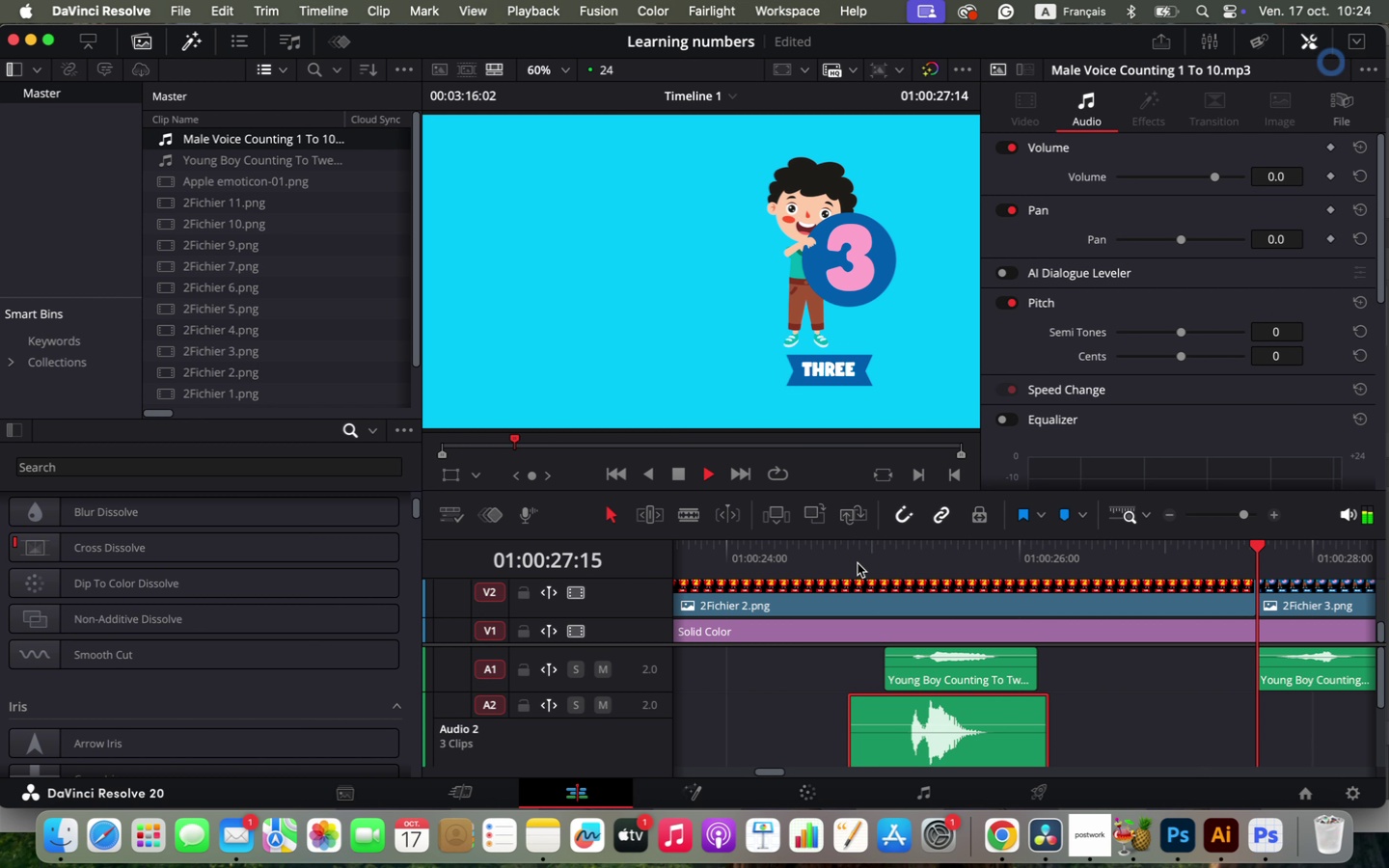 
key(Space)
 